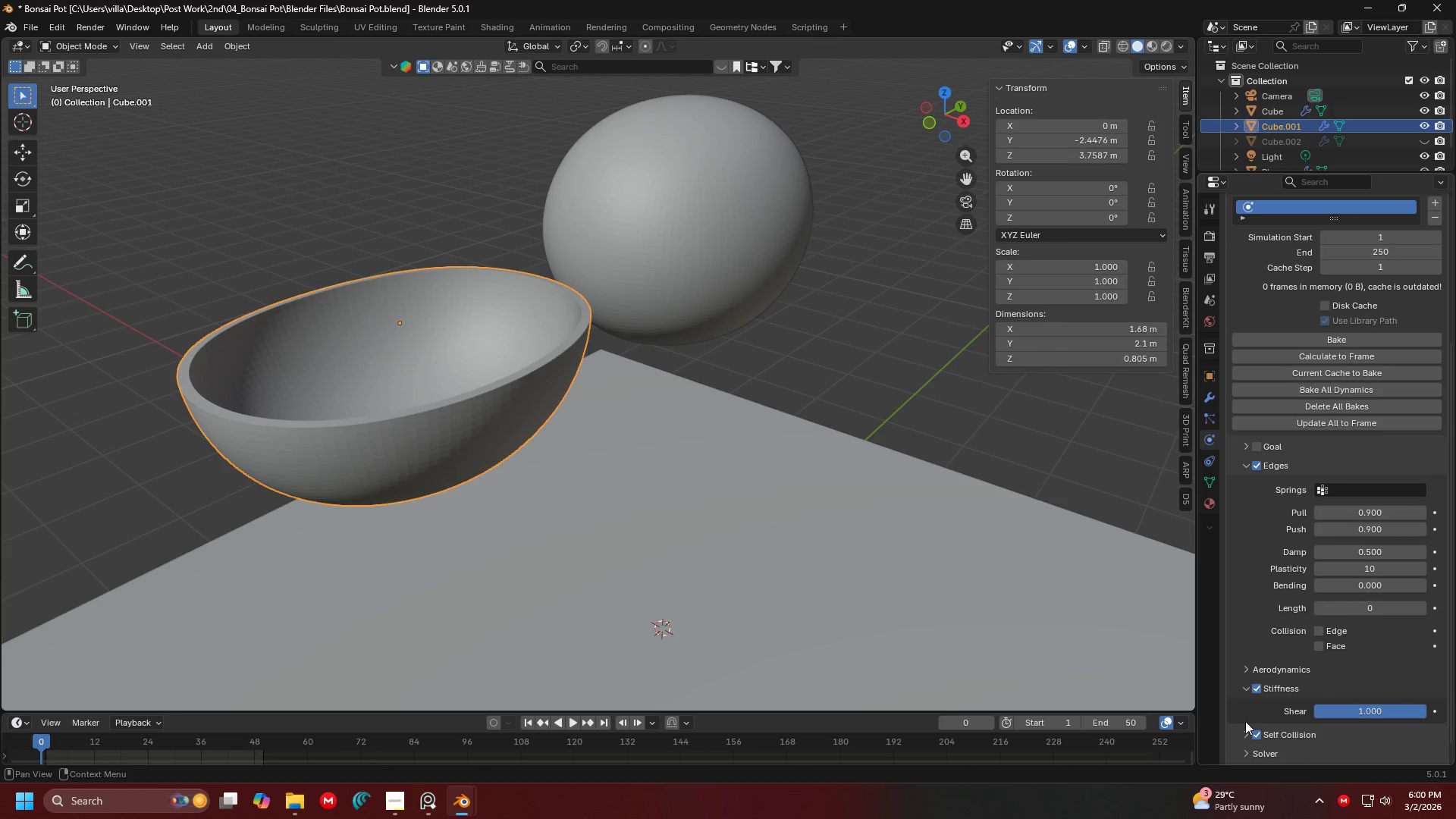 
left_click([1242, 734])
 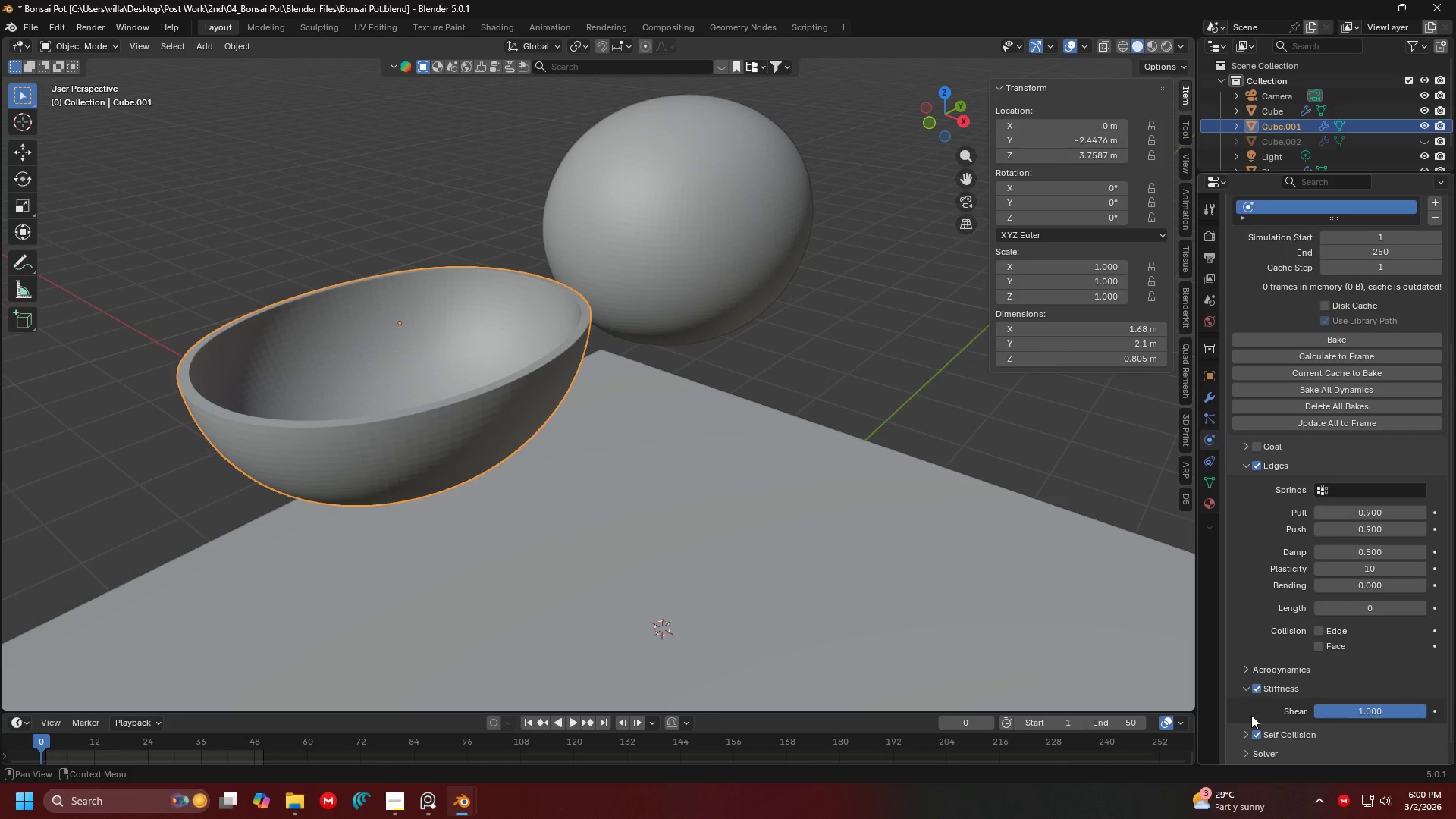 
left_click([1244, 737])
 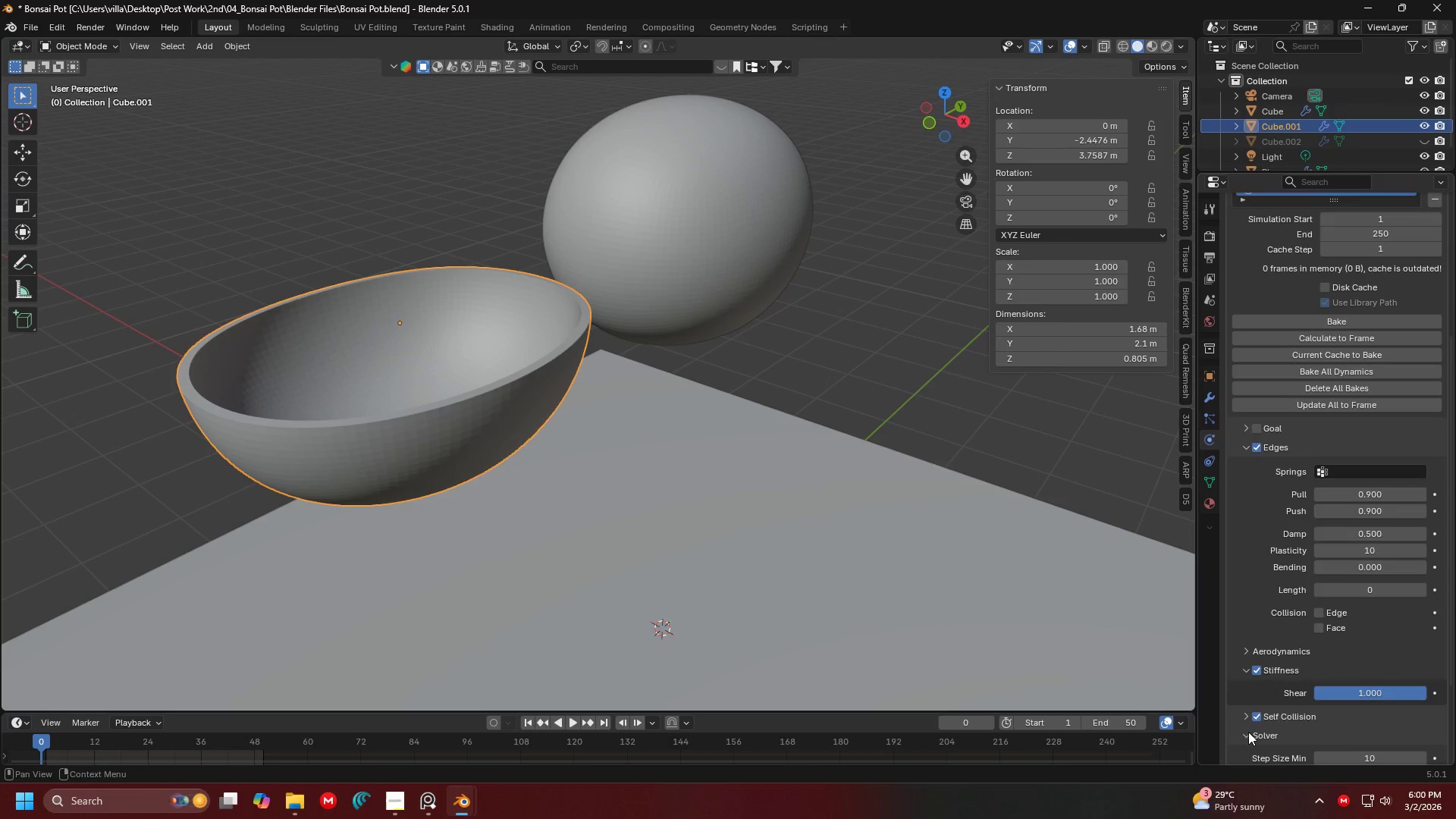 
scroll: coordinate [1250, 730], scroll_direction: down, amount: 8.0
 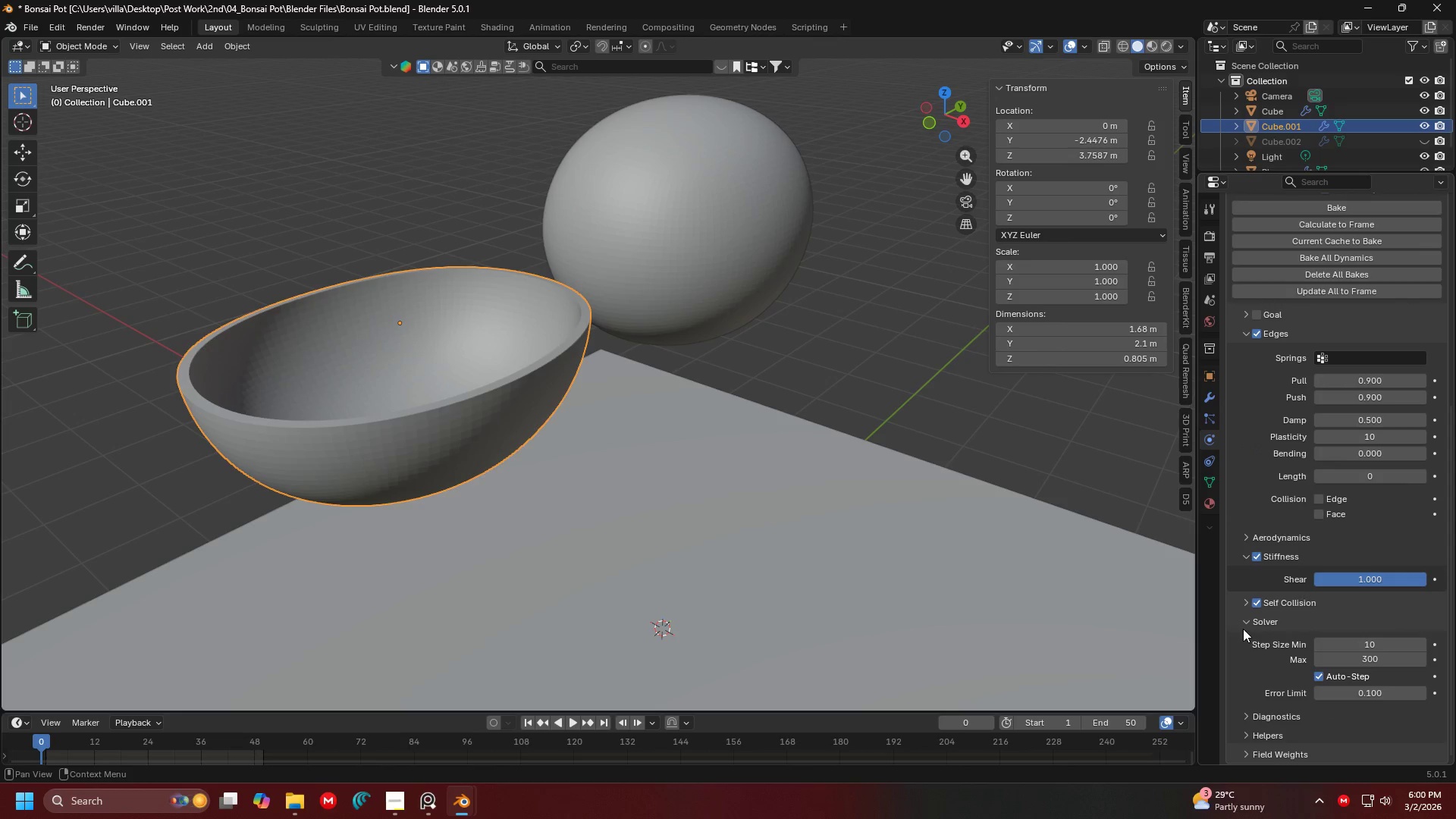 
left_click([1243, 624])
 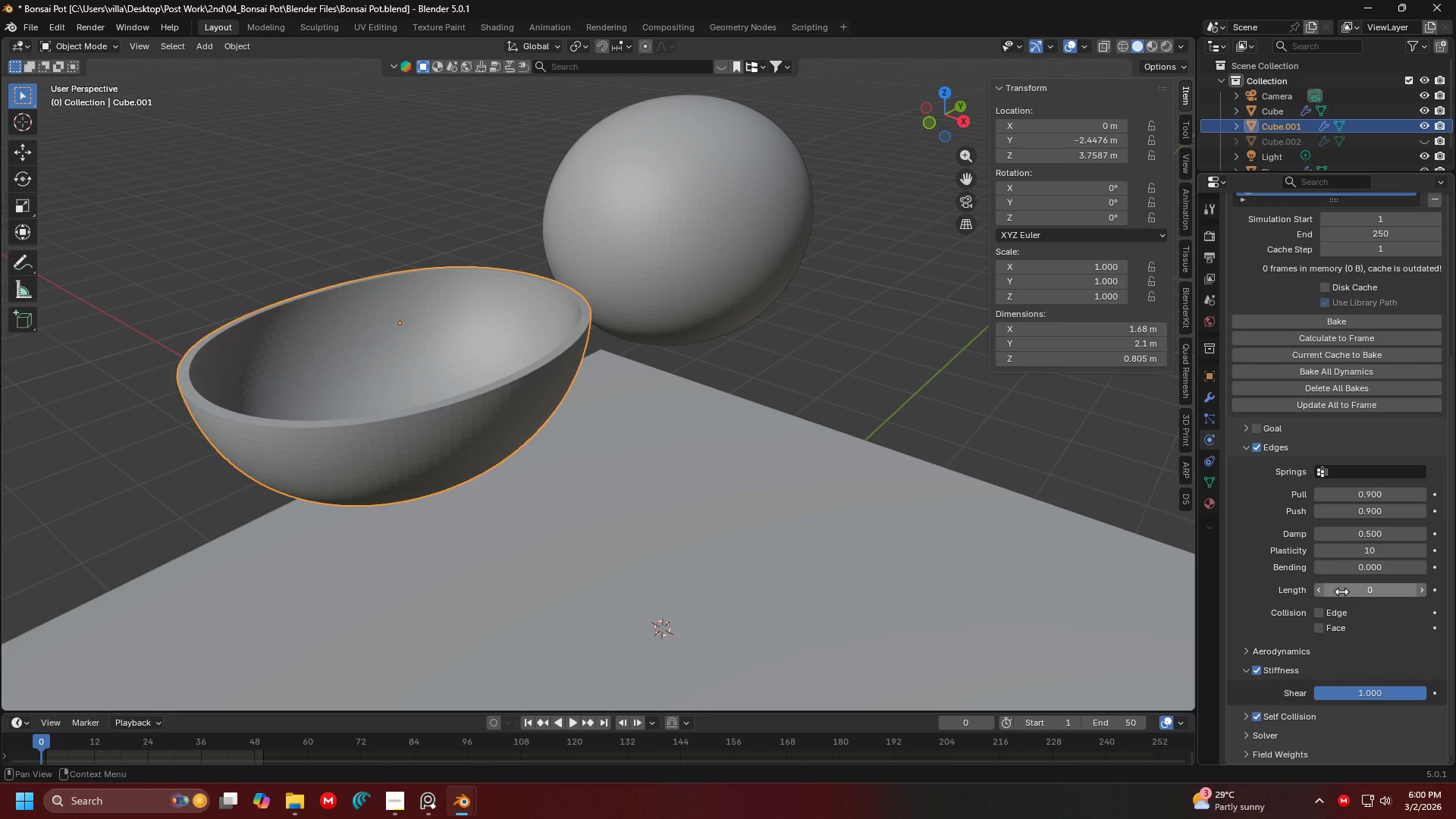 
mouse_move([1348, 552])
 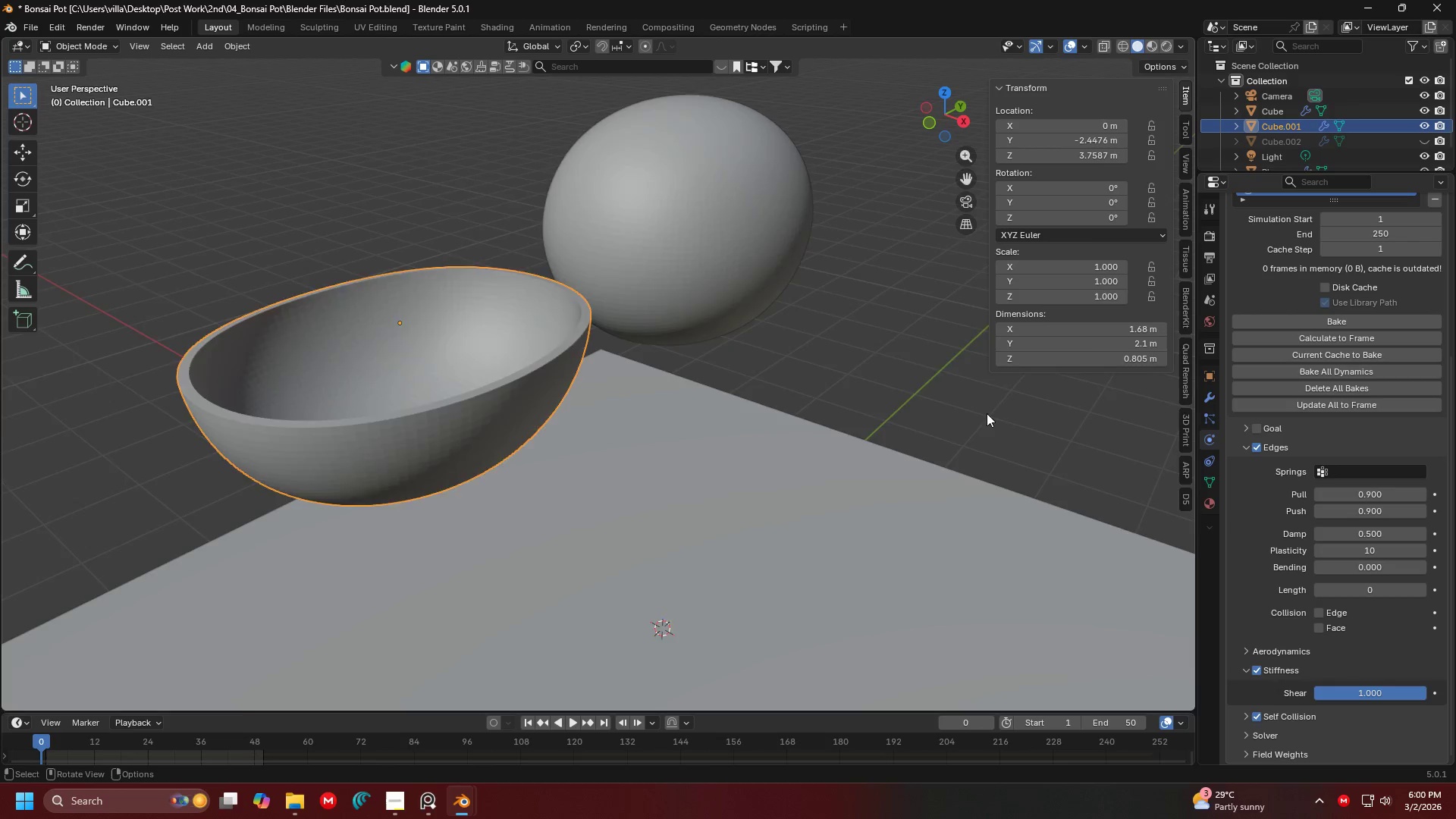 
key(Shift+ShiftLeft)
 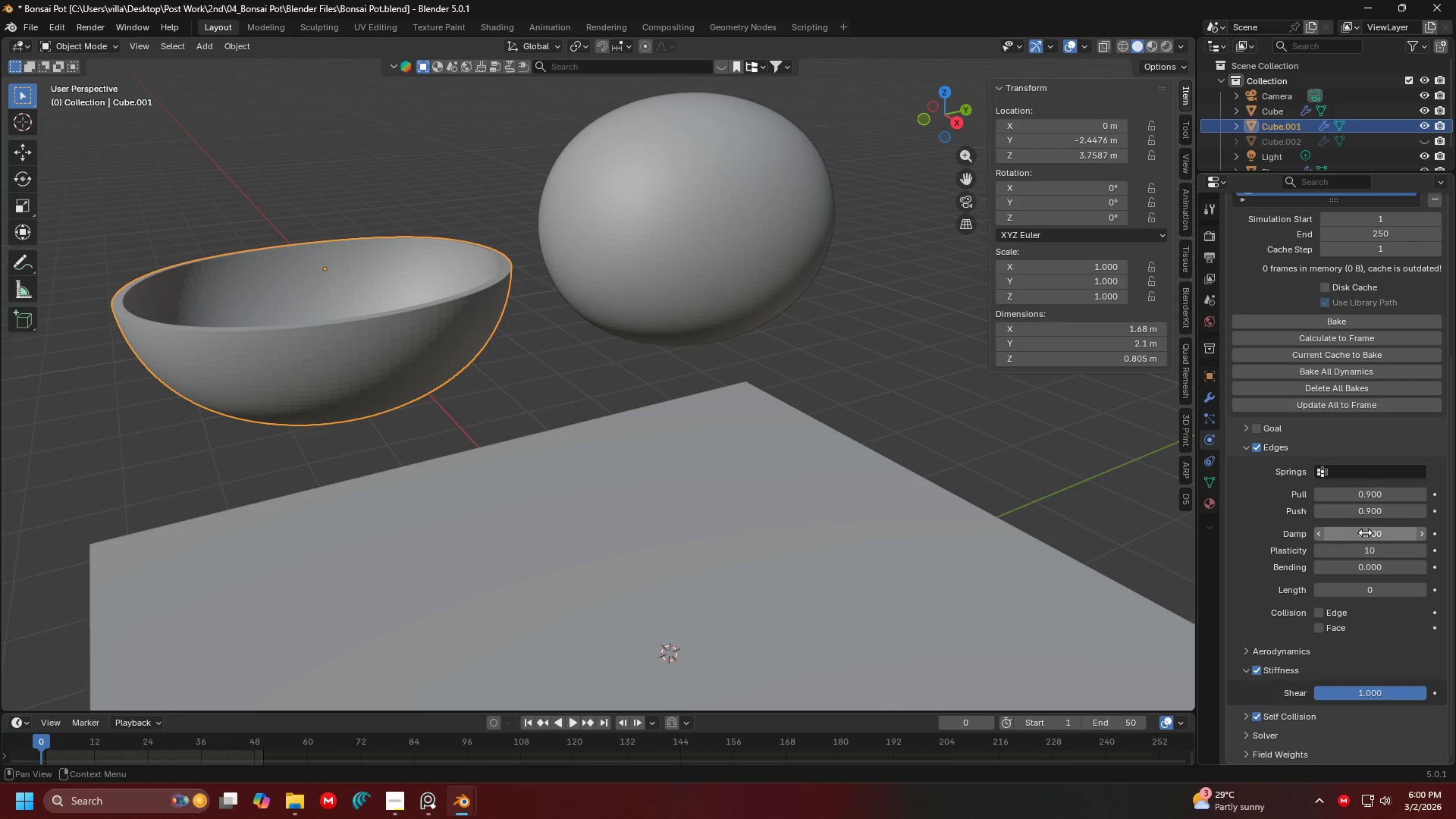 
scroll: coordinate [805, 387], scroll_direction: none, amount: 0.0
 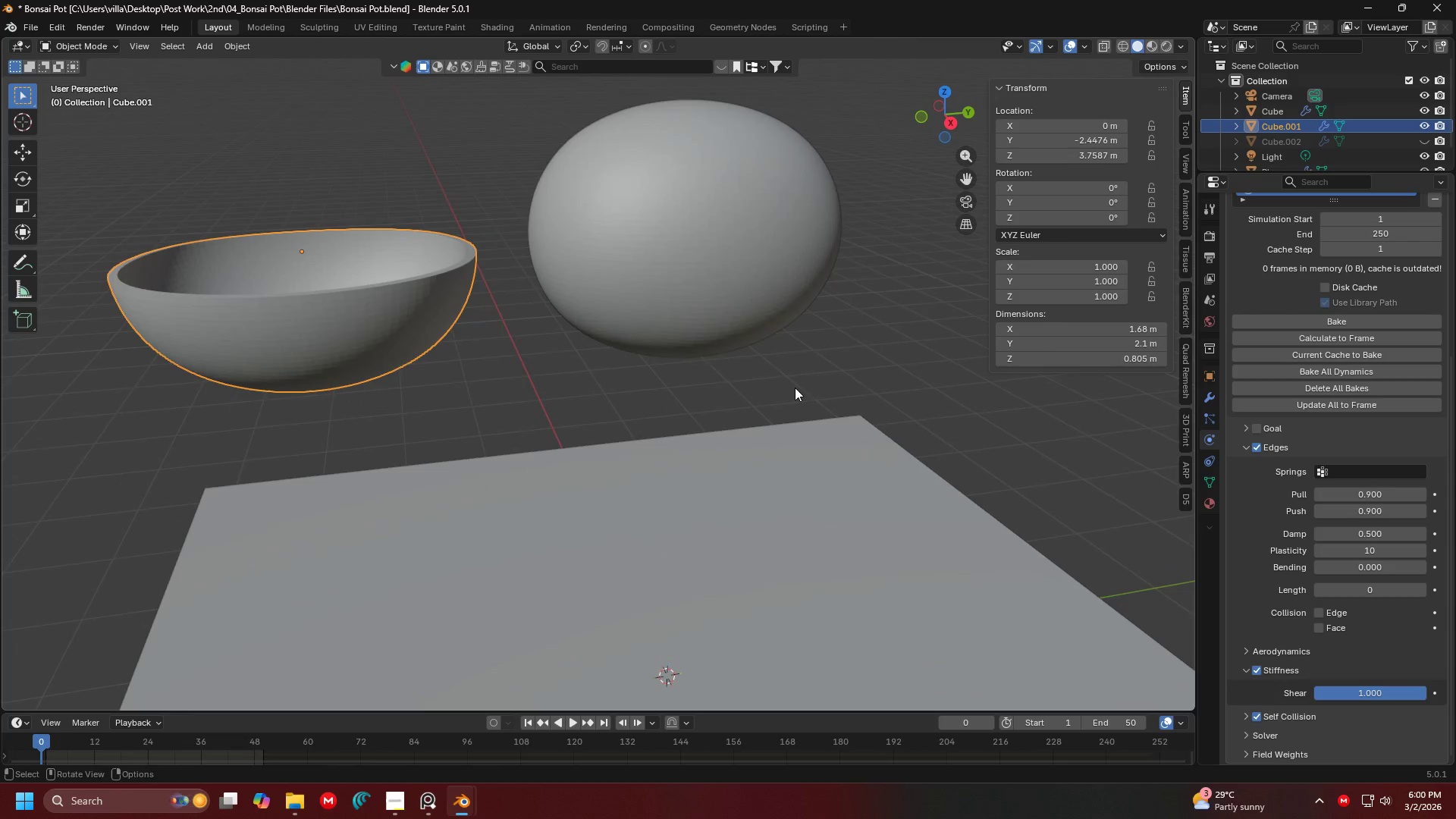 
left_click([1365, 532])
 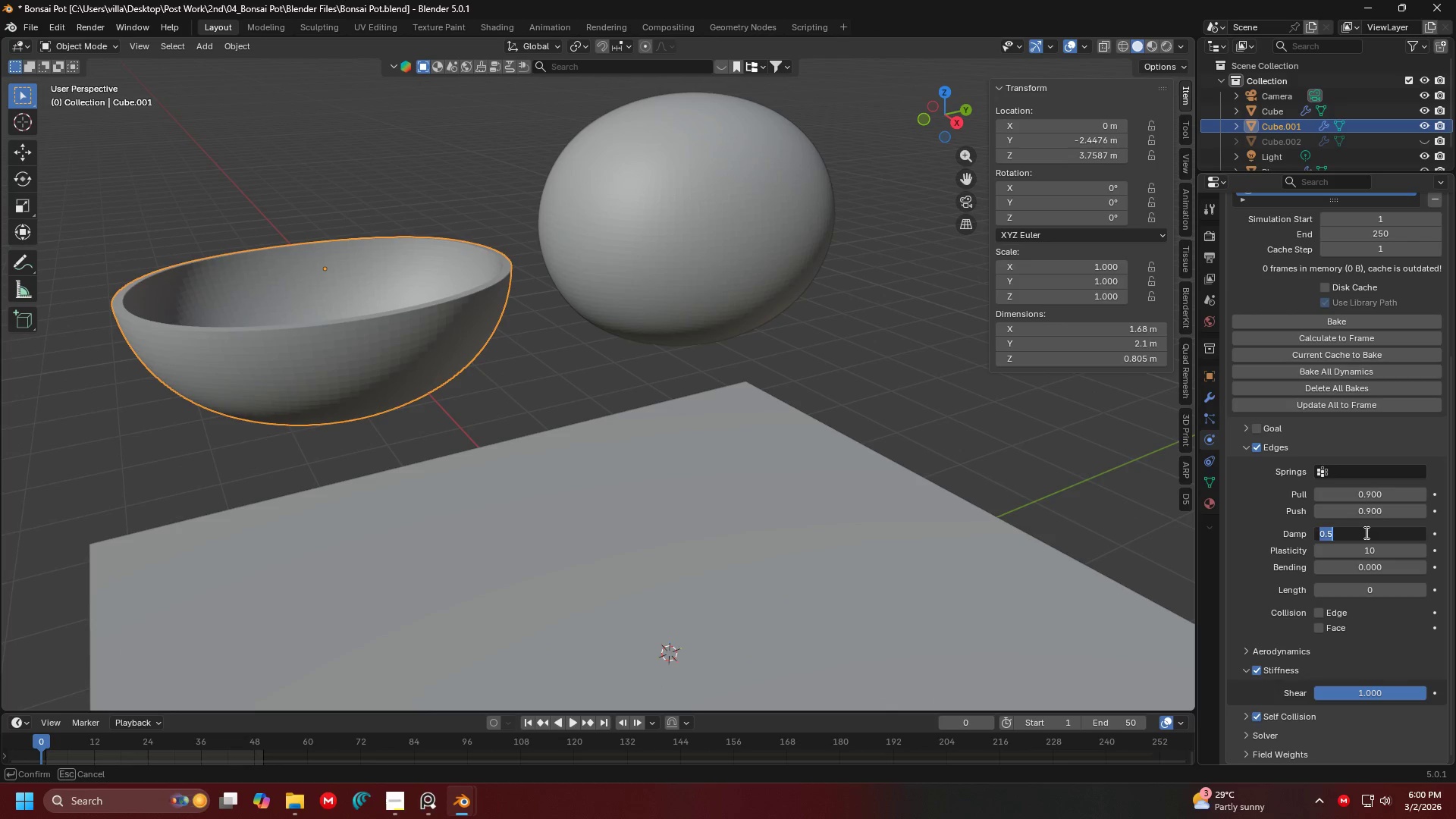 
type(10)
 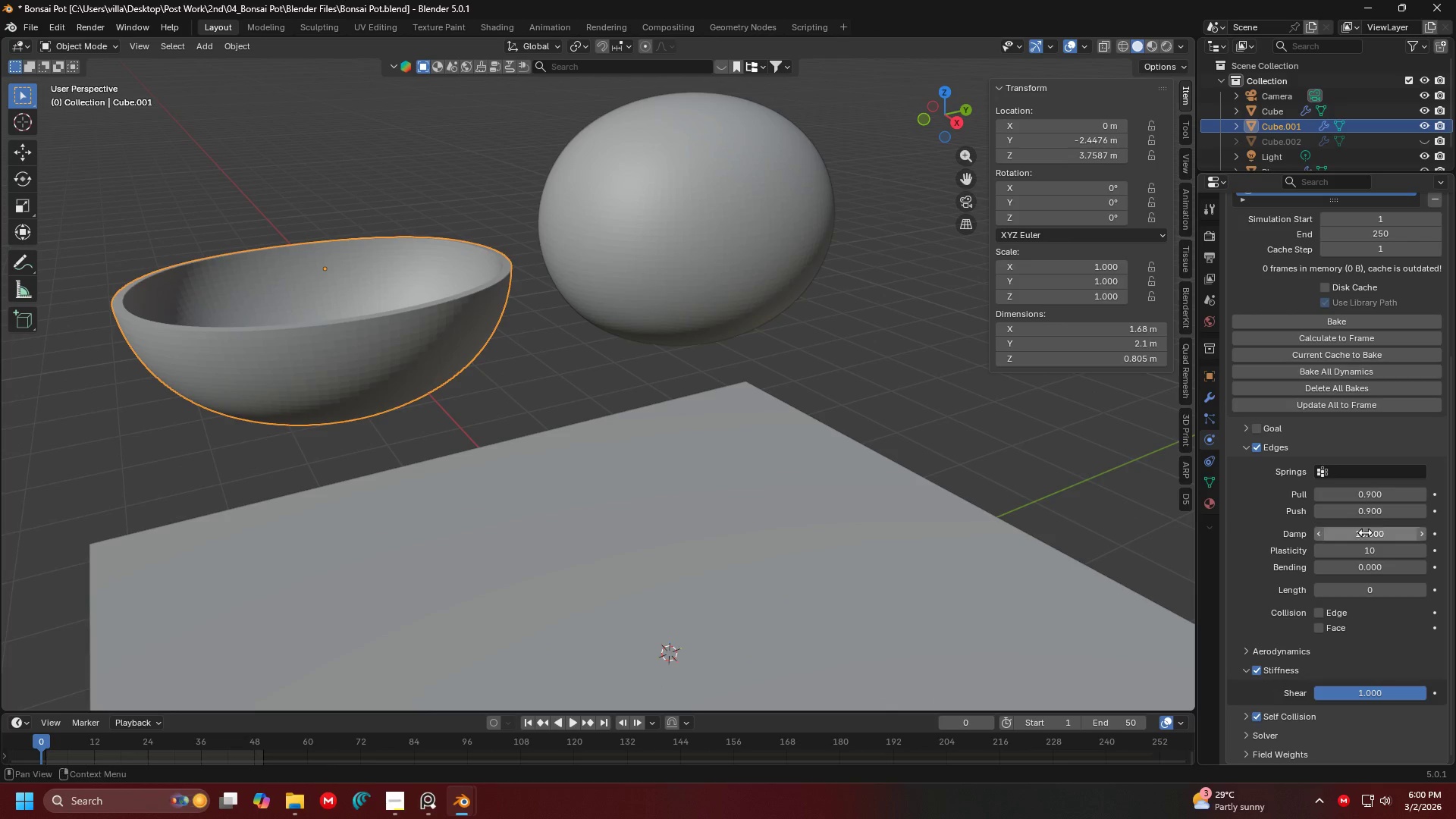 
key(Enter)
 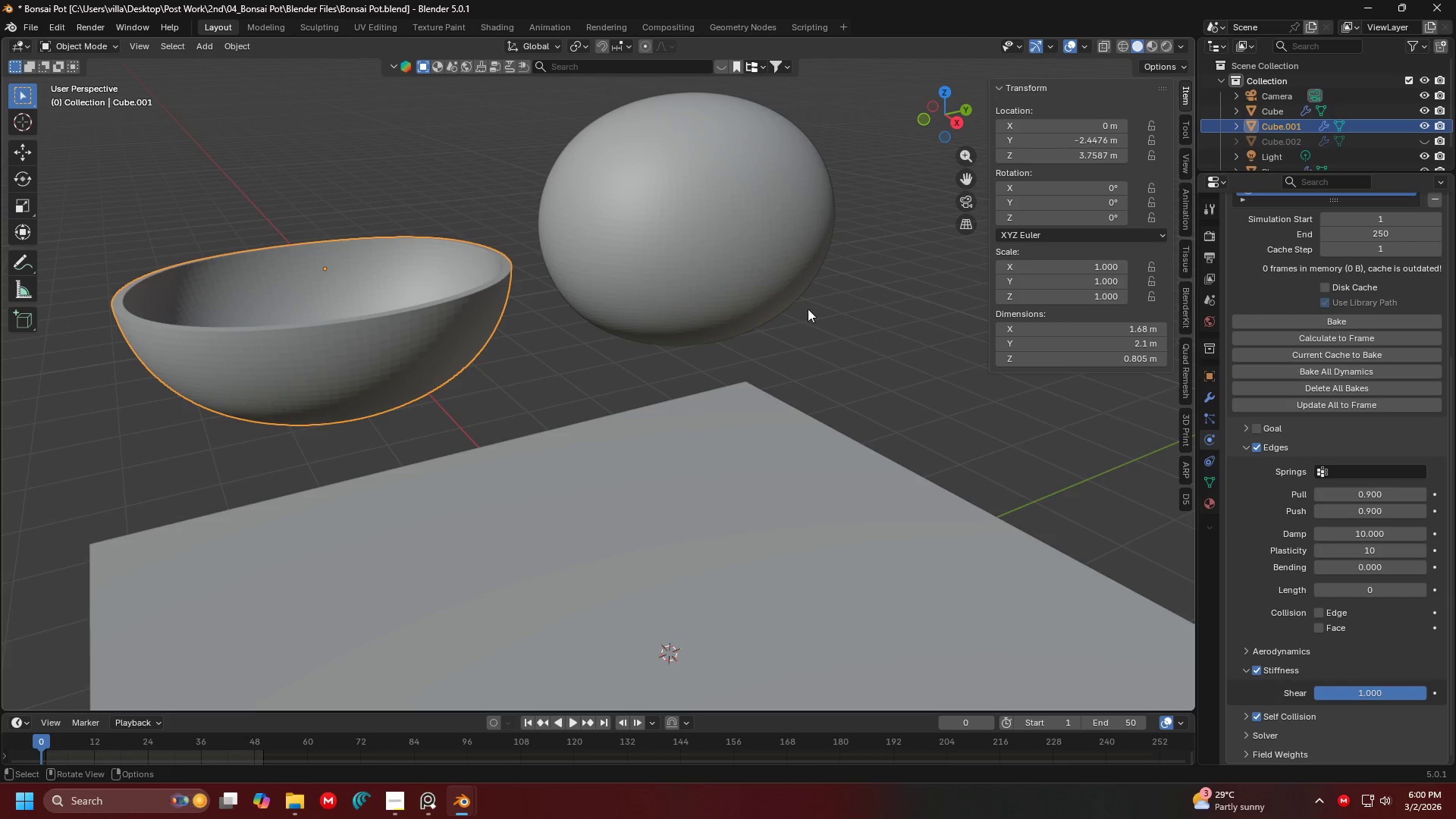 
left_click([679, 265])
 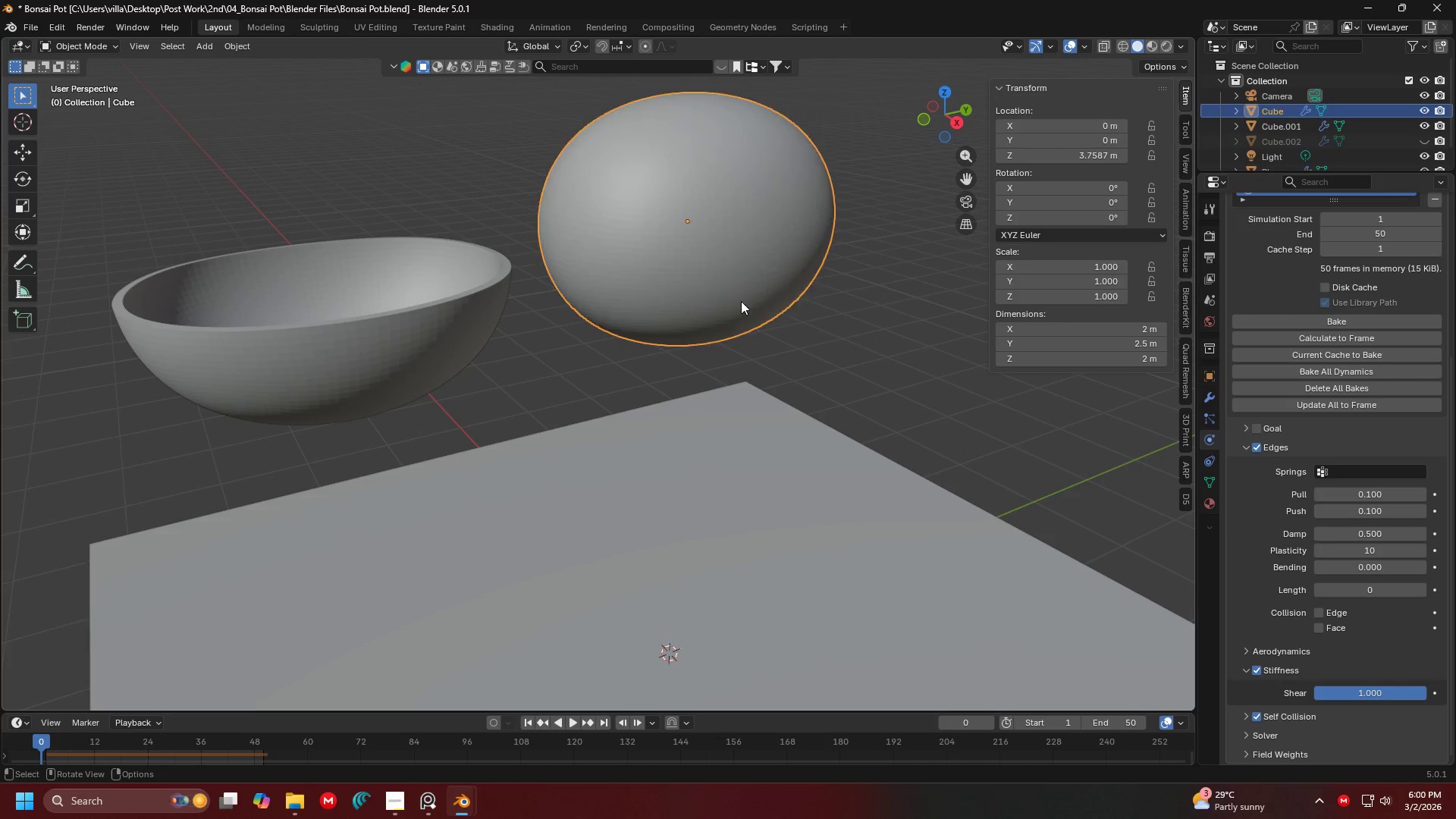 
key(H)
 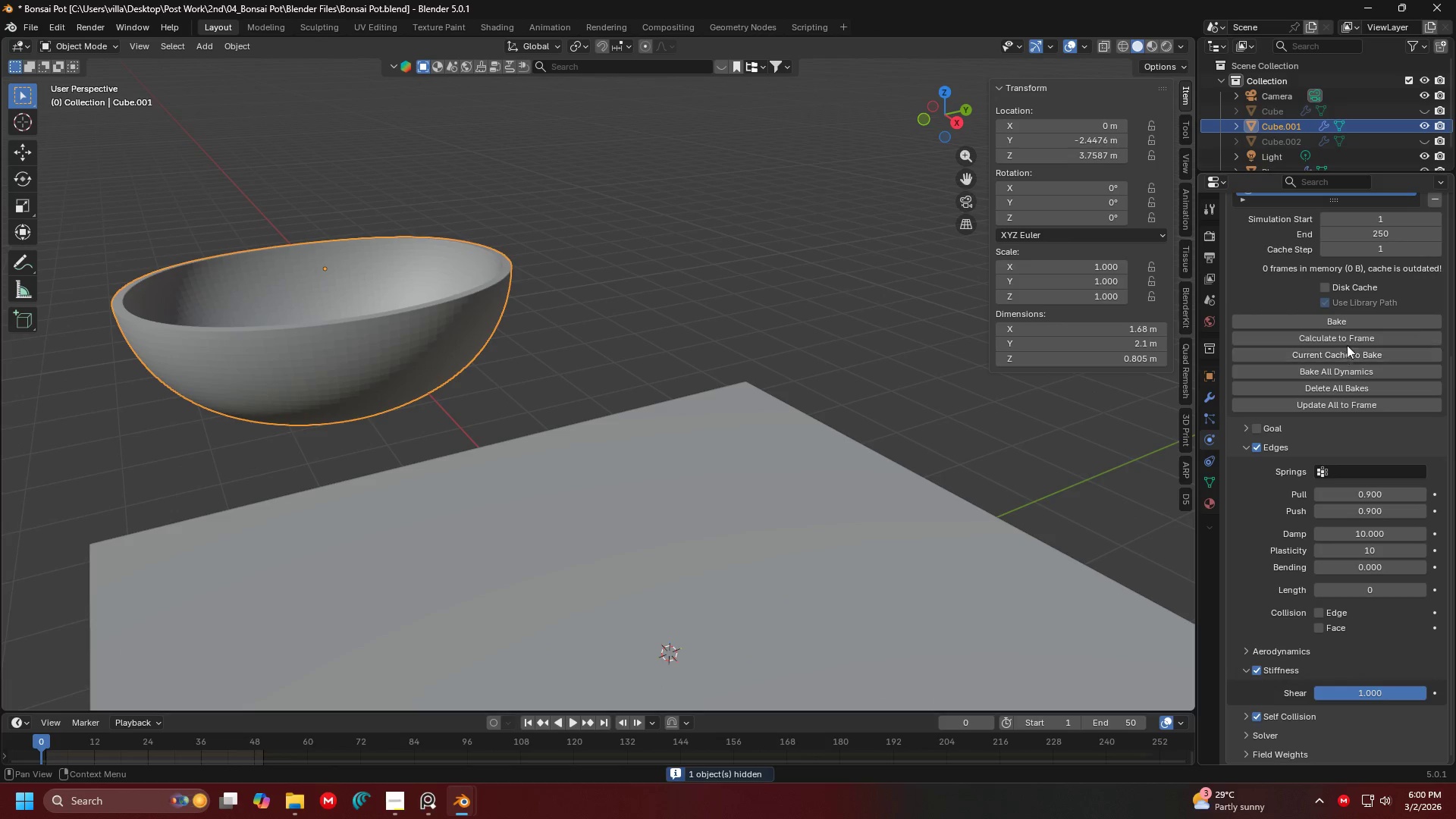 
left_click([1340, 320])
 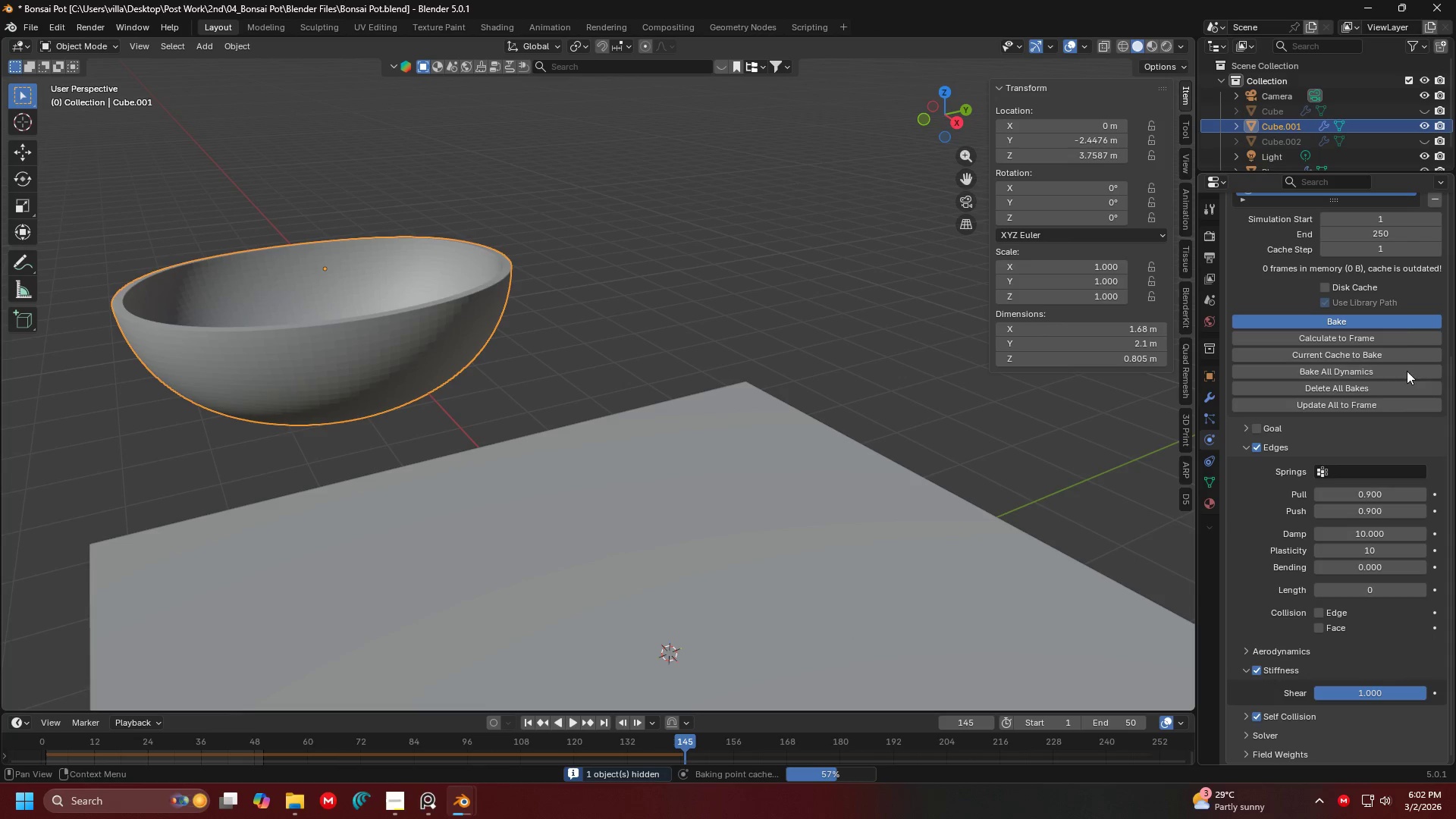 
wait(143.98)
 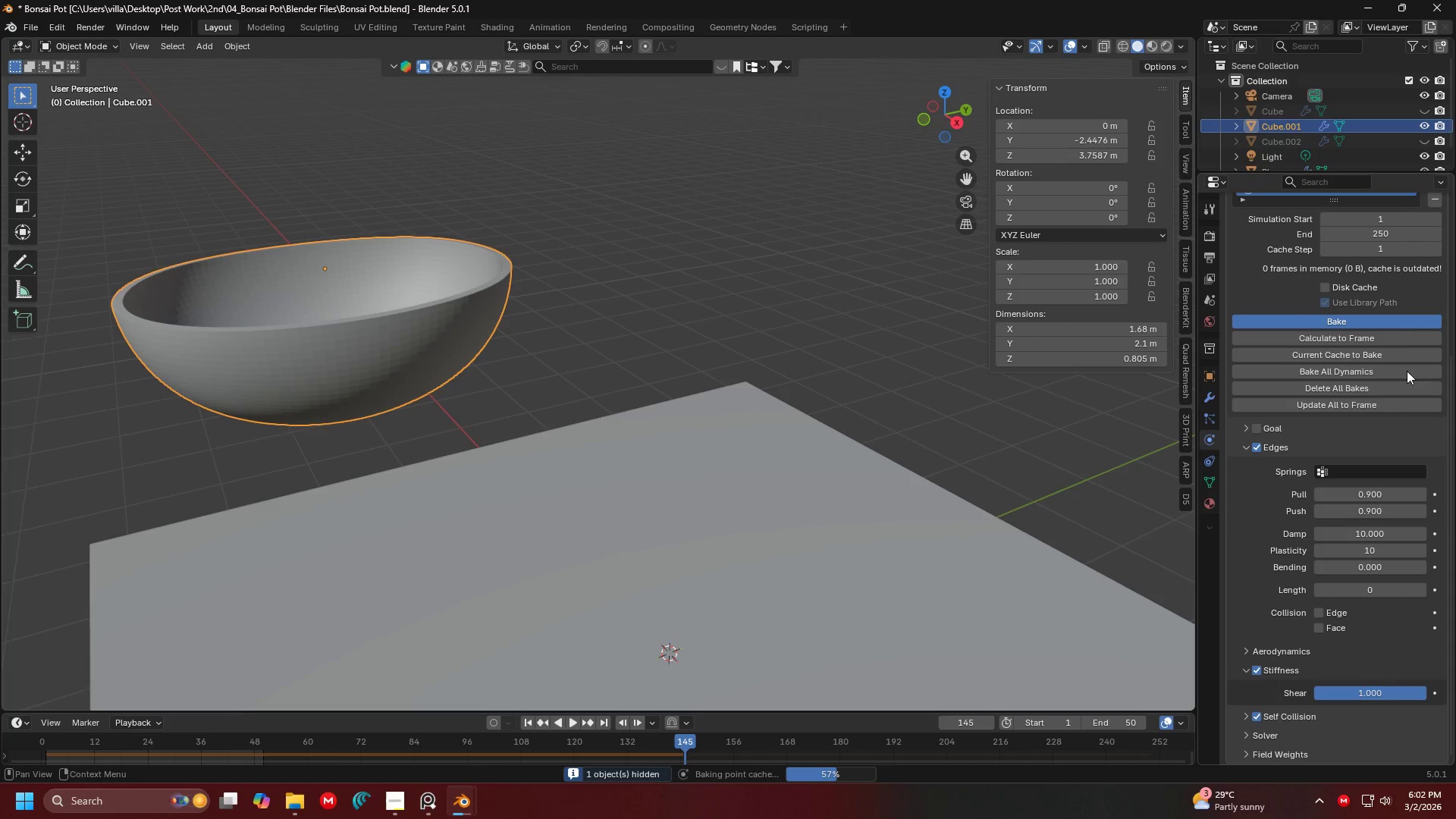 
key(Escape)
 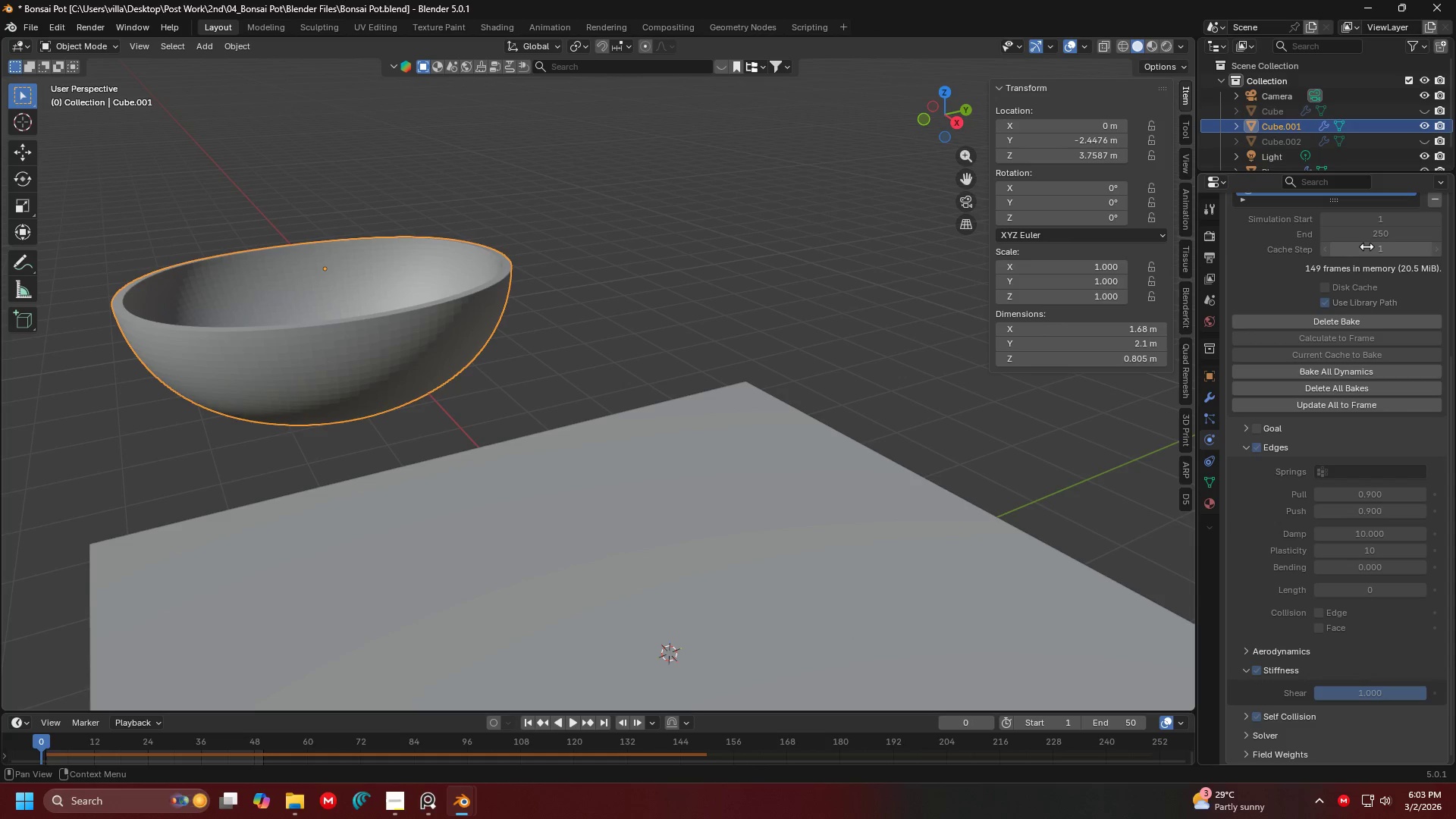 
scroll: coordinate [1226, 416], scroll_direction: up, amount: 2.0
 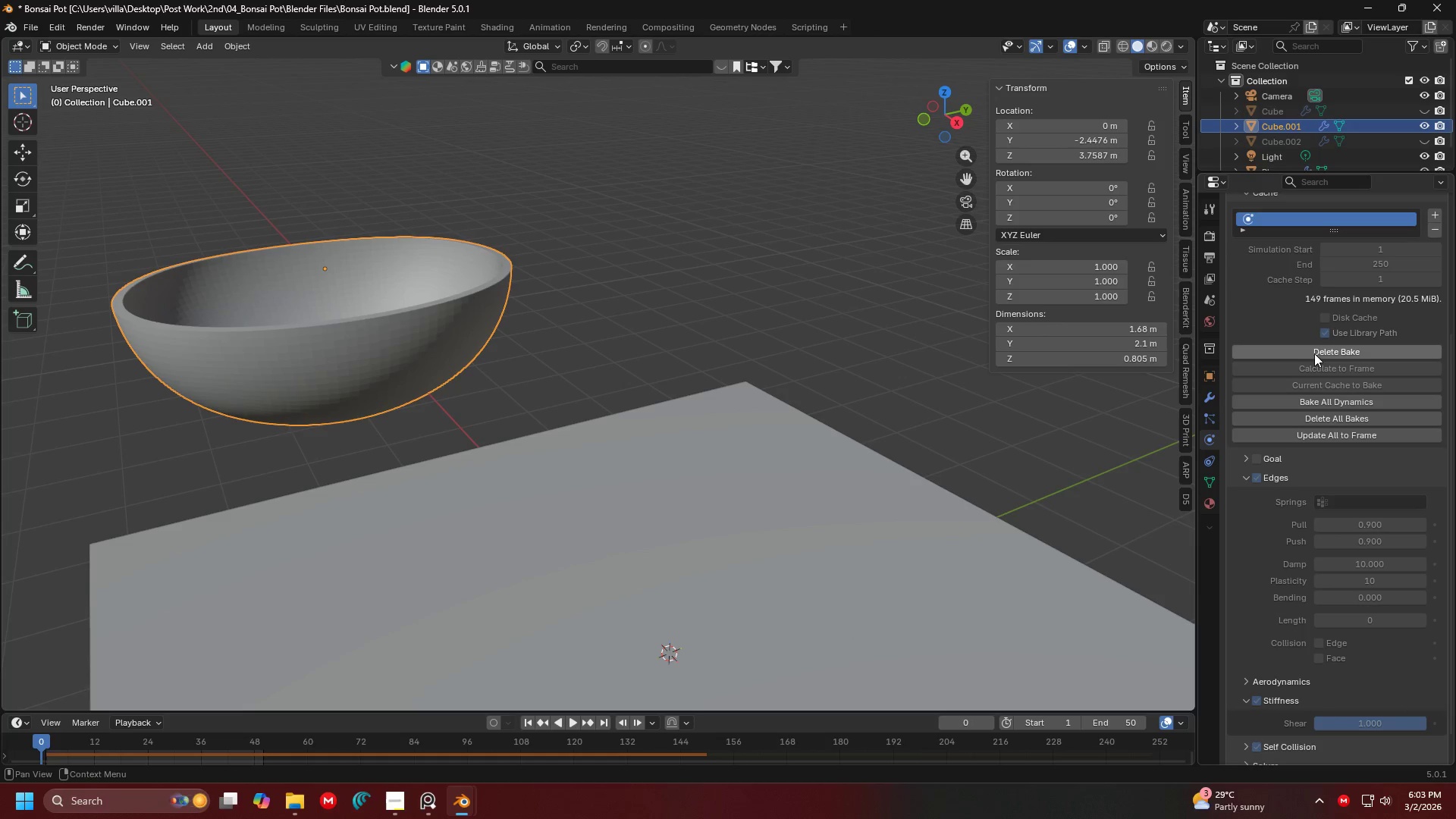 
left_click([1317, 347])
 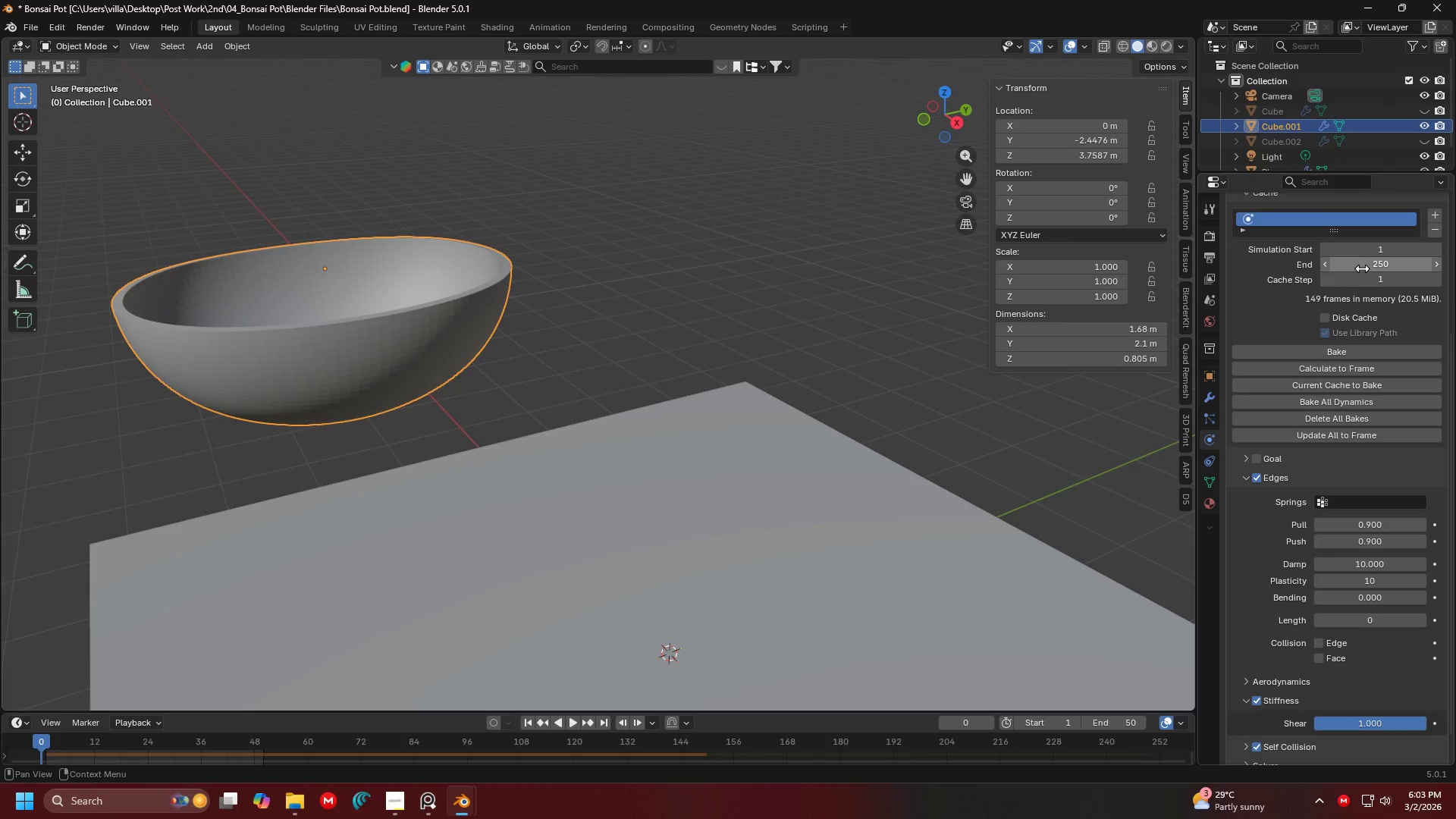 
left_click([1364, 264])
 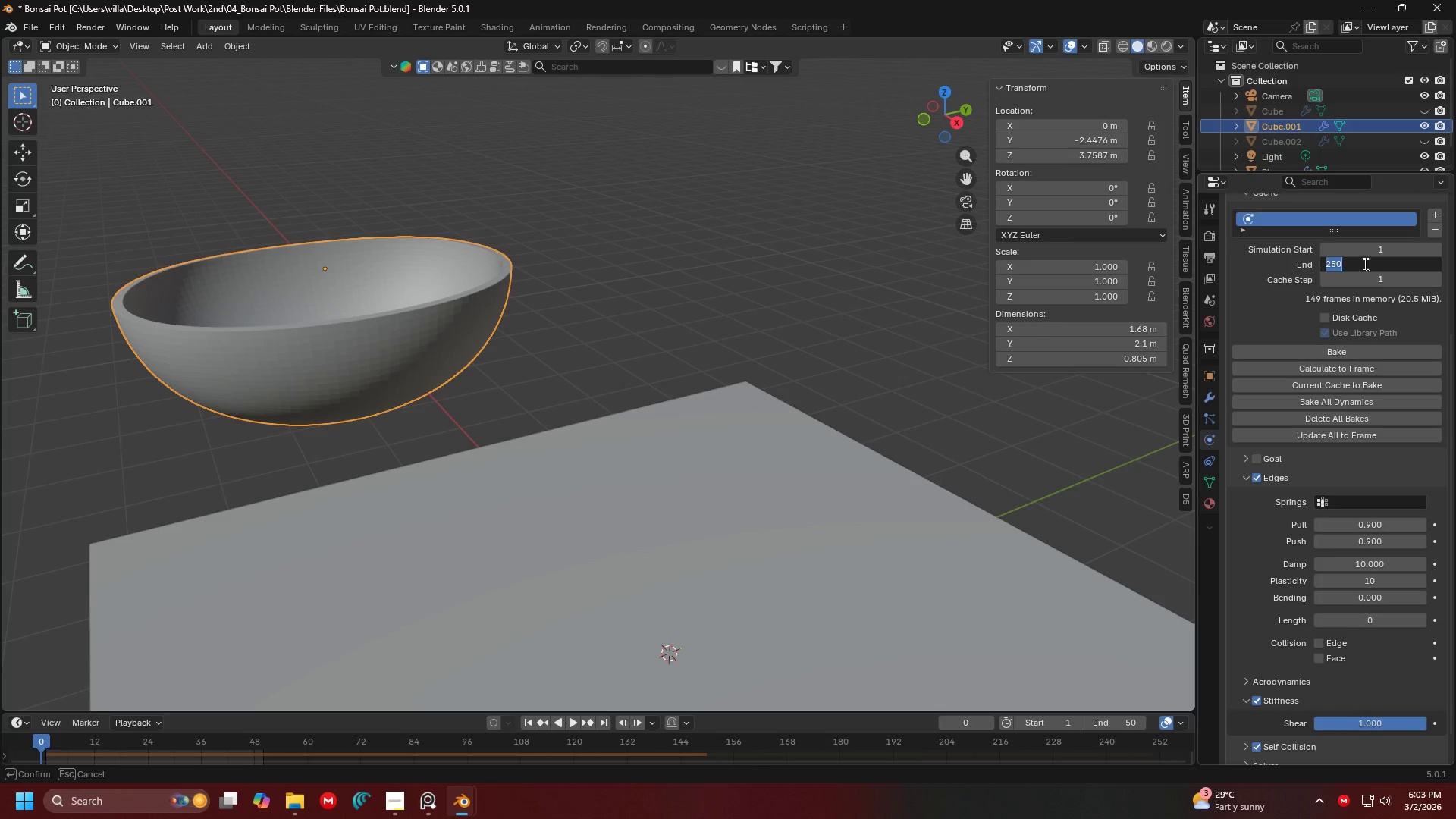 
type(50)
 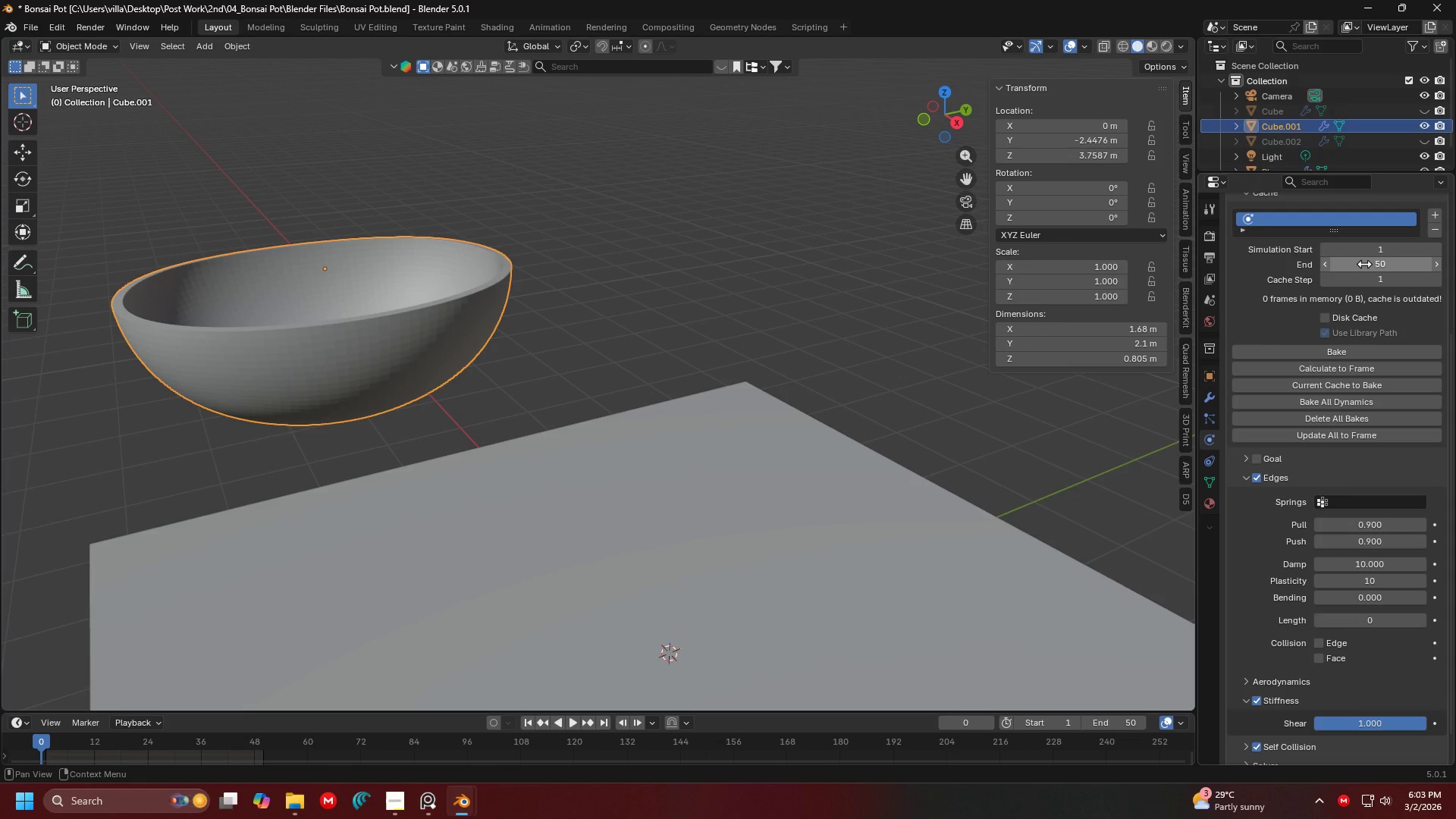 
key(Enter)
 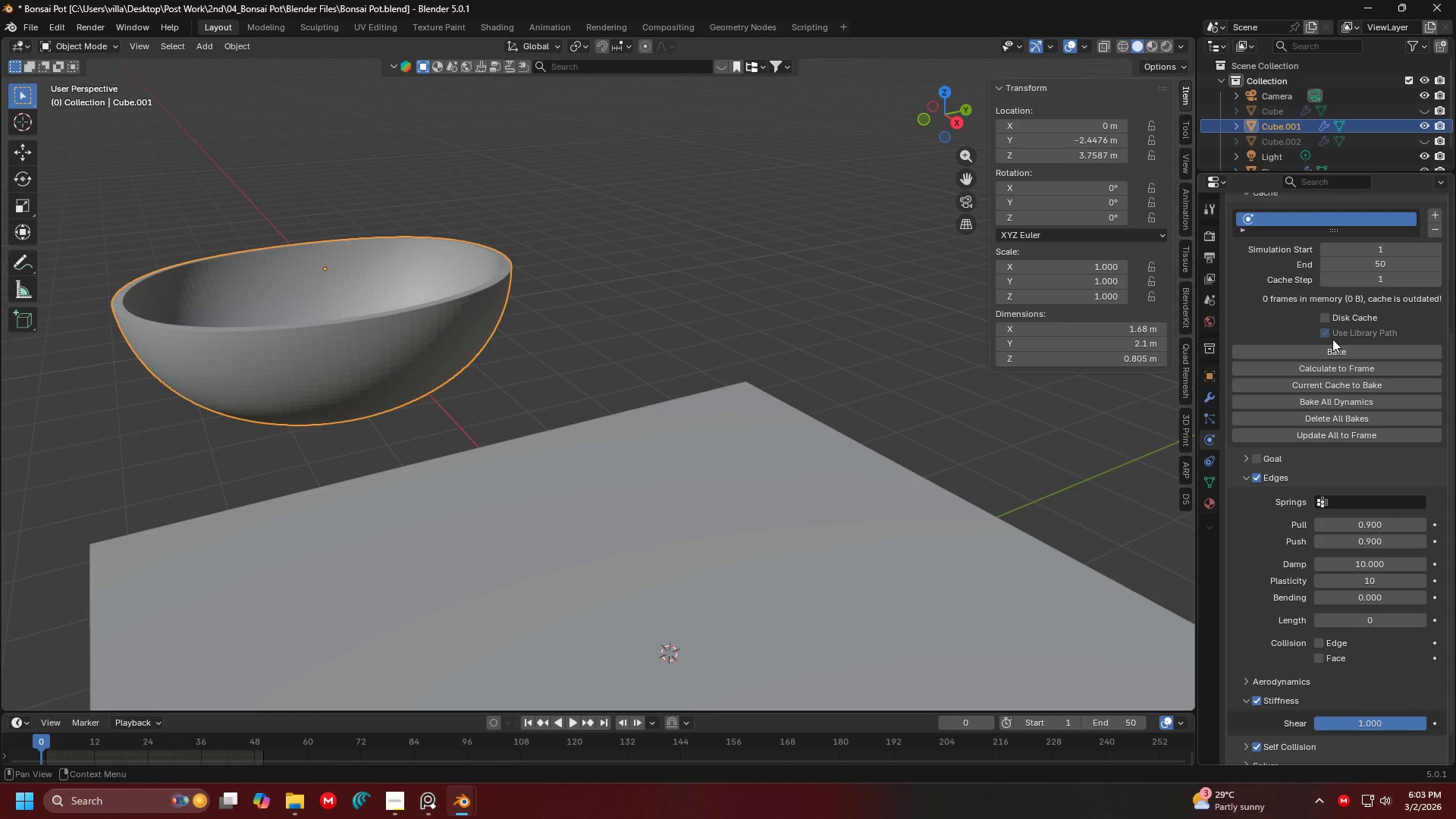 
left_click([1325, 353])
 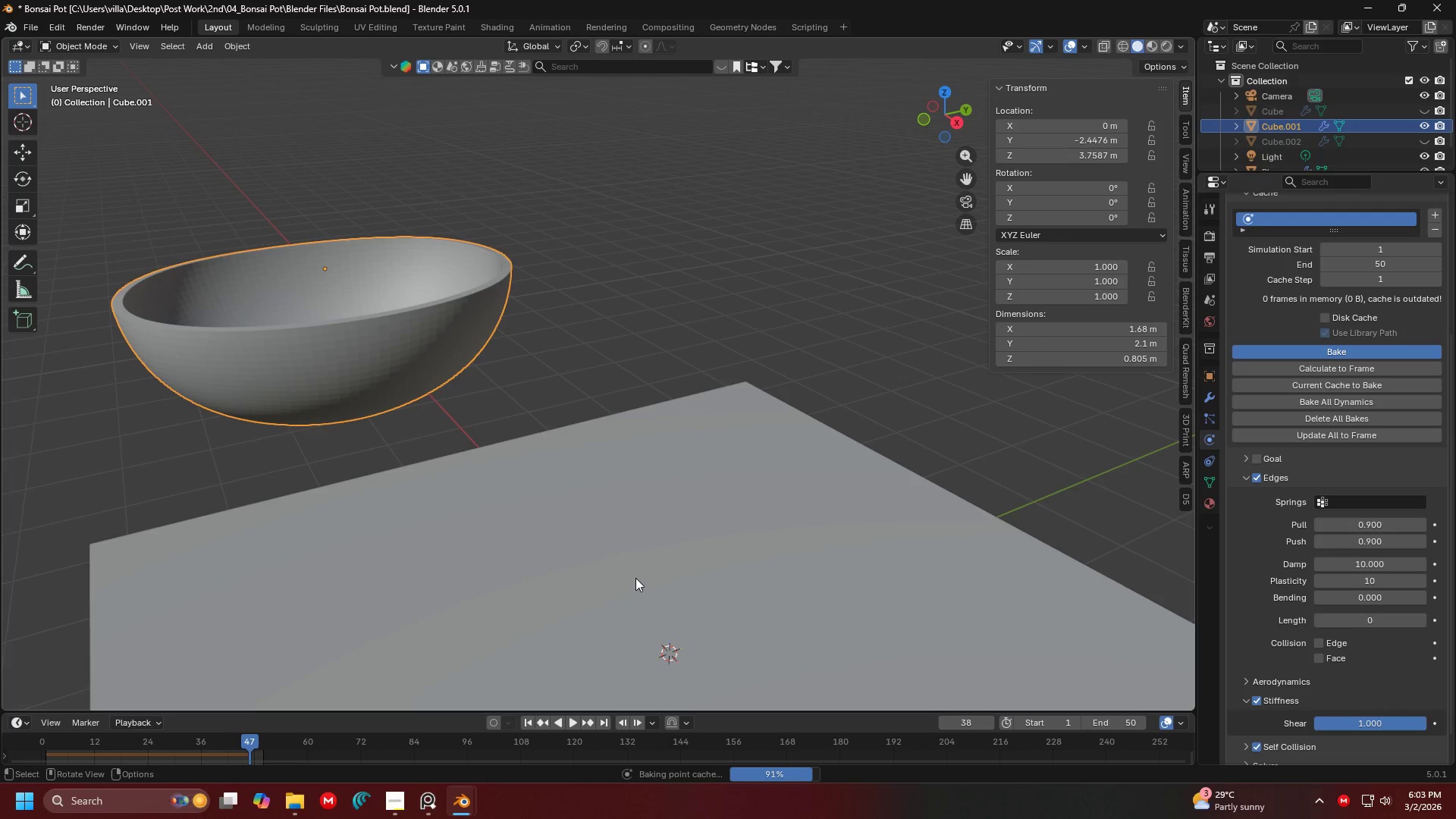 
wait(42.17)
 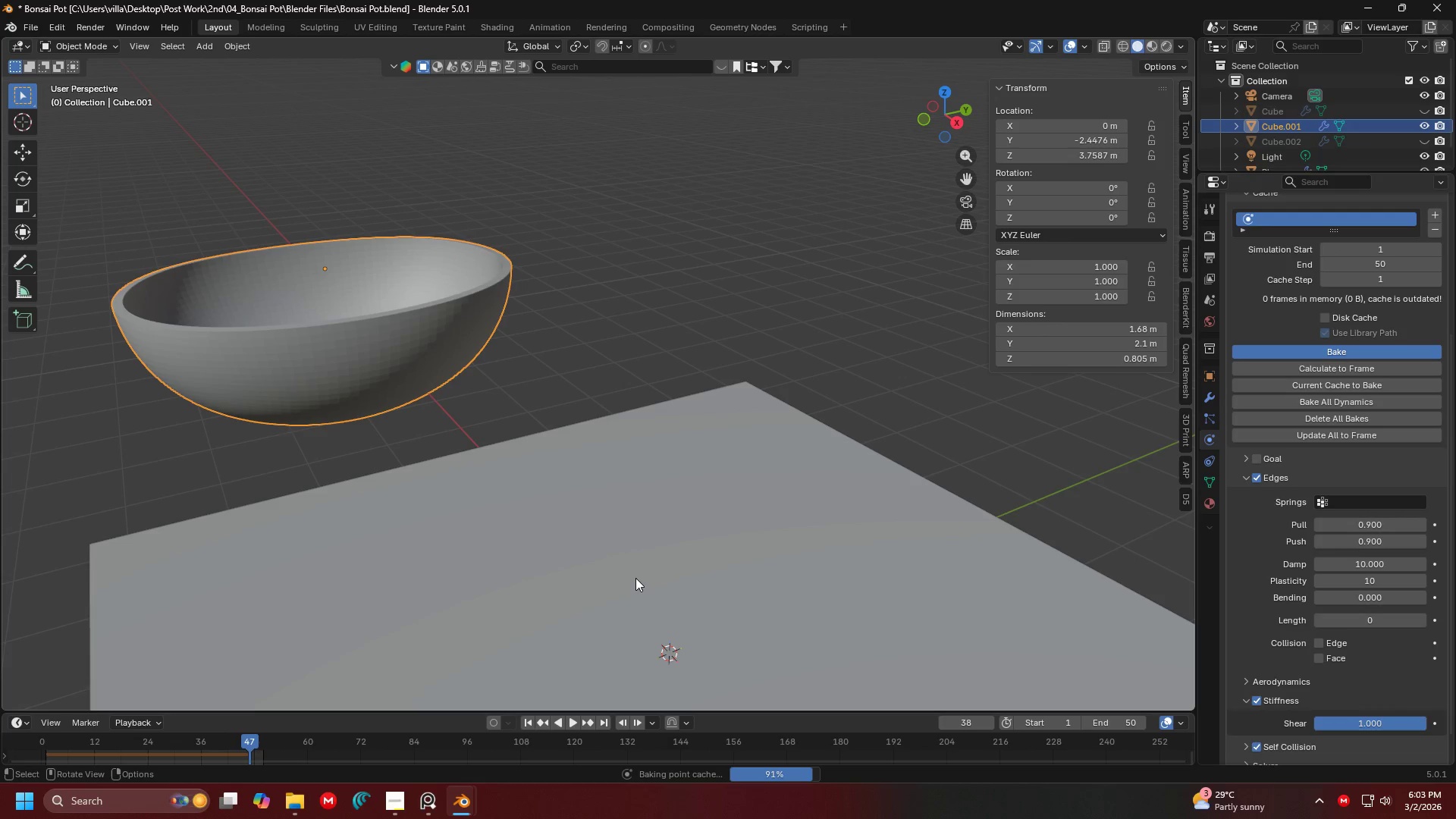 
key(Space)
 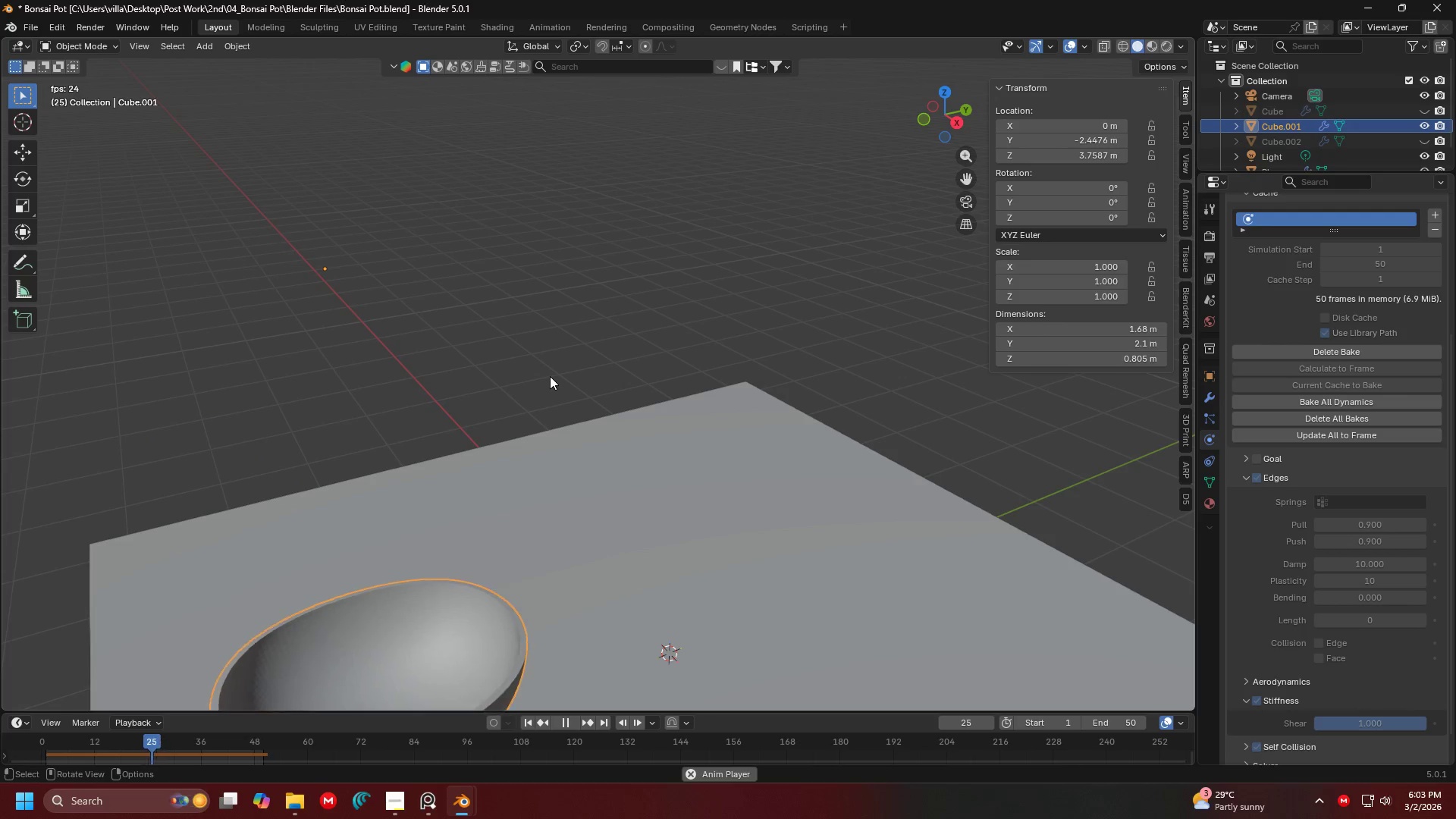 
scroll: coordinate [605, 557], scroll_direction: down, amount: 2.0
 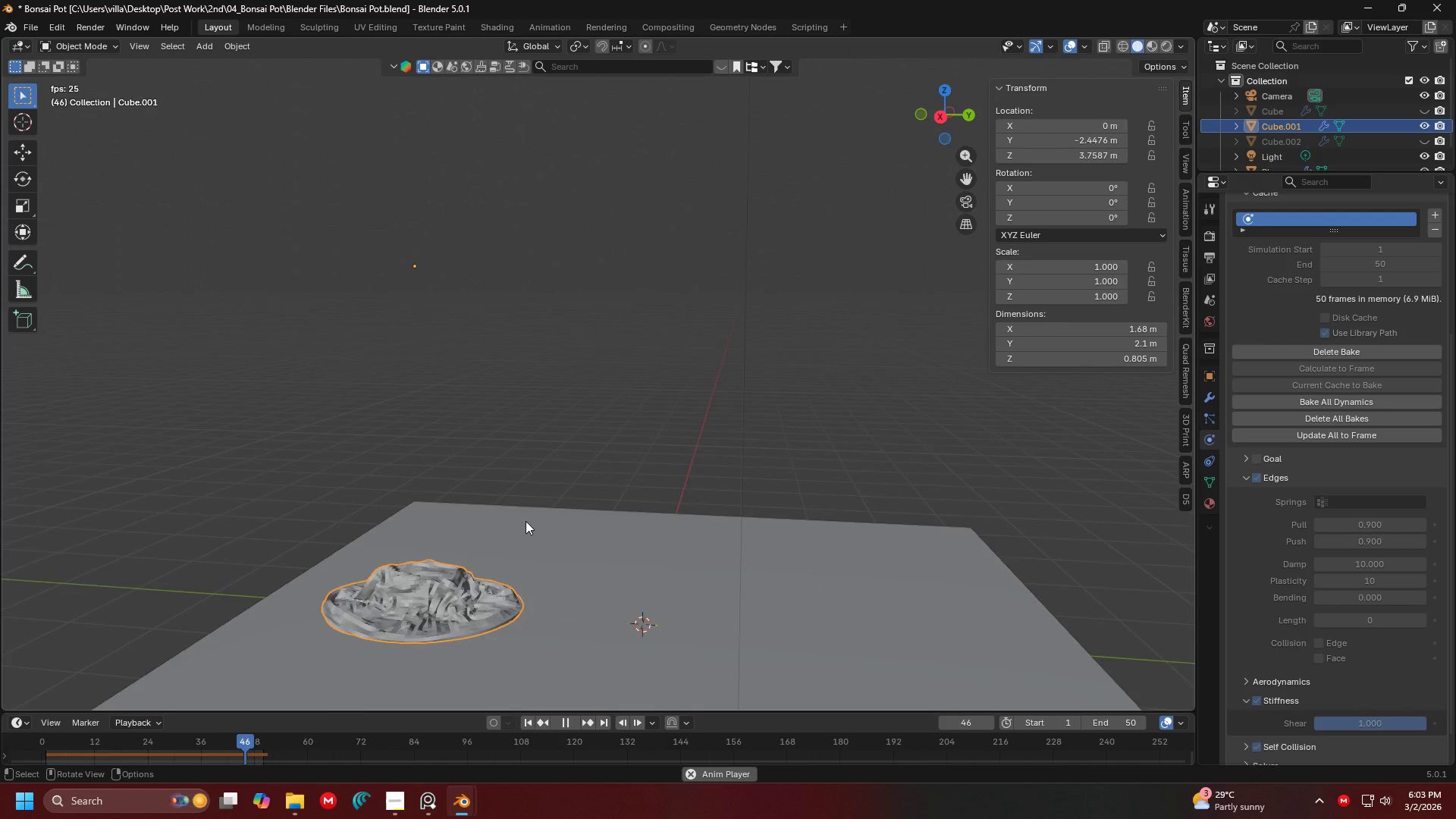 
key(Shift+ShiftLeft)
 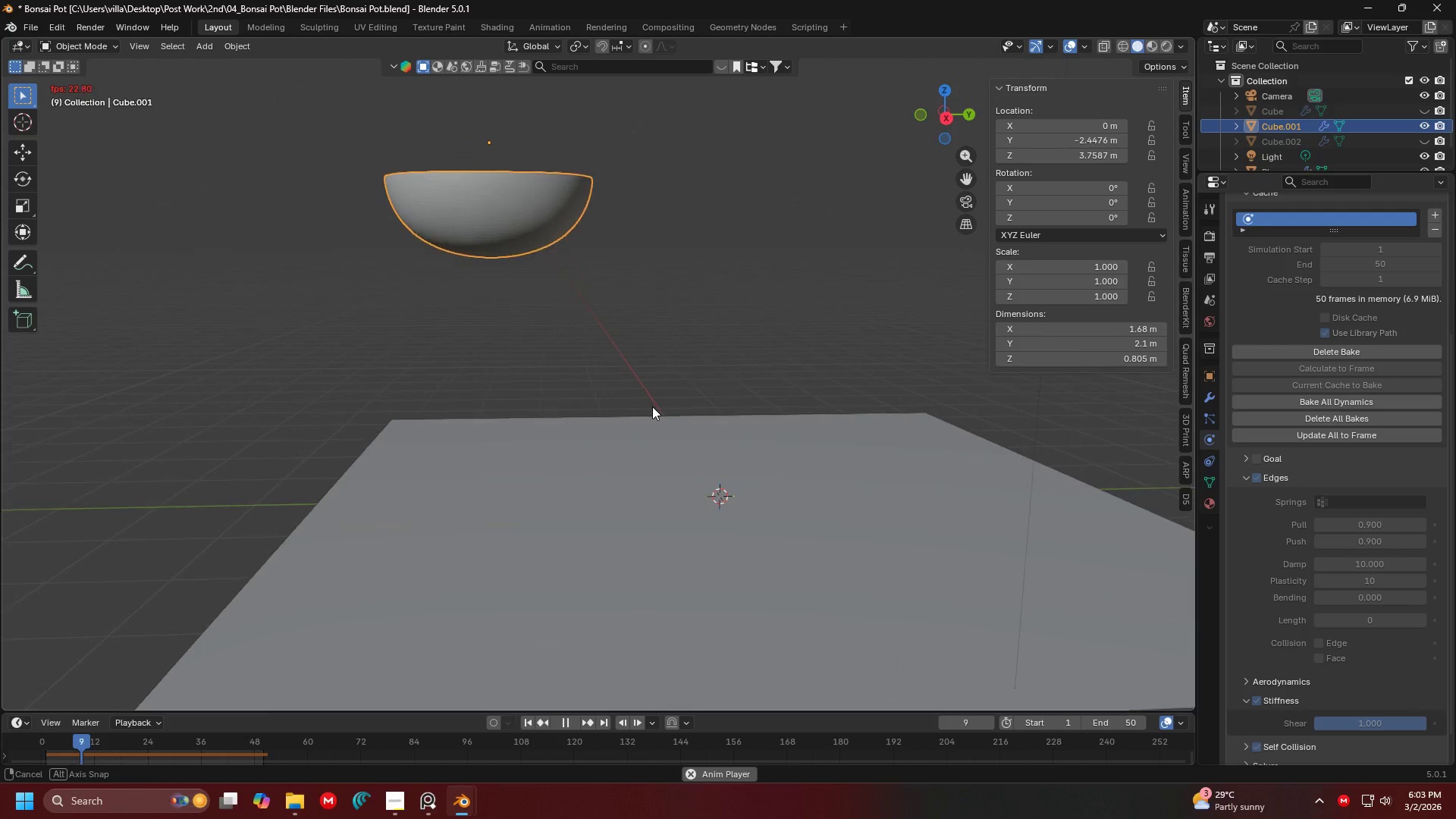 
key(Shift+ShiftLeft)
 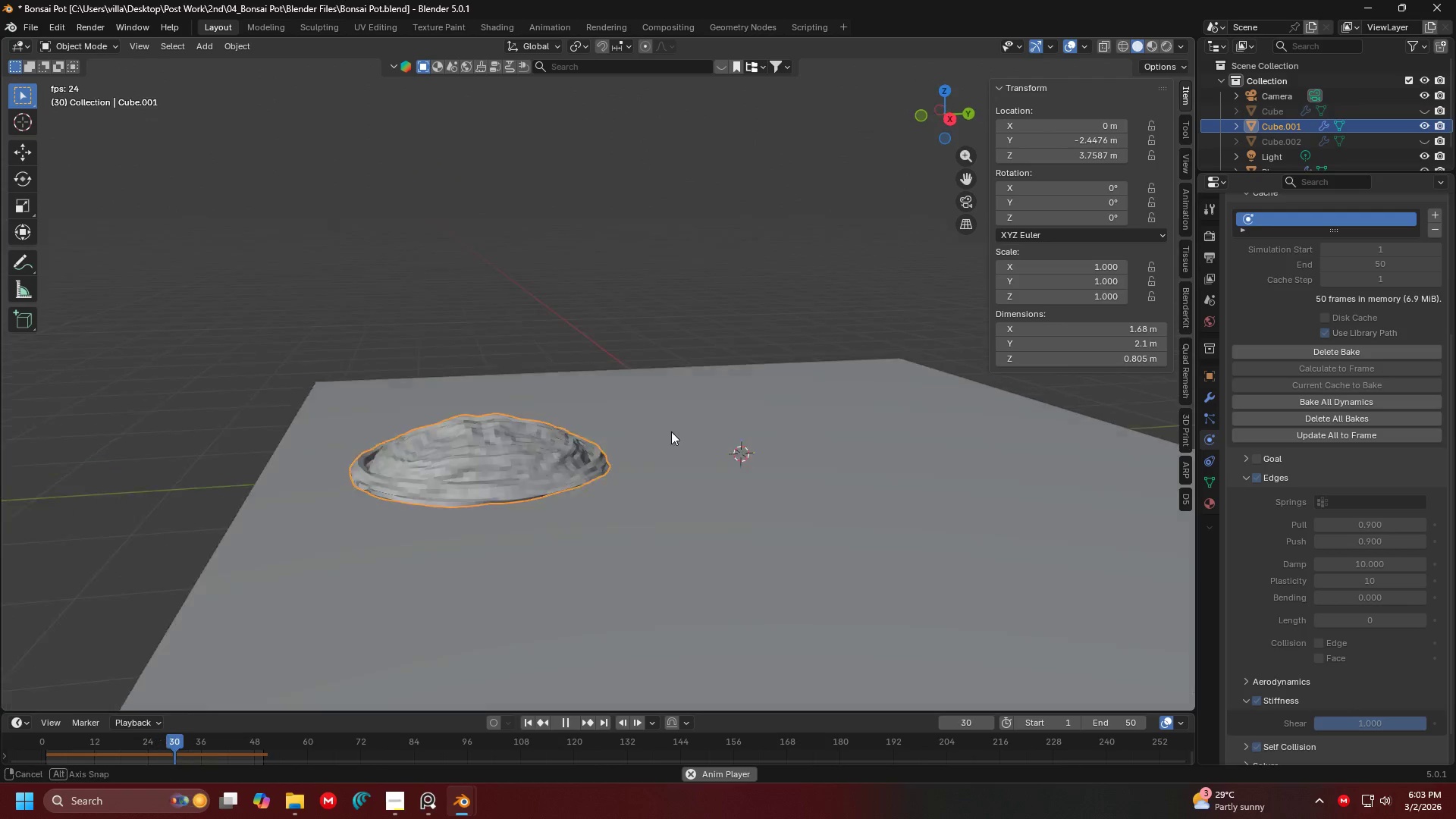 
scroll: coordinate [683, 435], scroll_direction: up, amount: 3.0
 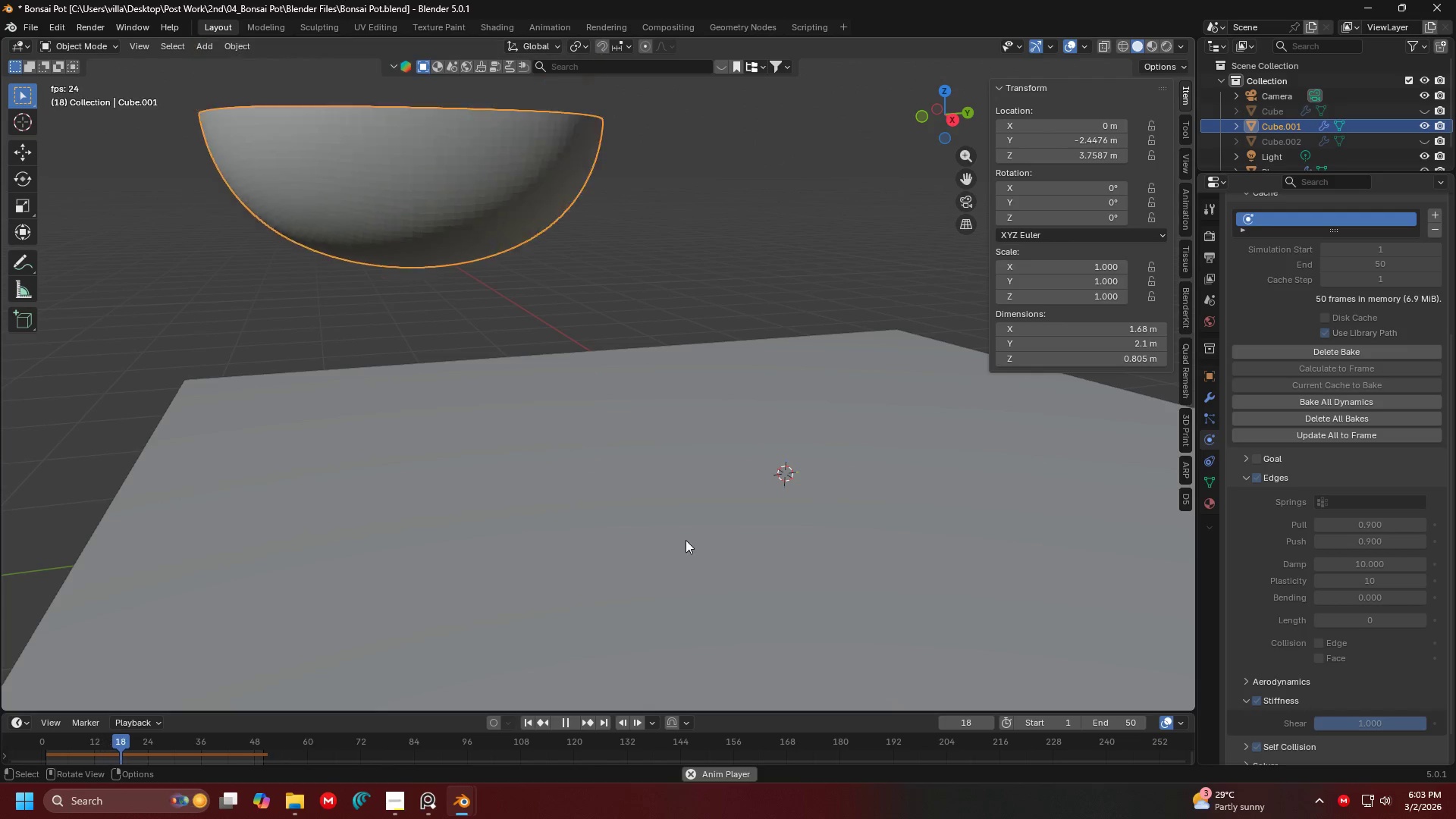 
wait(10.46)
 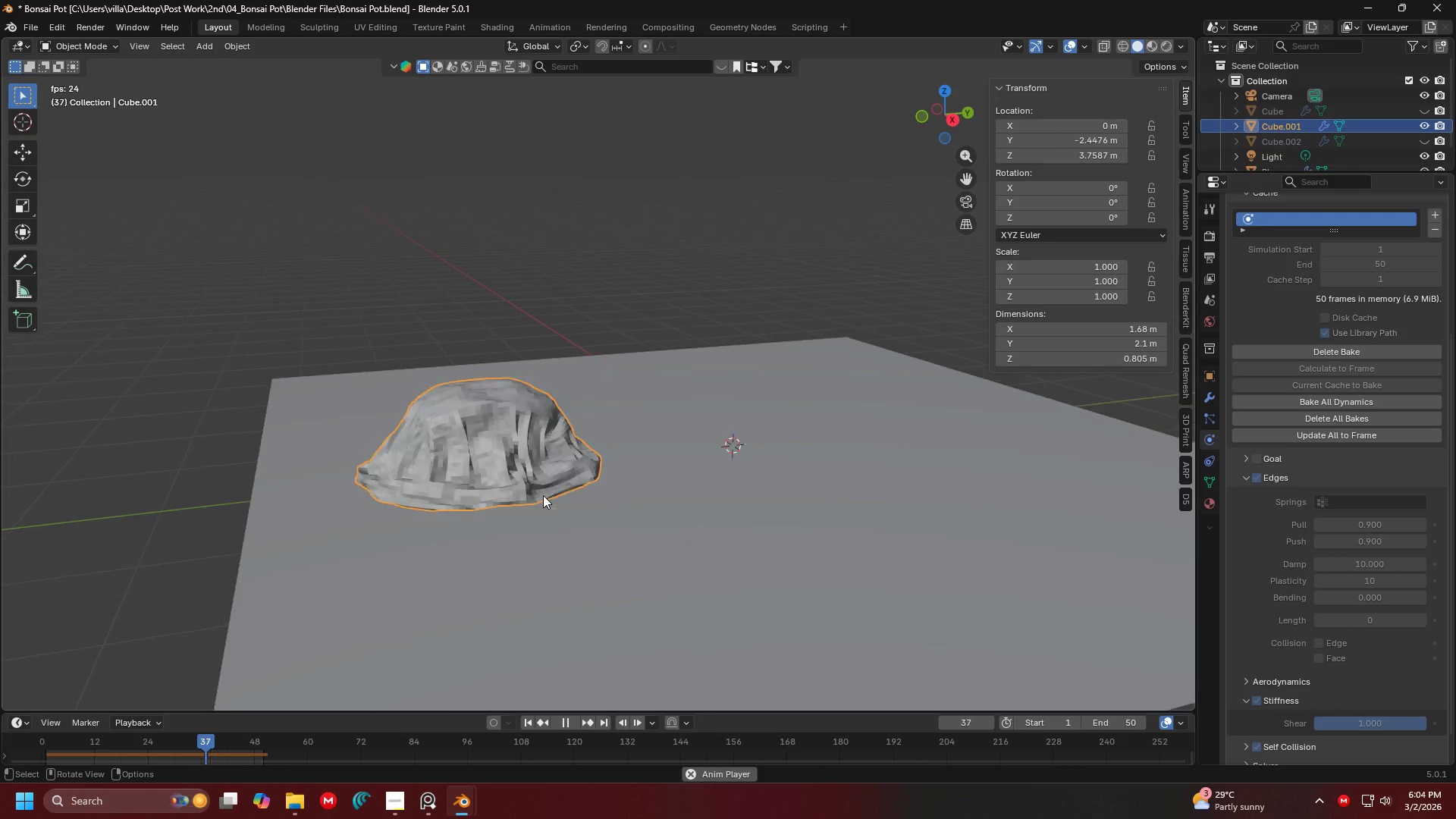 
hold_key(key=ShiftLeft, duration=0.34)
 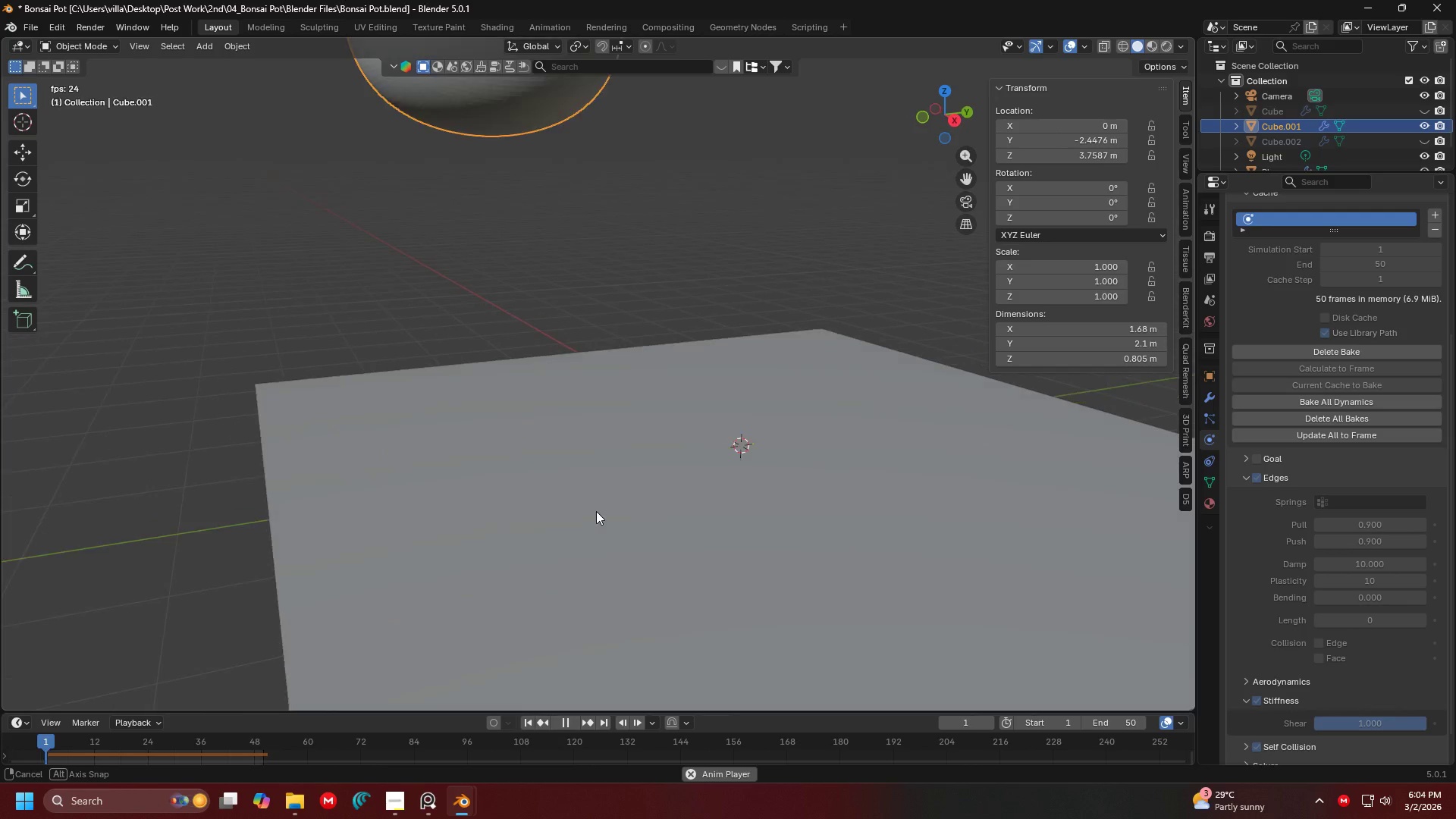 
scroll: coordinate [543, 495], scroll_direction: down, amount: 2.0
 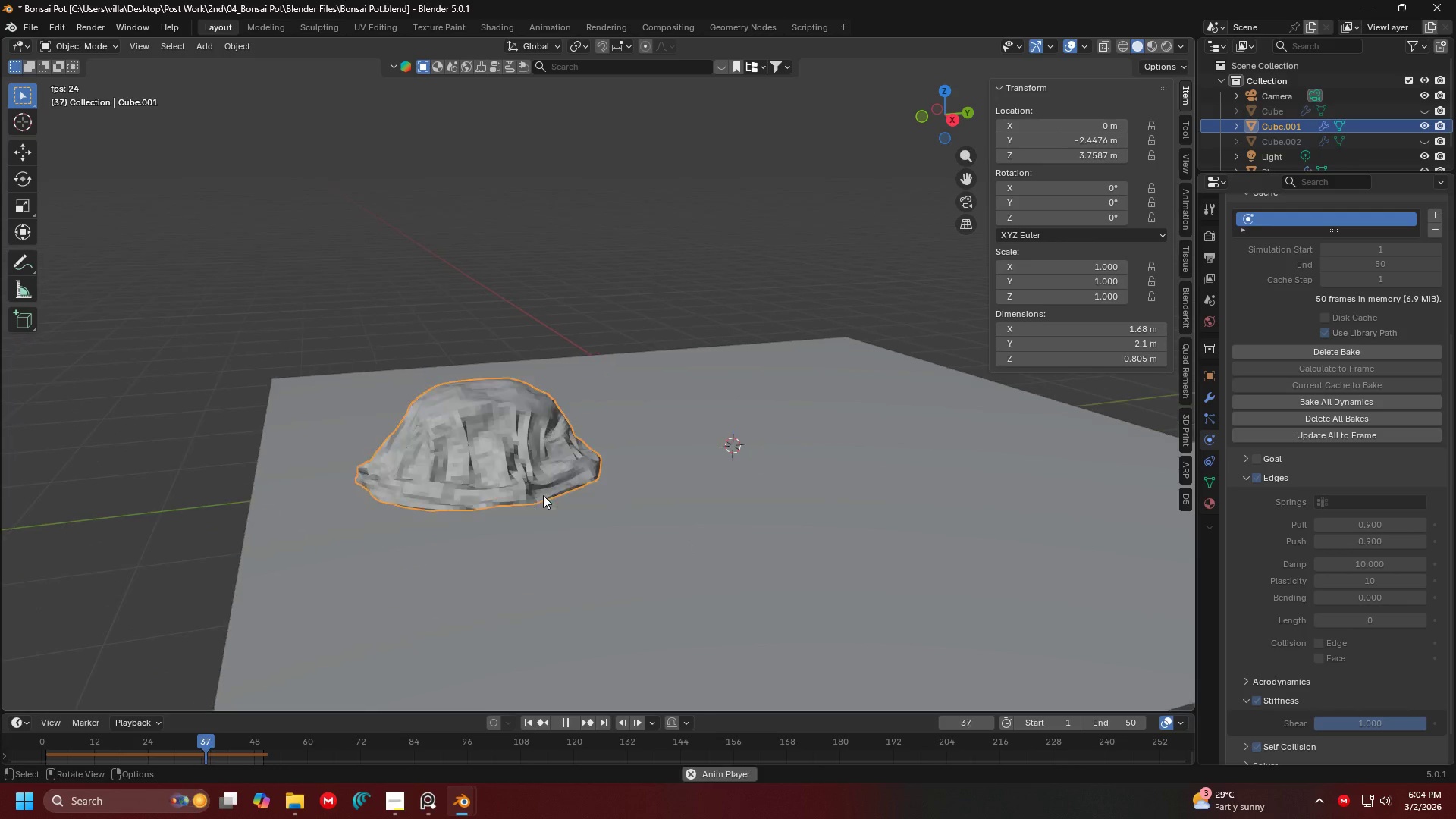 
scroll: coordinate [598, 511], scroll_direction: up, amount: 1.0
 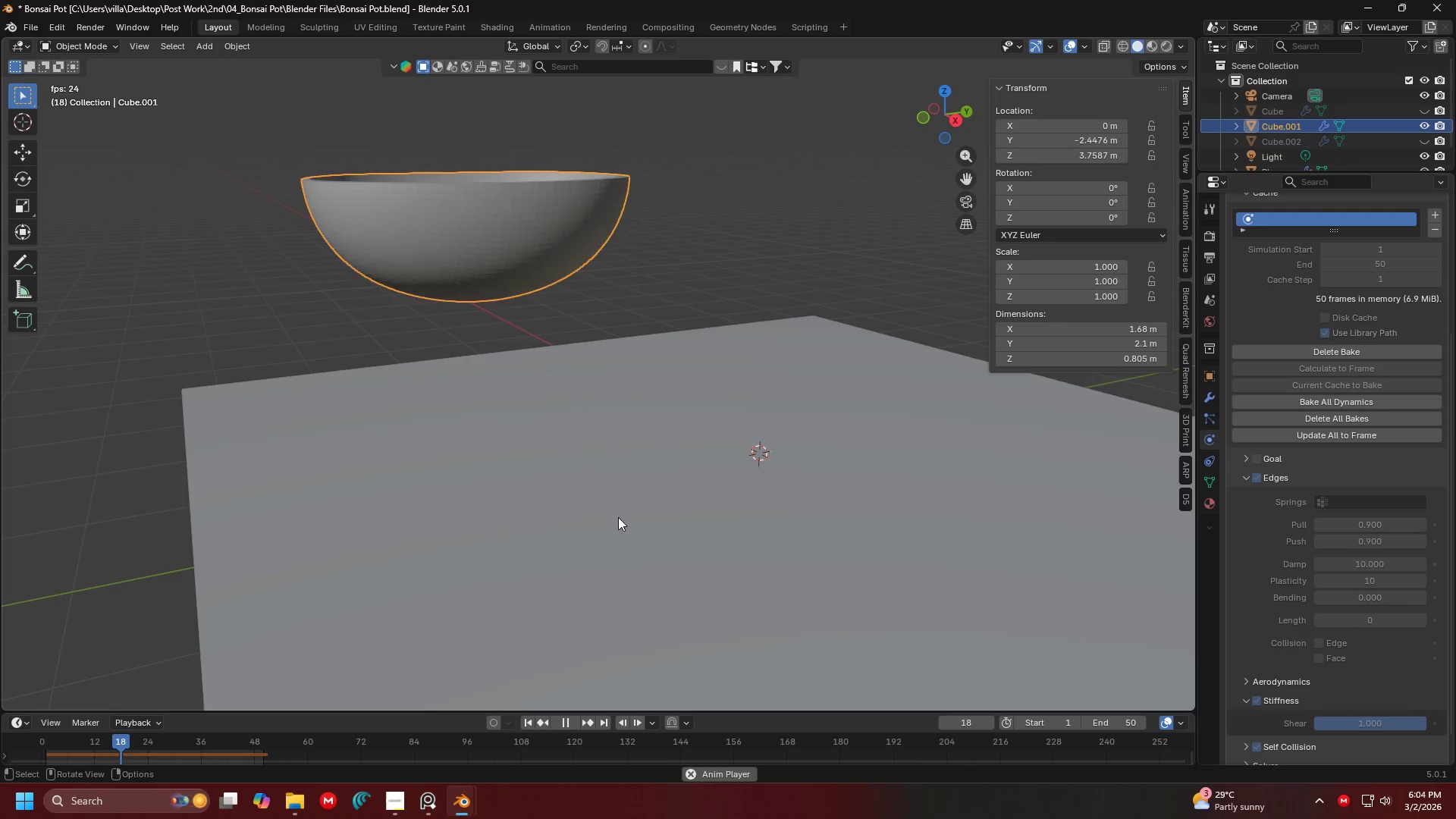 
hold_key(key=ShiftLeft, duration=0.48)
 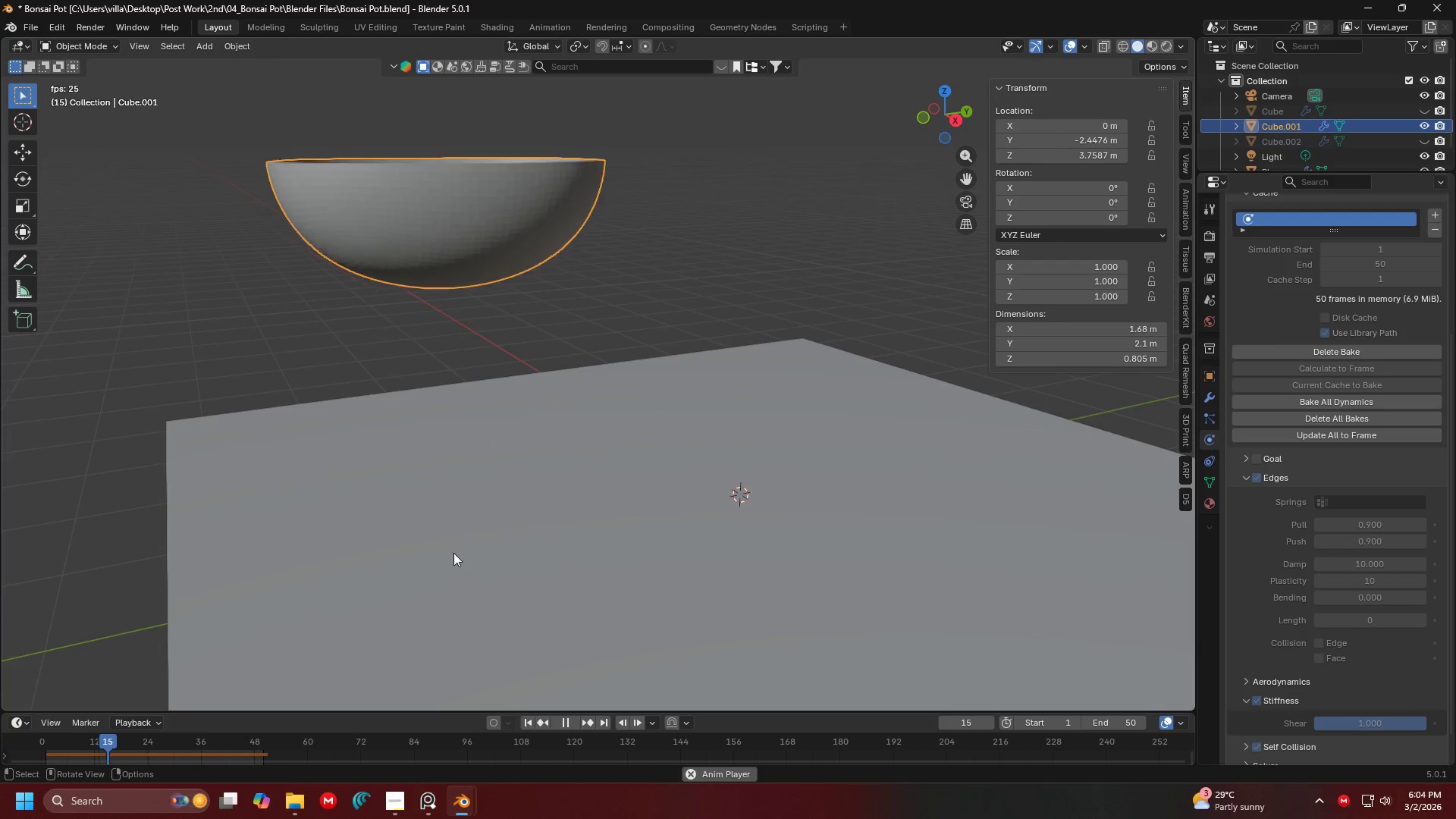 
key(Space)
 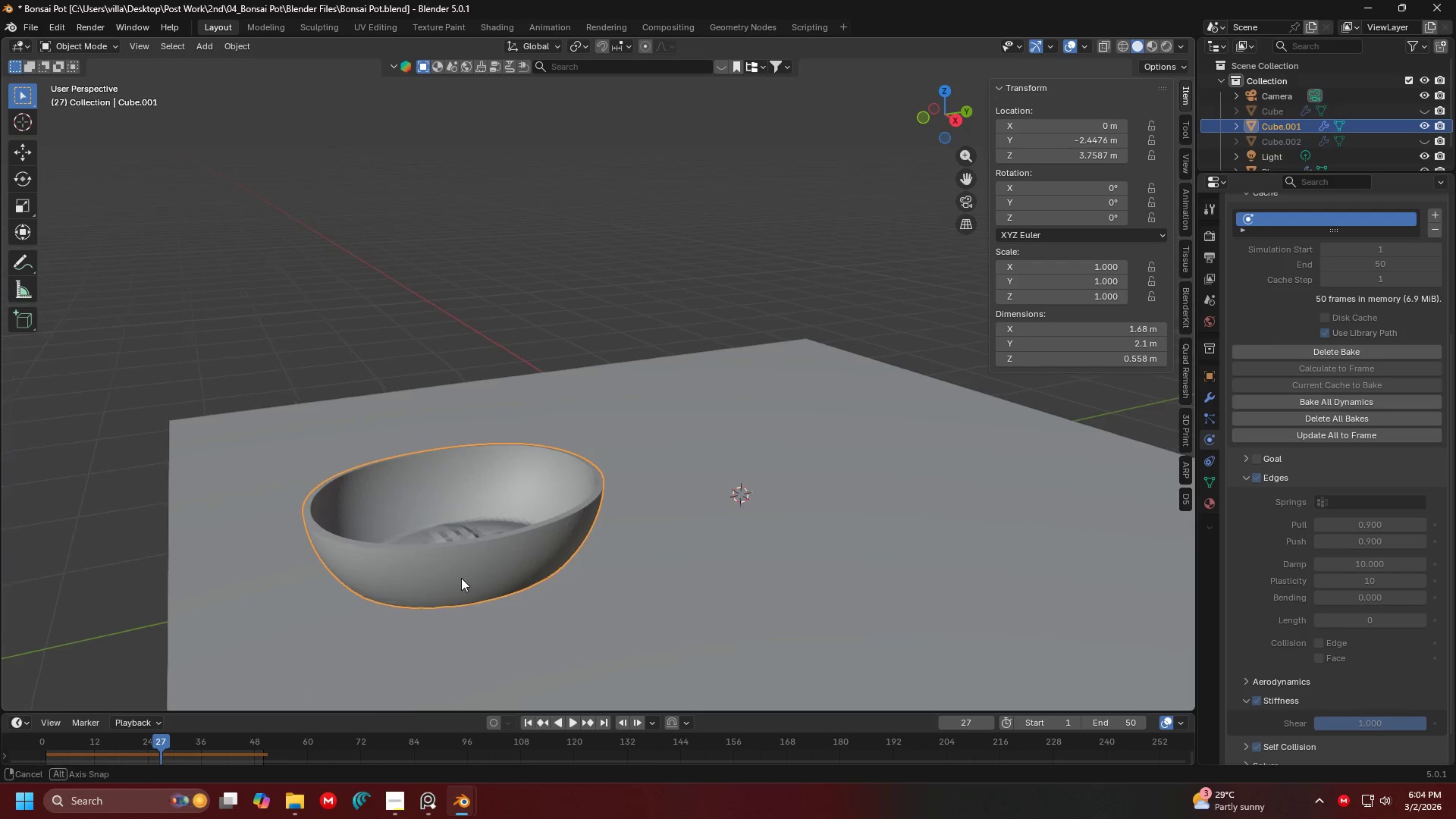 
hold_key(key=ShiftLeft, duration=0.34)
 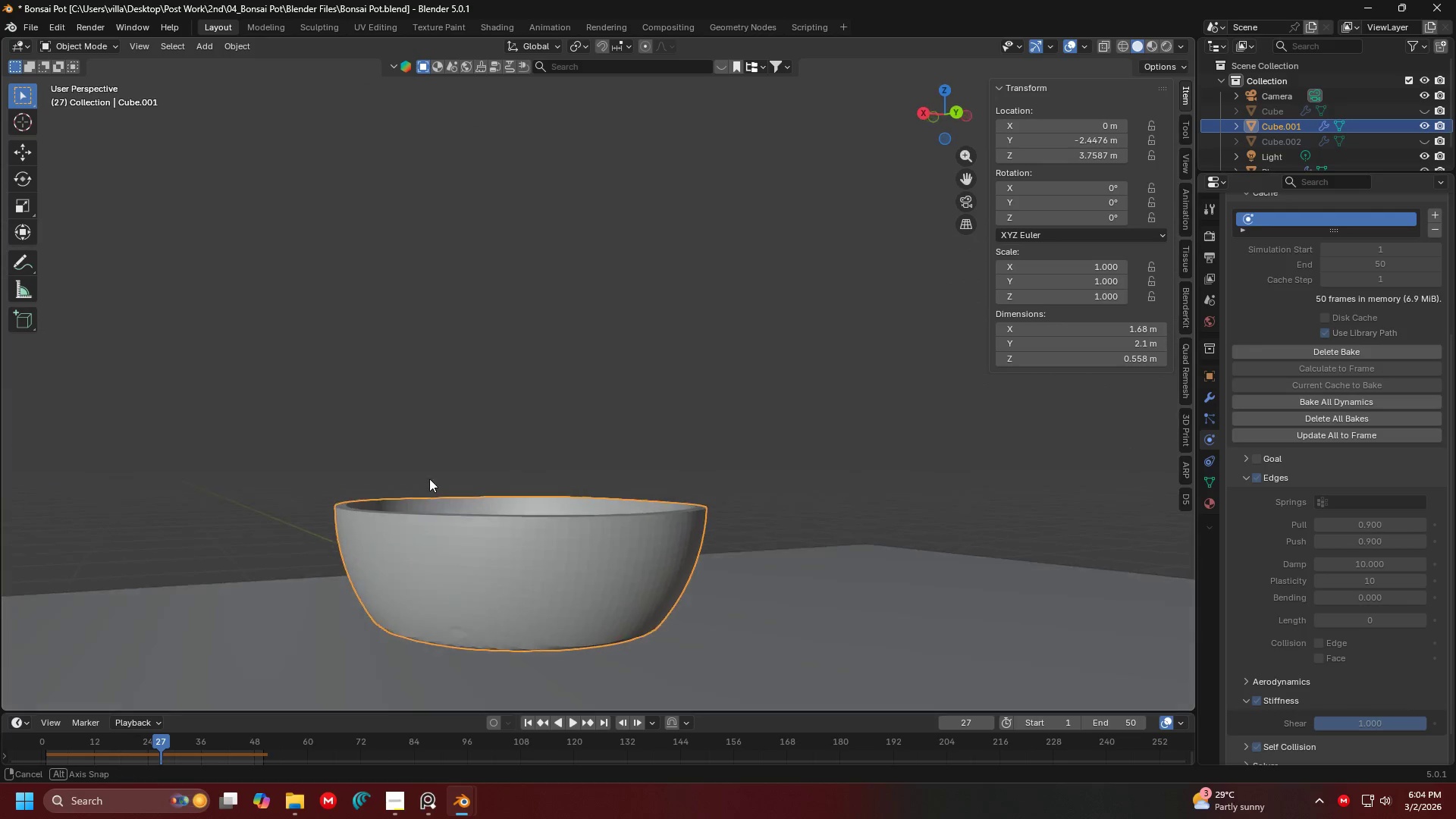 
scroll: coordinate [417, 560], scroll_direction: up, amount: 3.0
 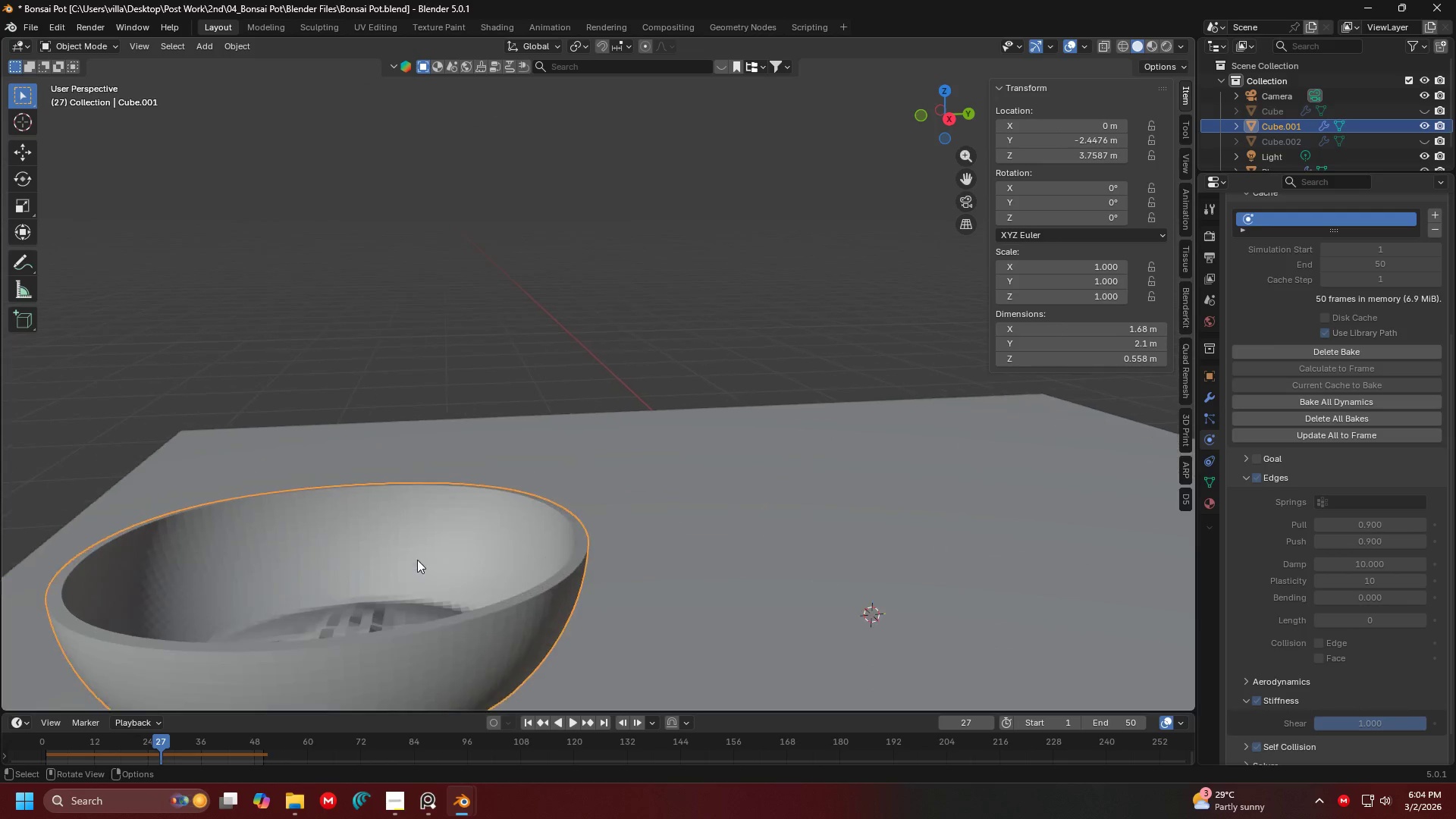 
key(Shift+ShiftLeft)
 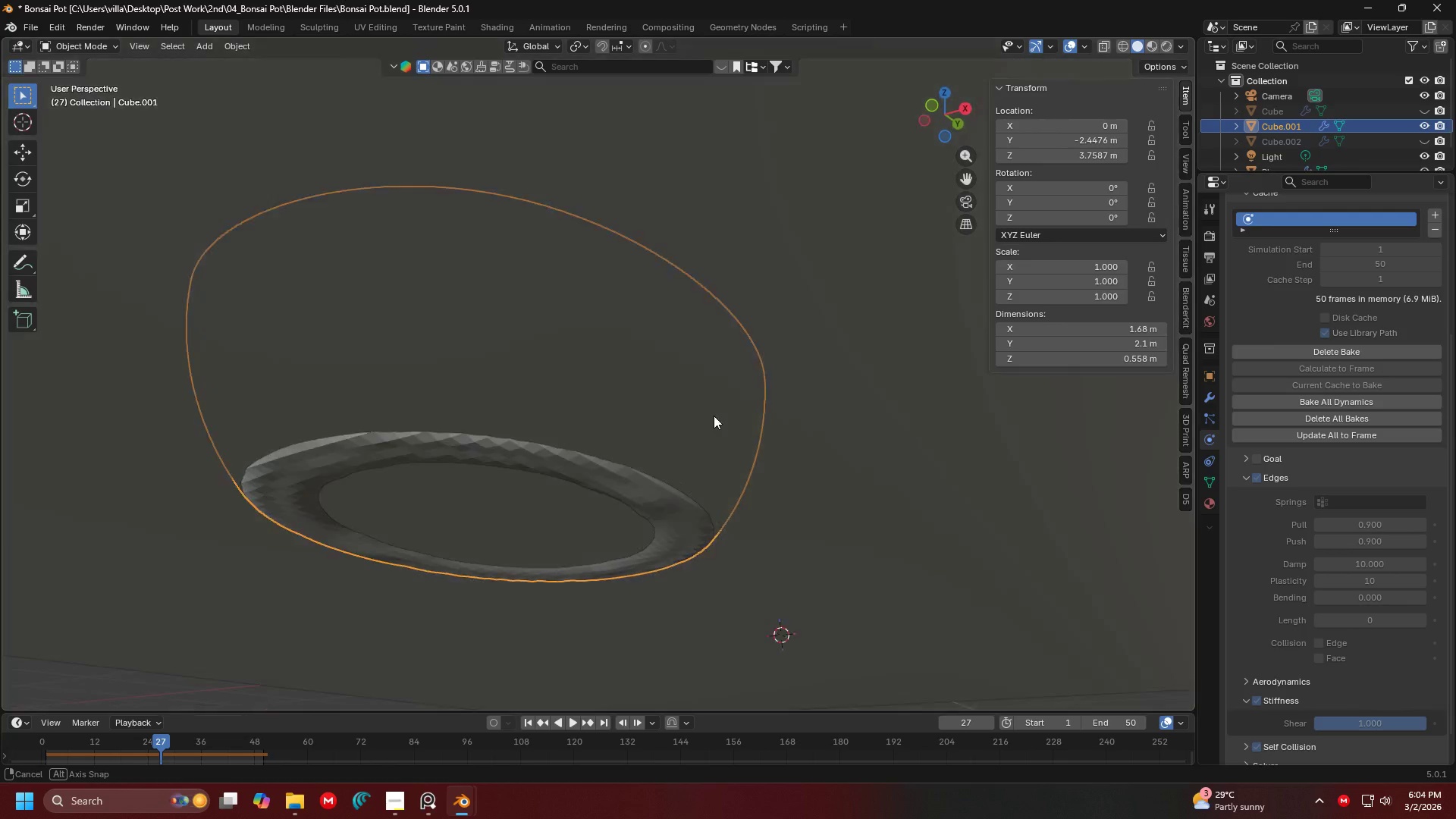 
key(Shift+ShiftLeft)
 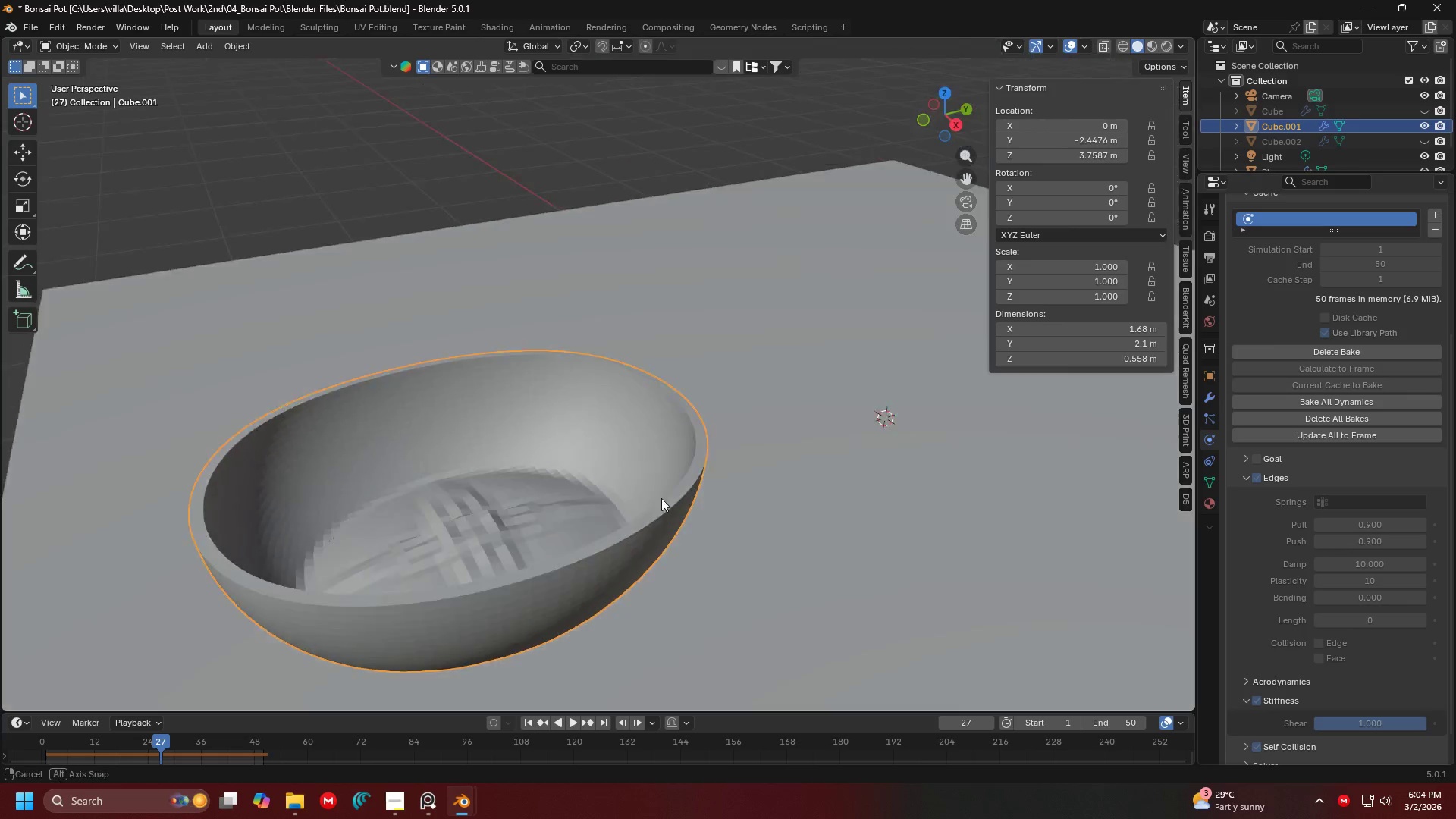 
key(Shift+ShiftLeft)
 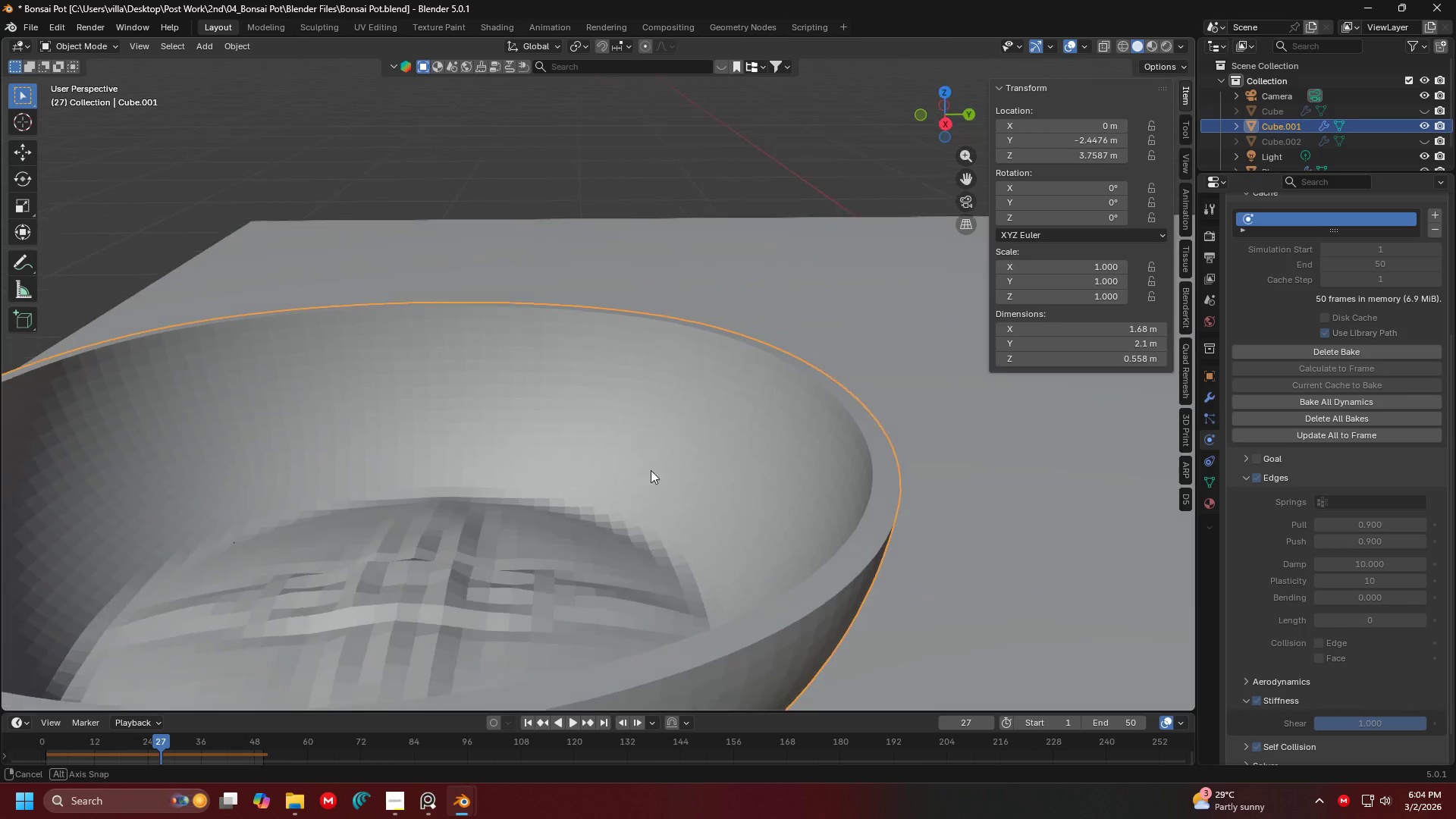 
scroll: coordinate [640, 482], scroll_direction: up, amount: 4.0
 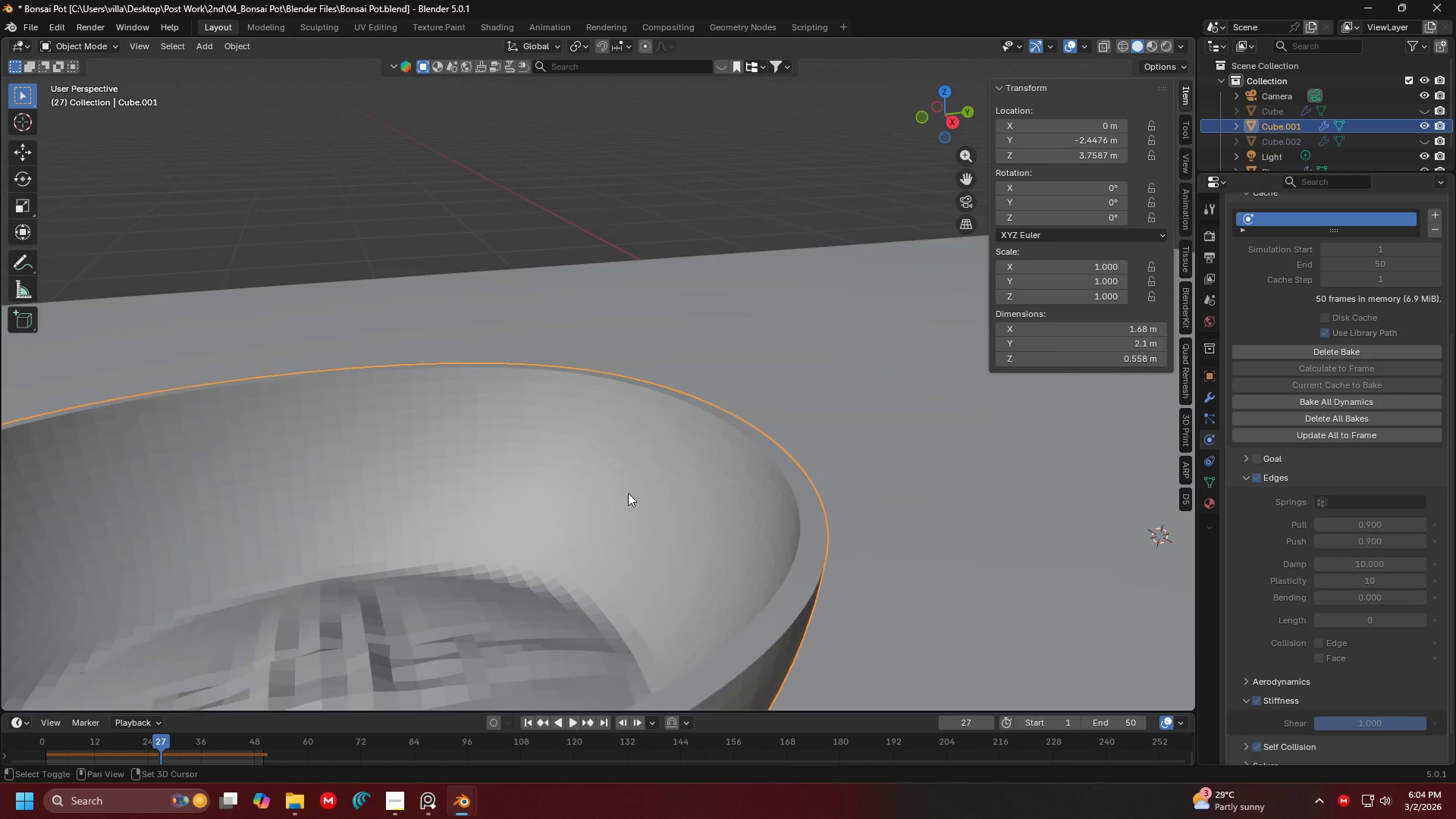 
key(Shift+ShiftLeft)
 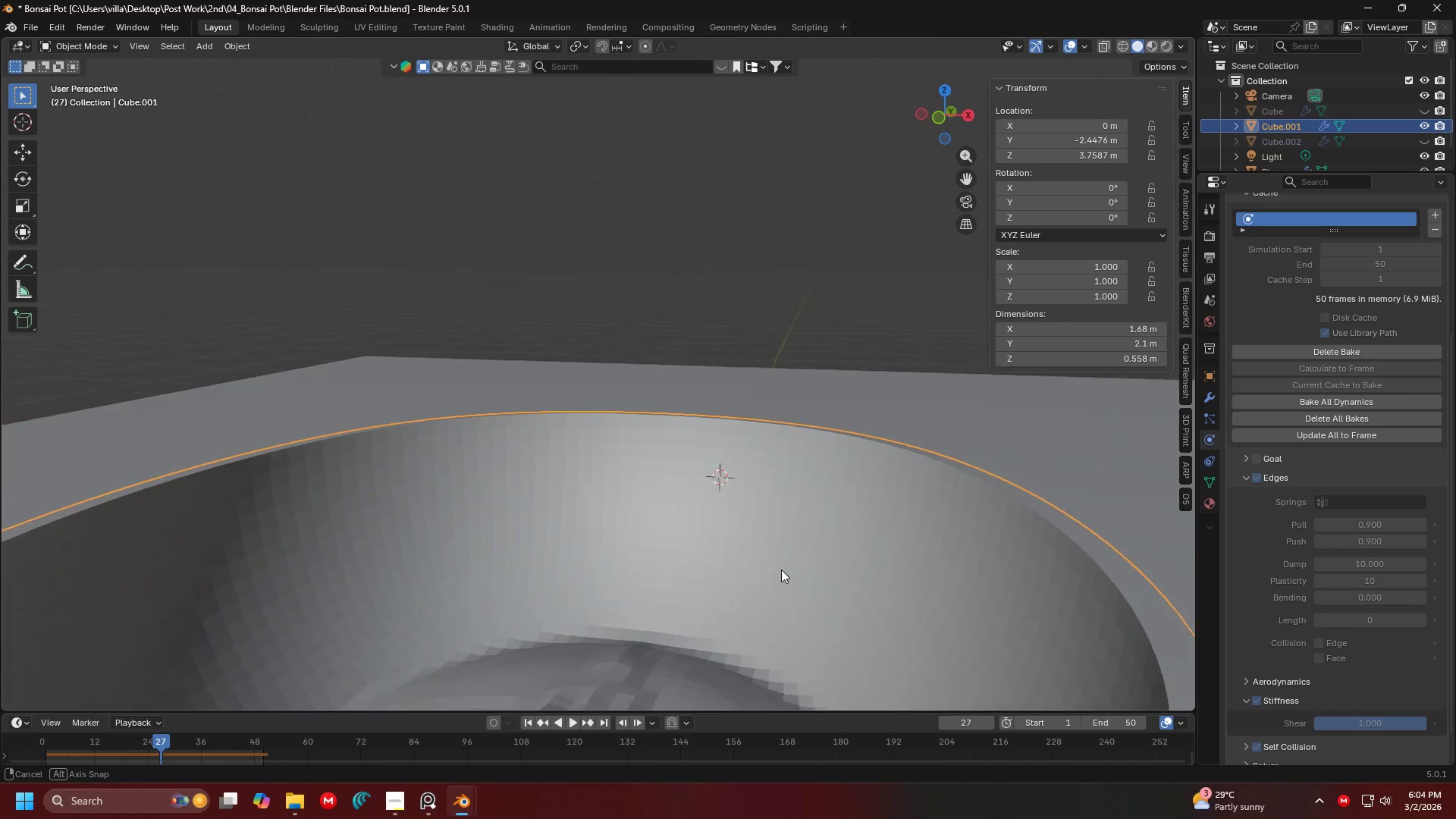 
key(Shift+ShiftLeft)
 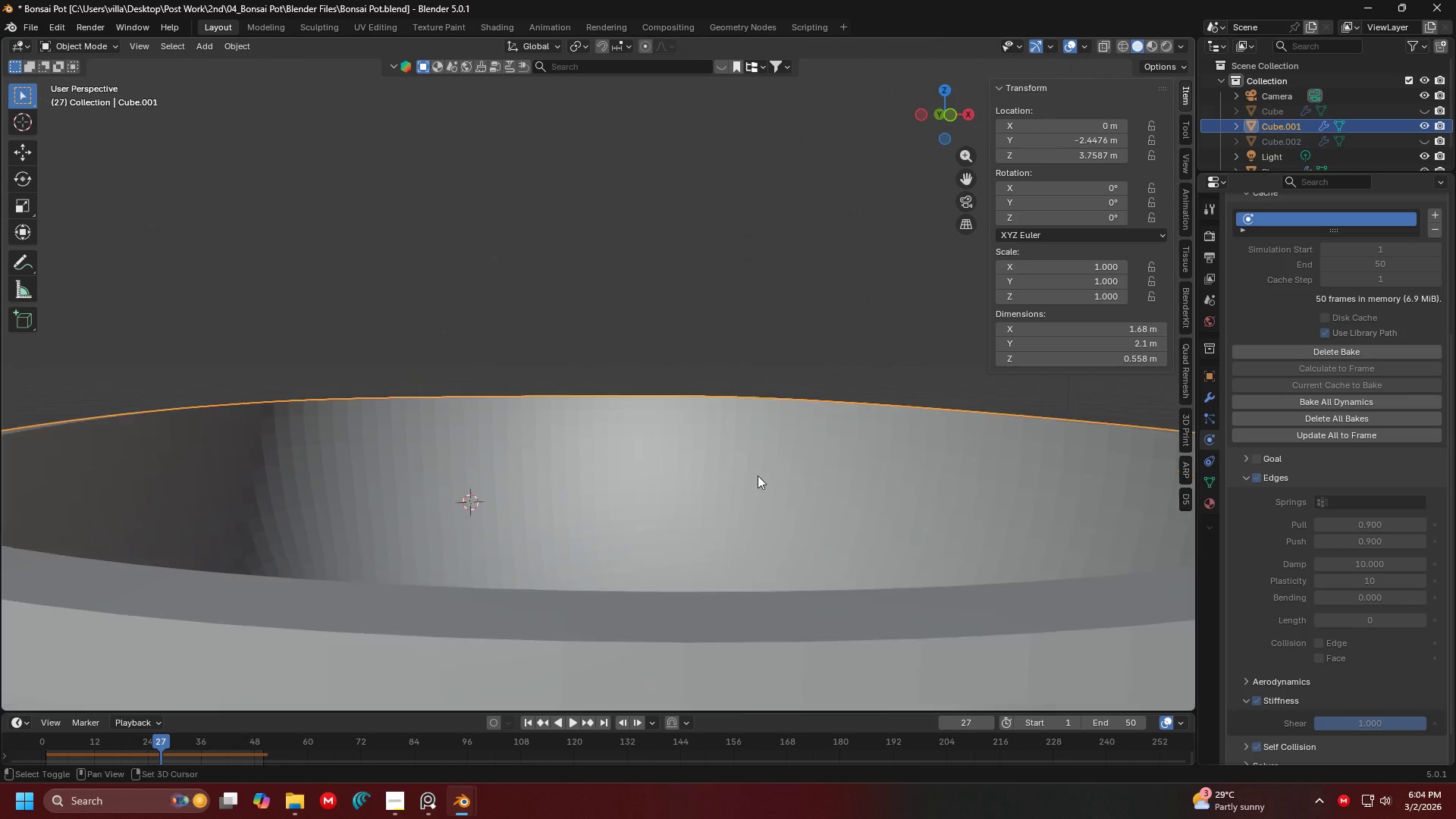 
scroll: coordinate [730, 467], scroll_direction: down, amount: 2.0
 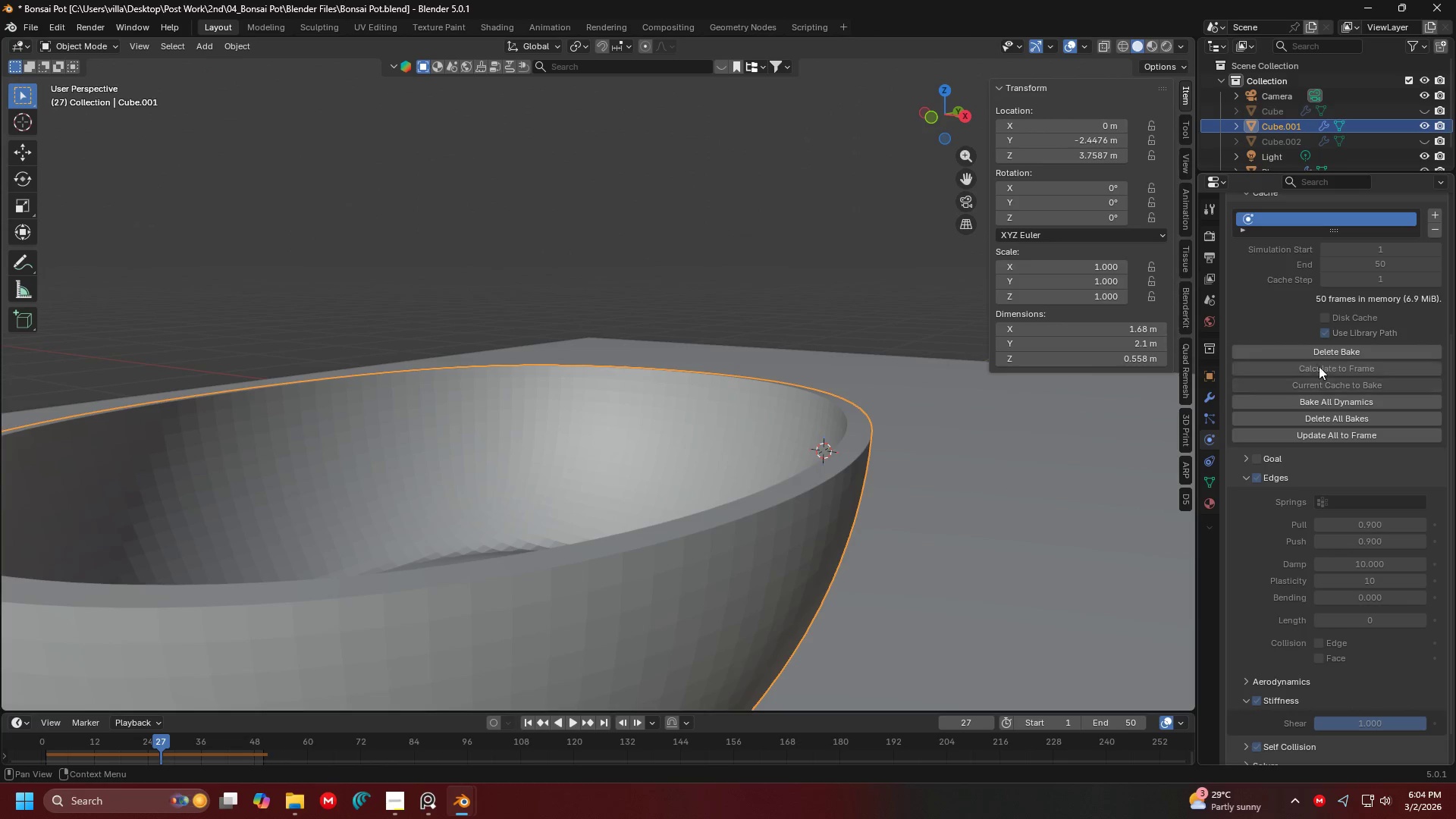 
left_click([1314, 356])
 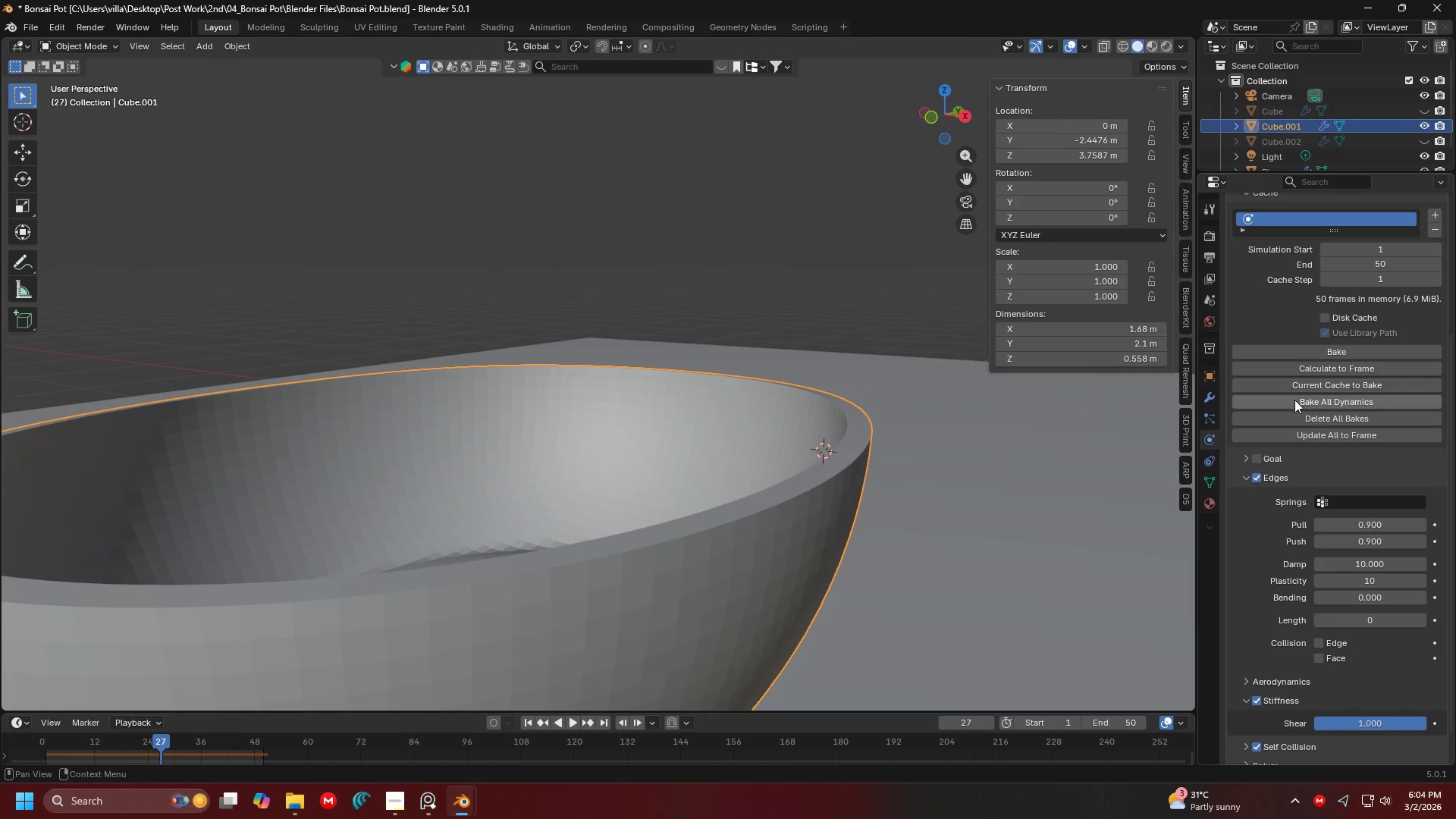 
scroll: coordinate [1312, 416], scroll_direction: down, amount: 3.0
 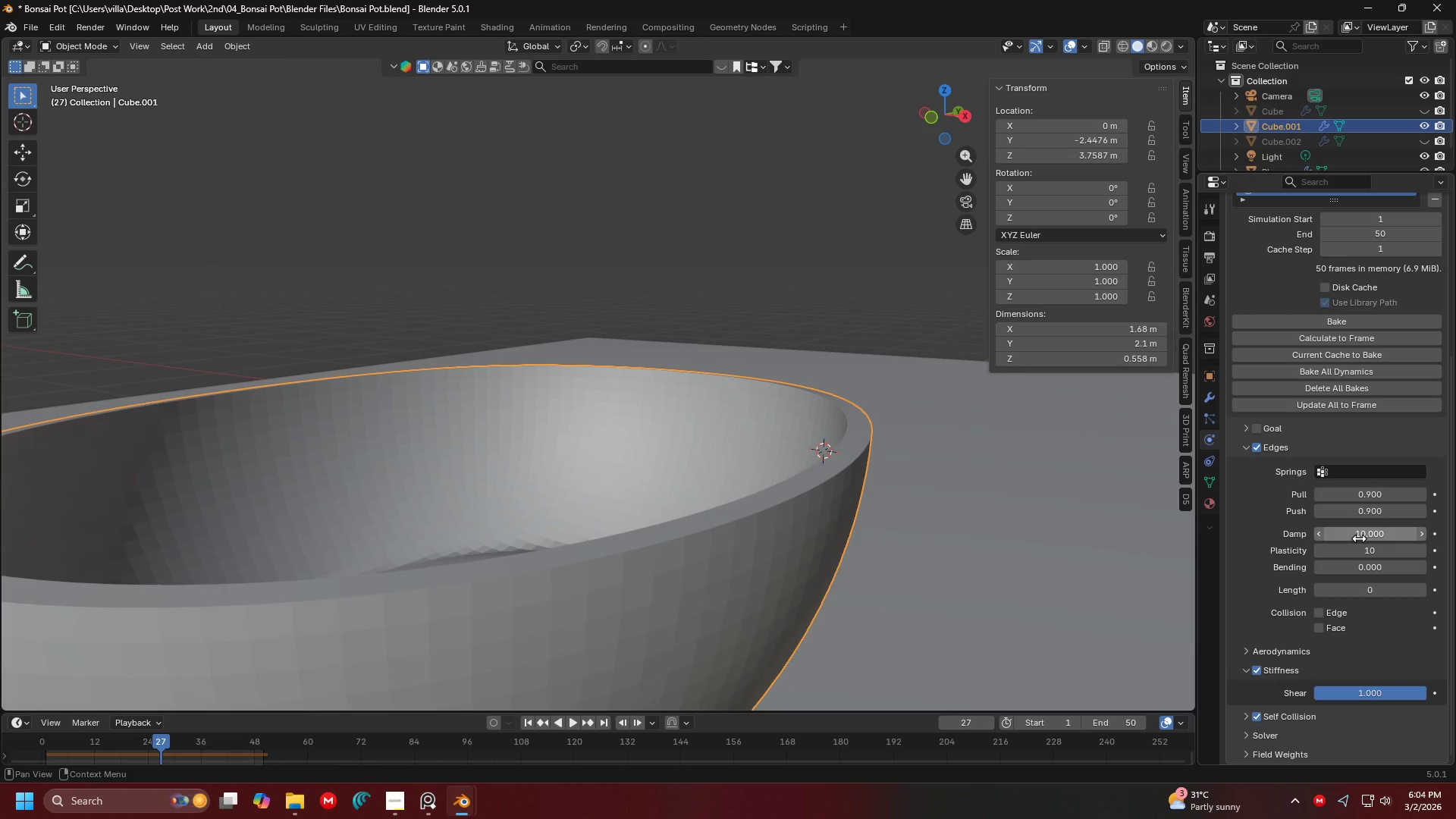 
mouse_move([1373, 518])
 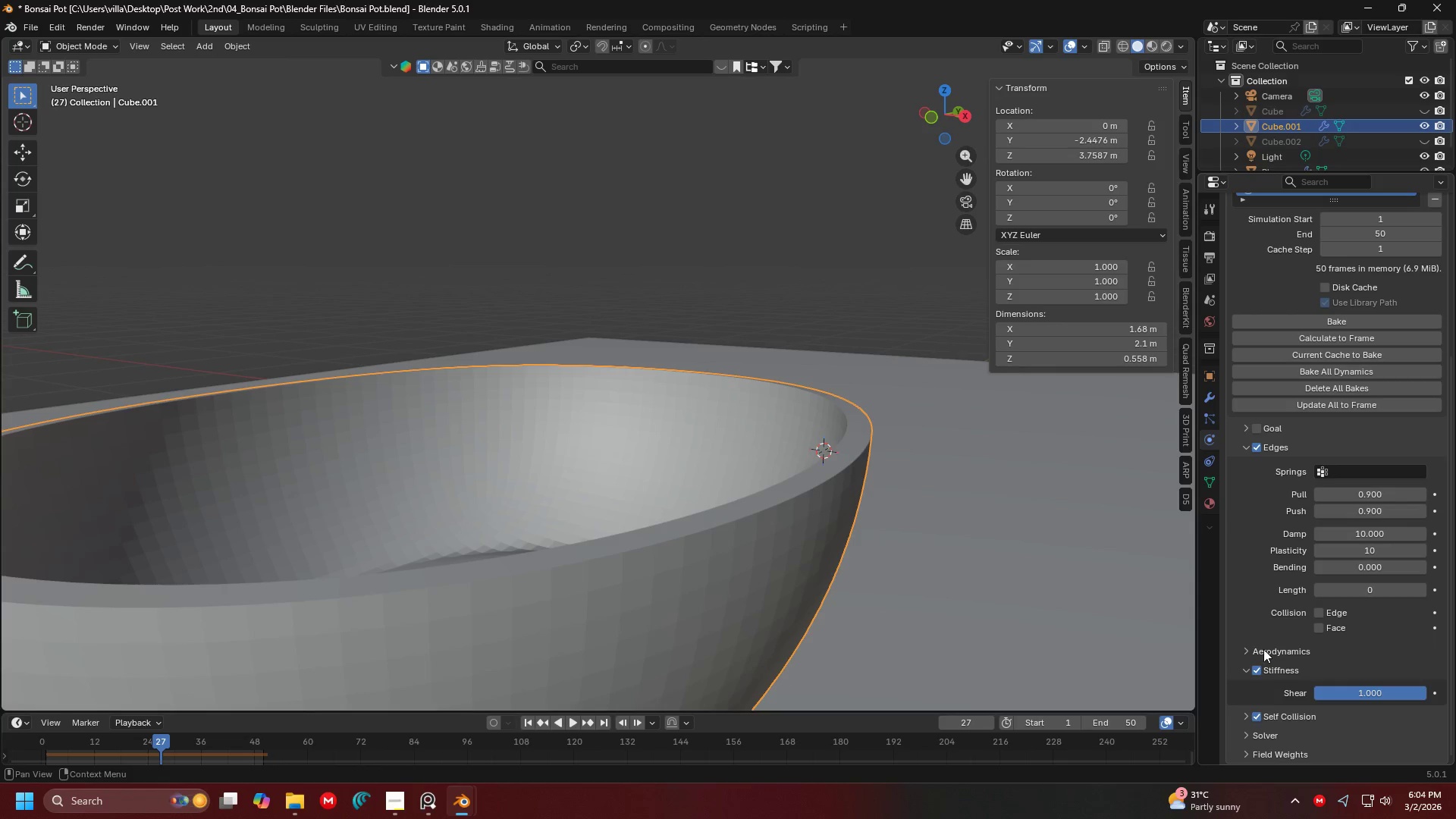 
left_click([1253, 648])
 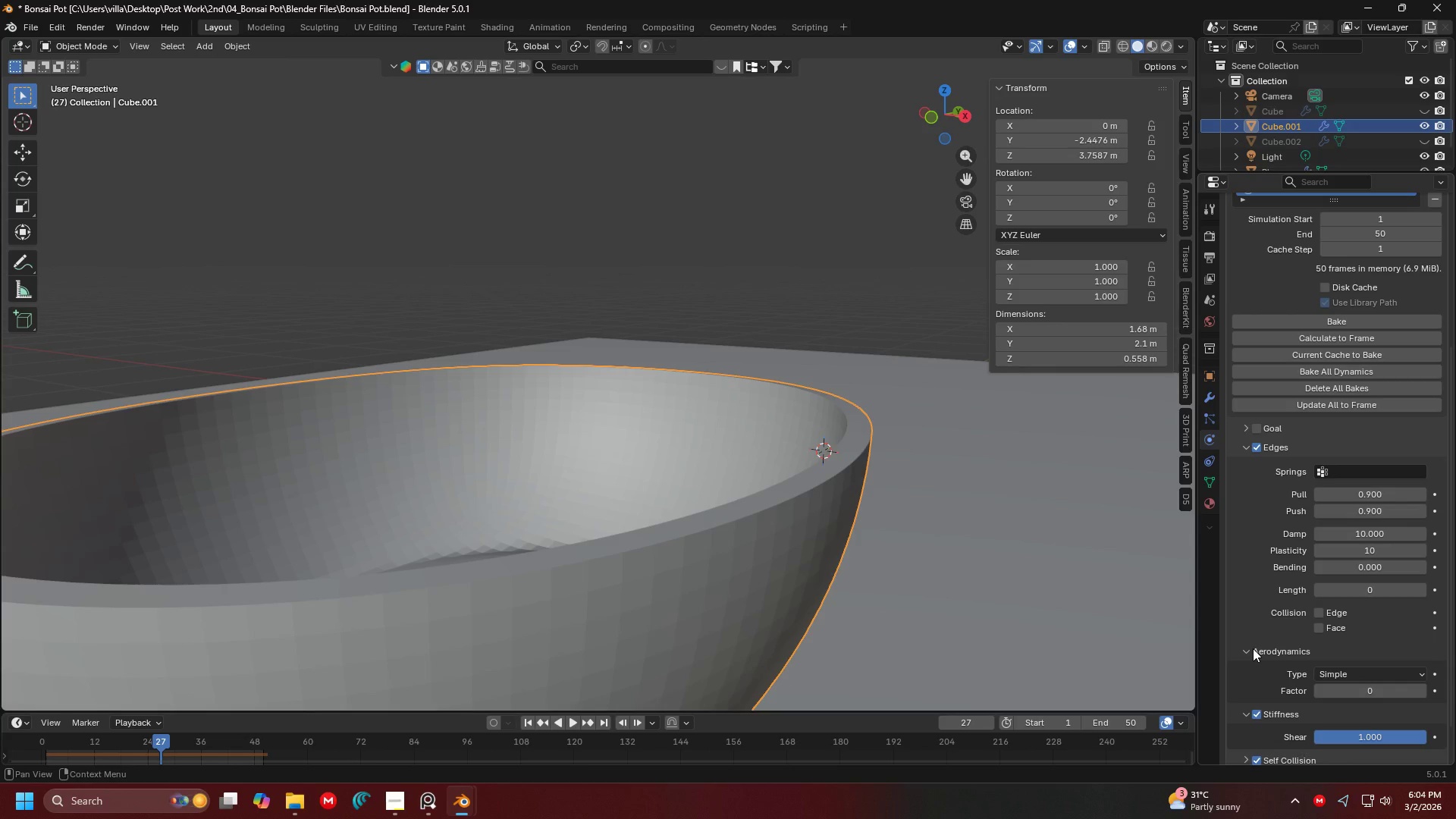 
left_click([1252, 648])
 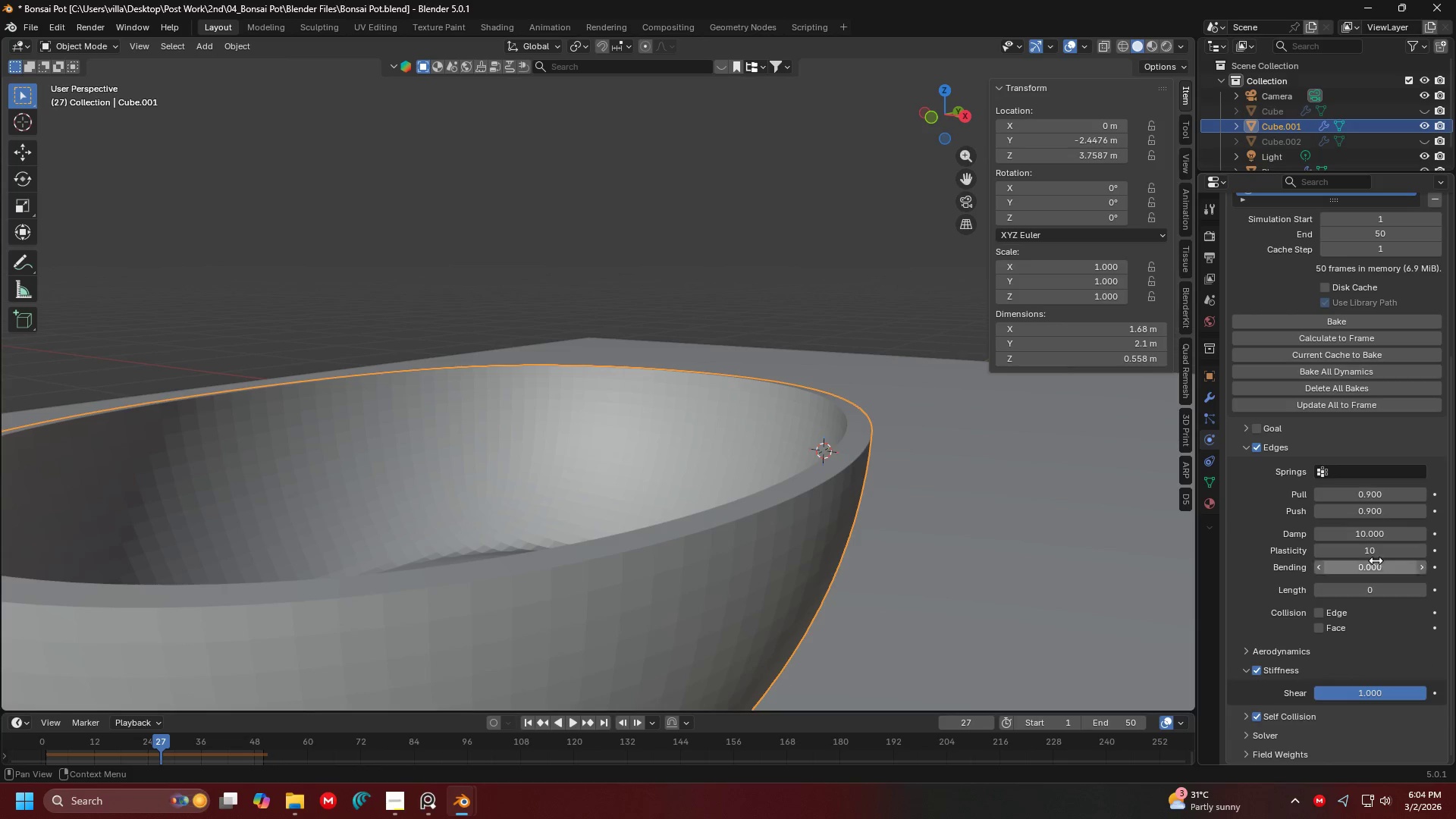 
scroll: coordinate [1352, 621], scroll_direction: down, amount: 3.0
 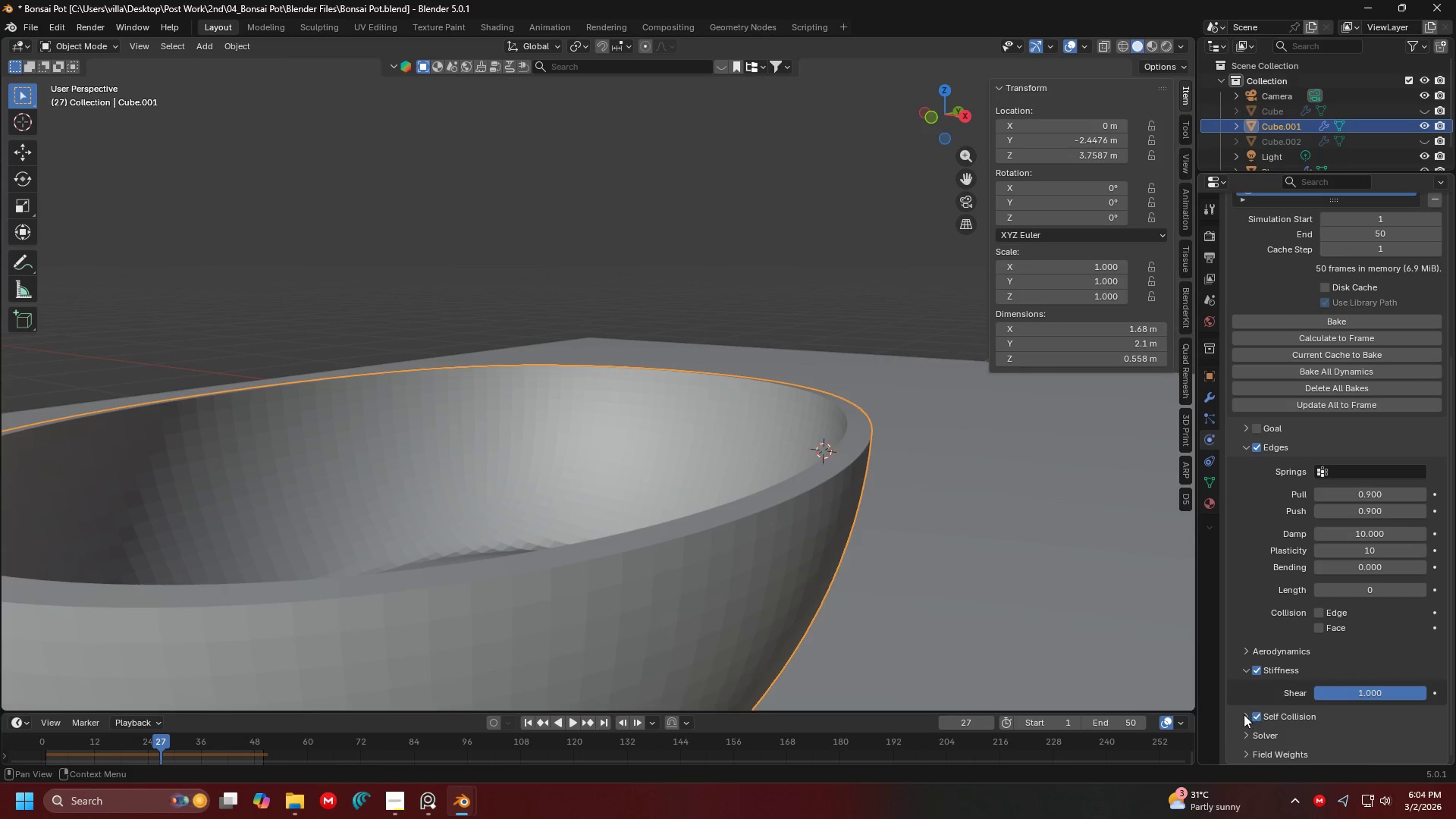 
left_click([1243, 714])
 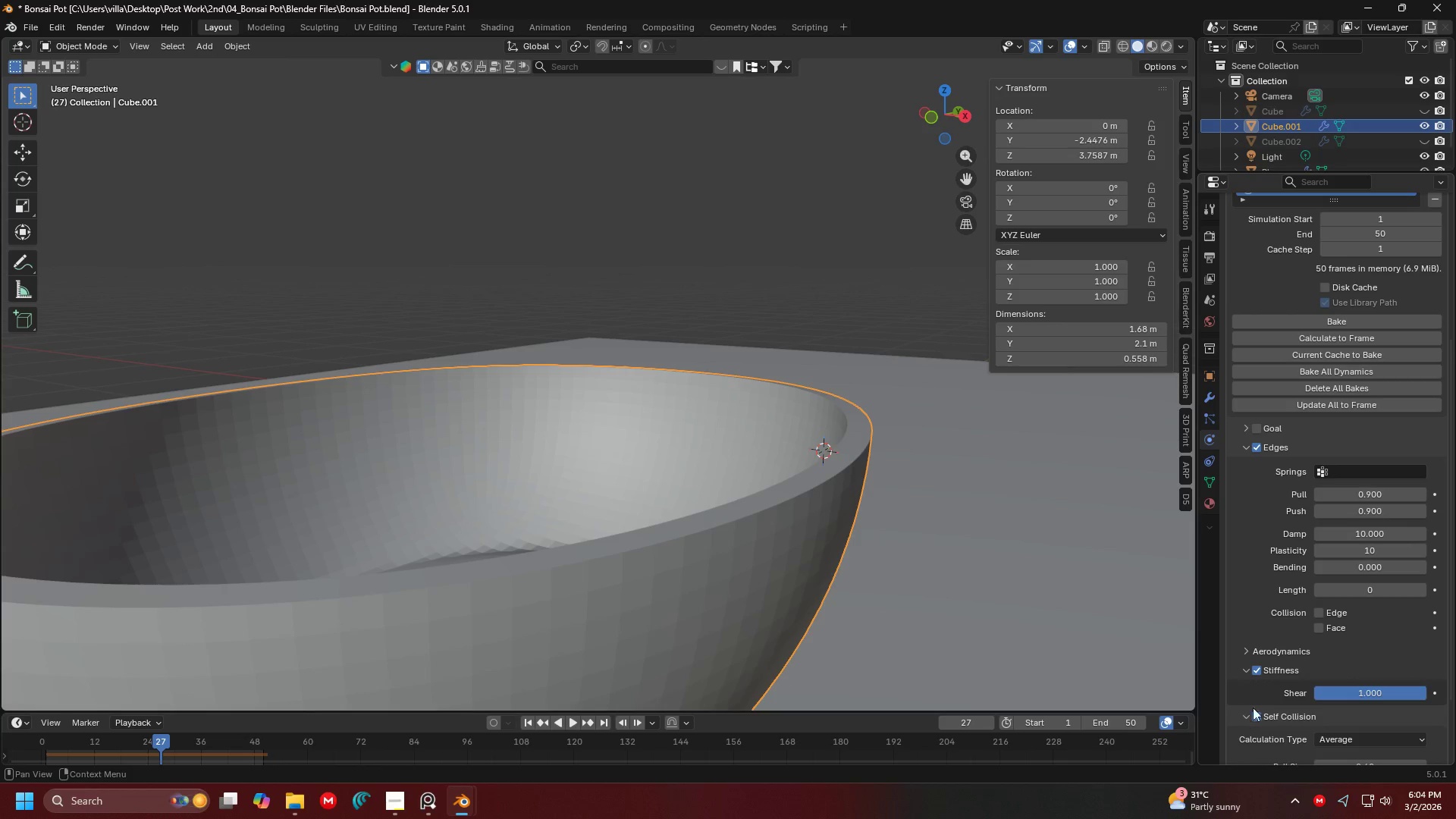 
scroll: coordinate [1348, 658], scroll_direction: down, amount: 4.0
 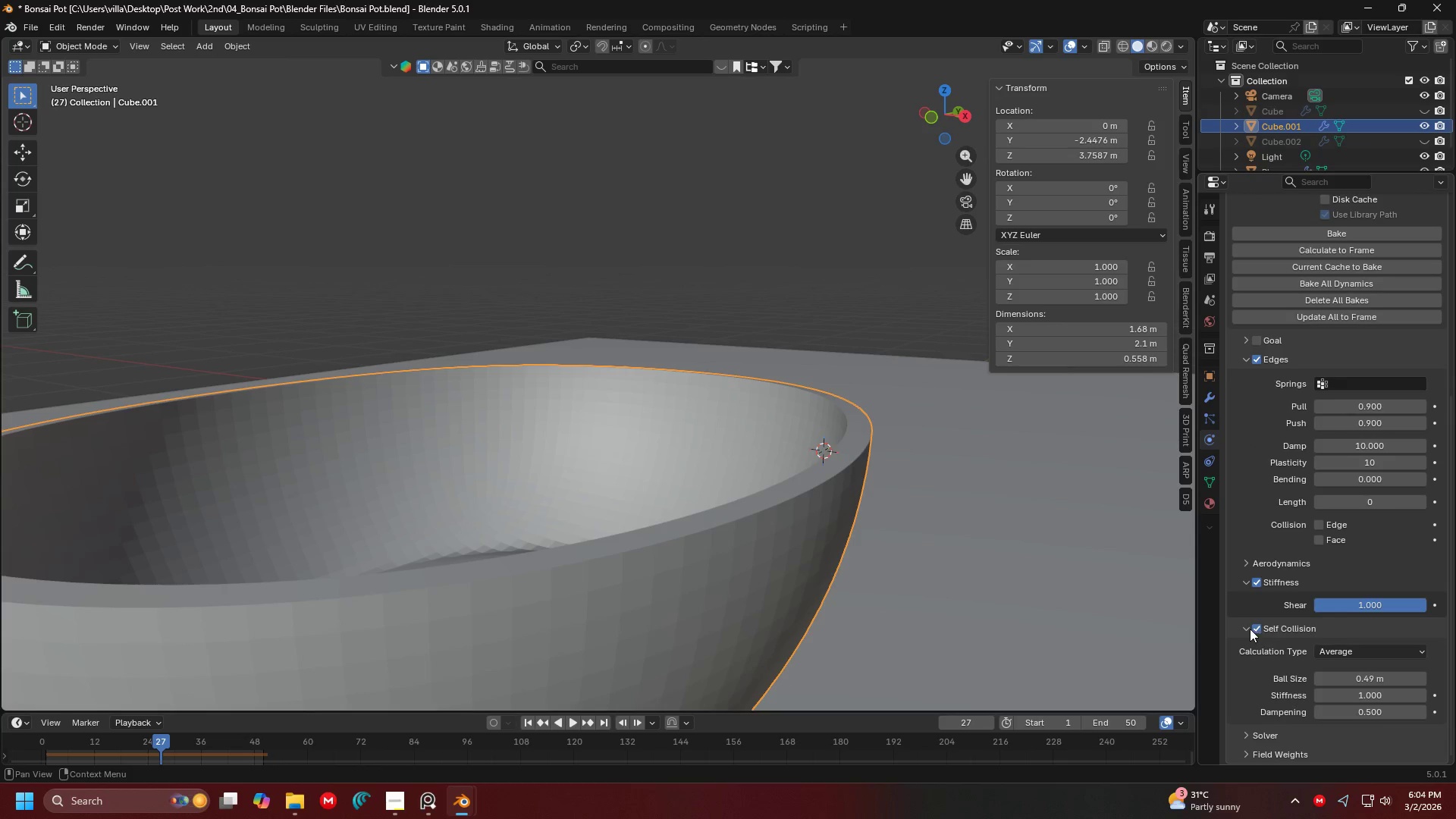 
left_click([1242, 626])
 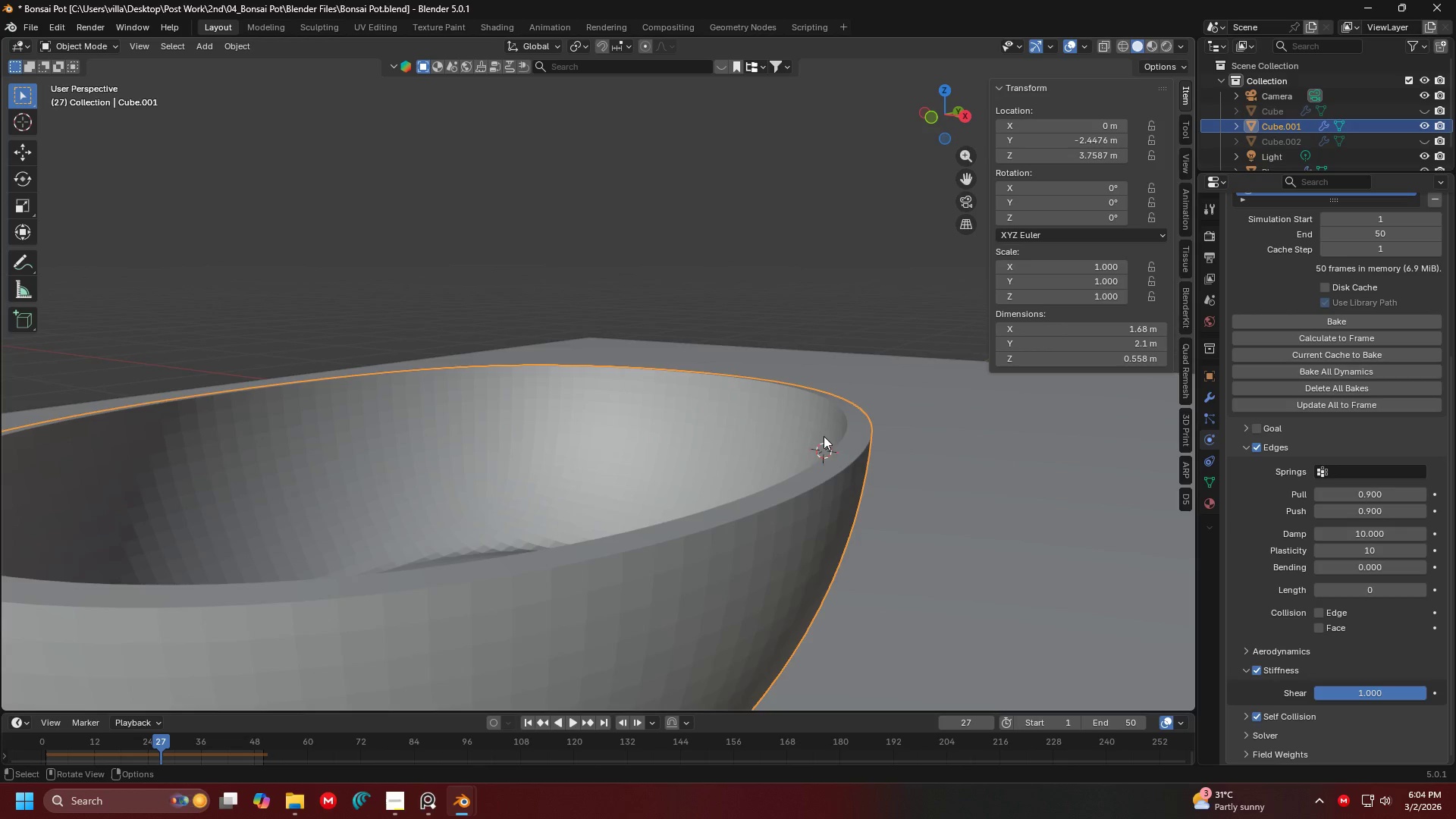 
key(Shift+ShiftLeft)
 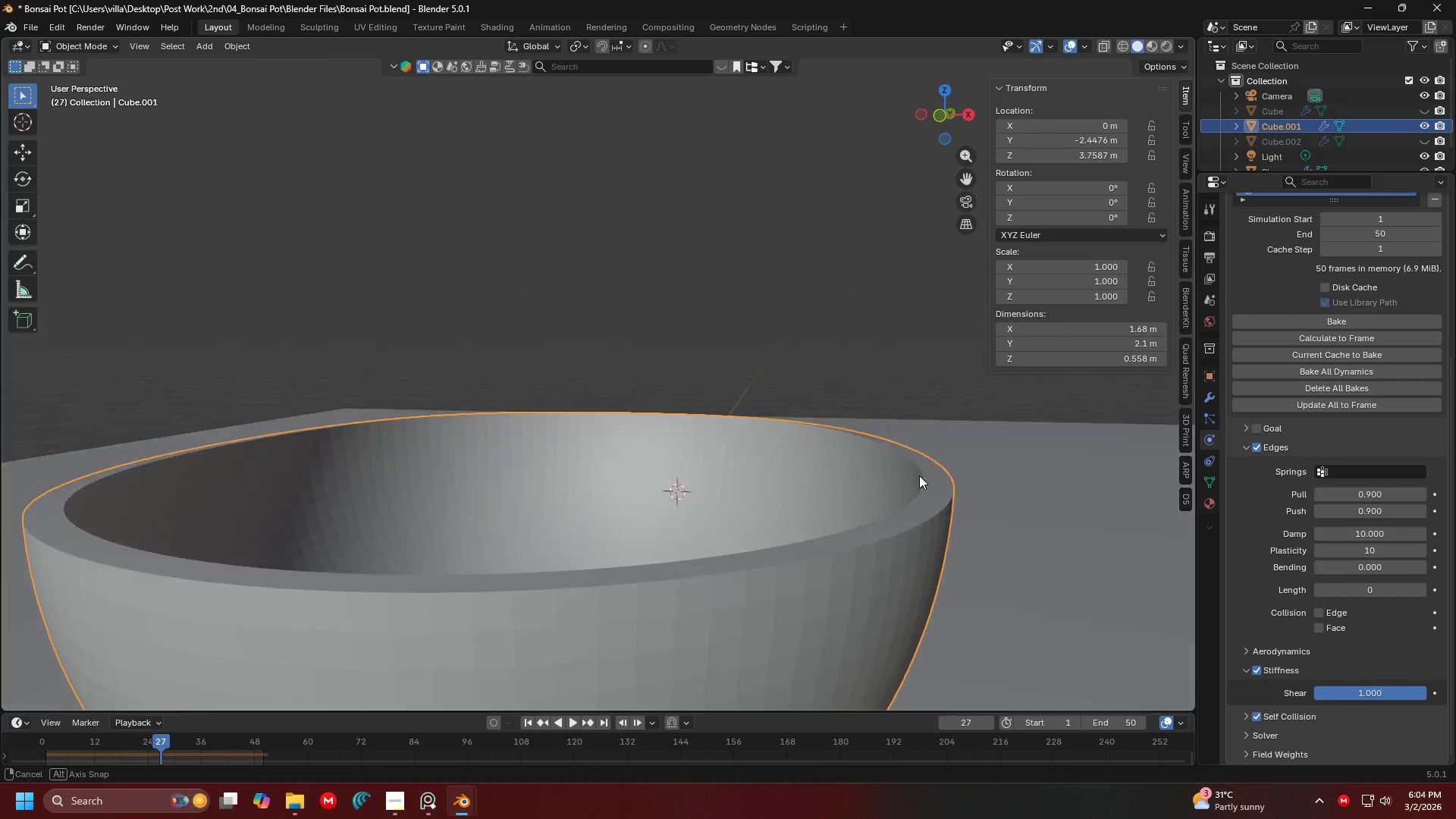 
key(Shift+ShiftLeft)
 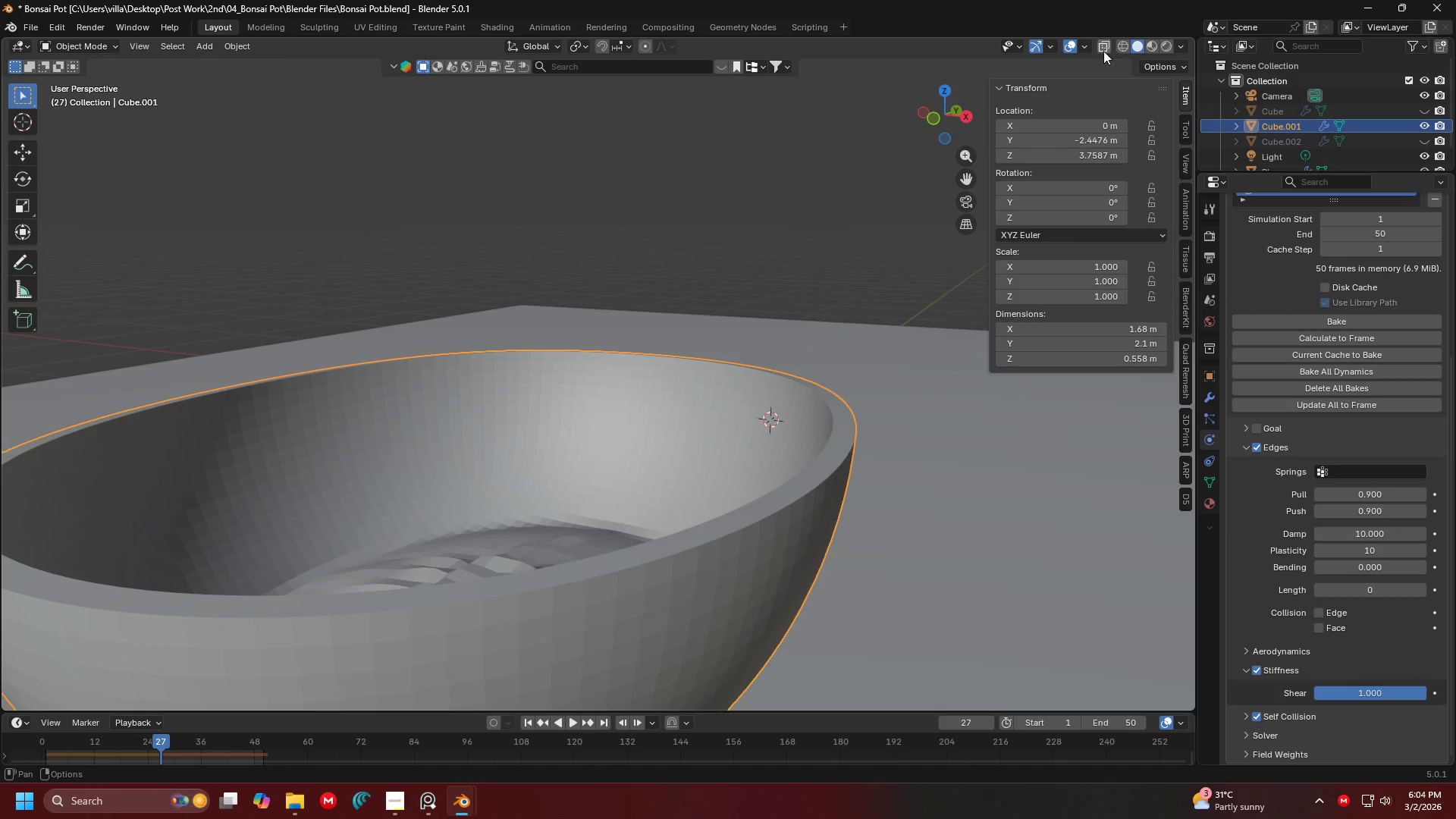 
left_click([1089, 49])
 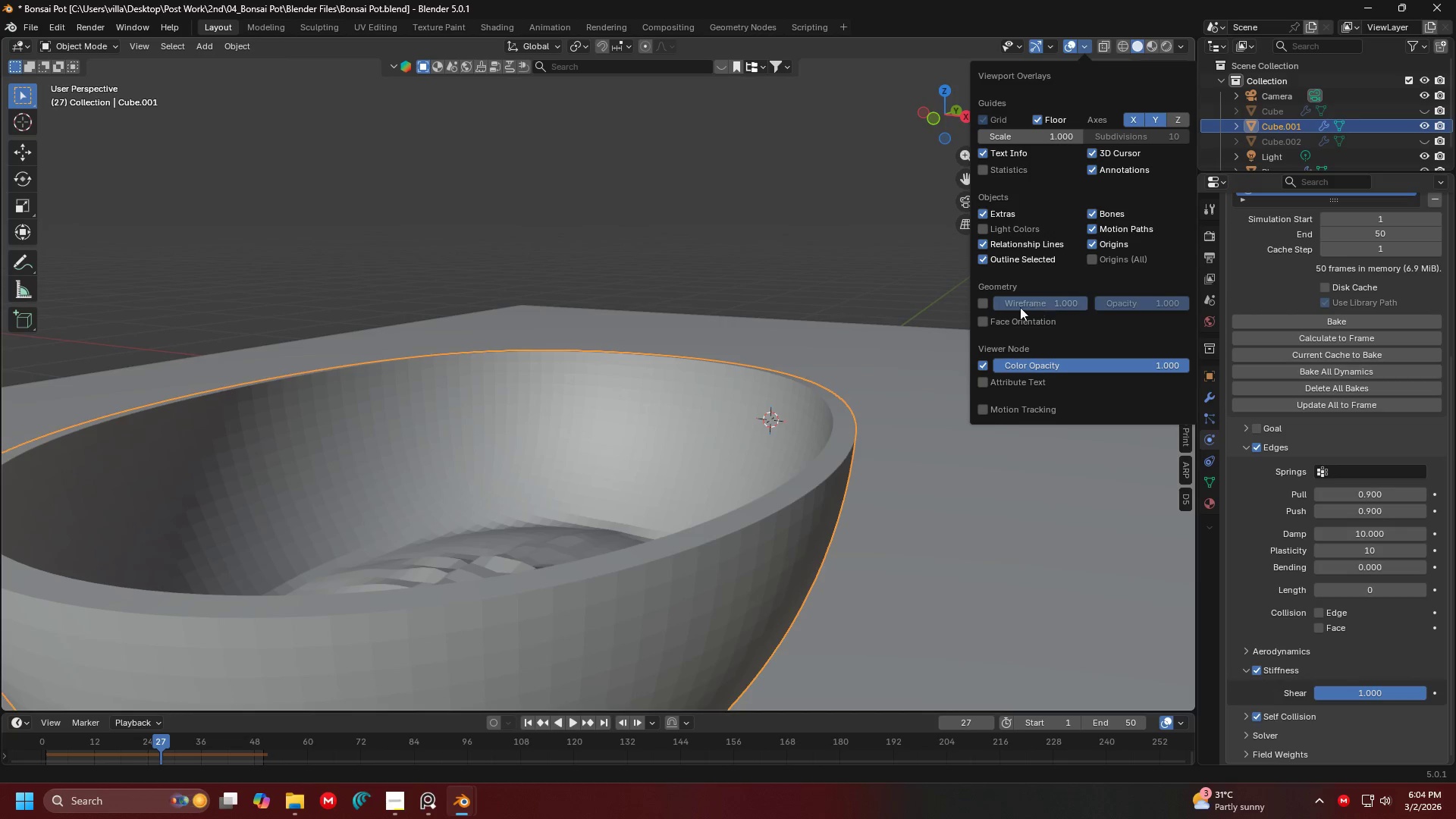 
left_click([999, 316])
 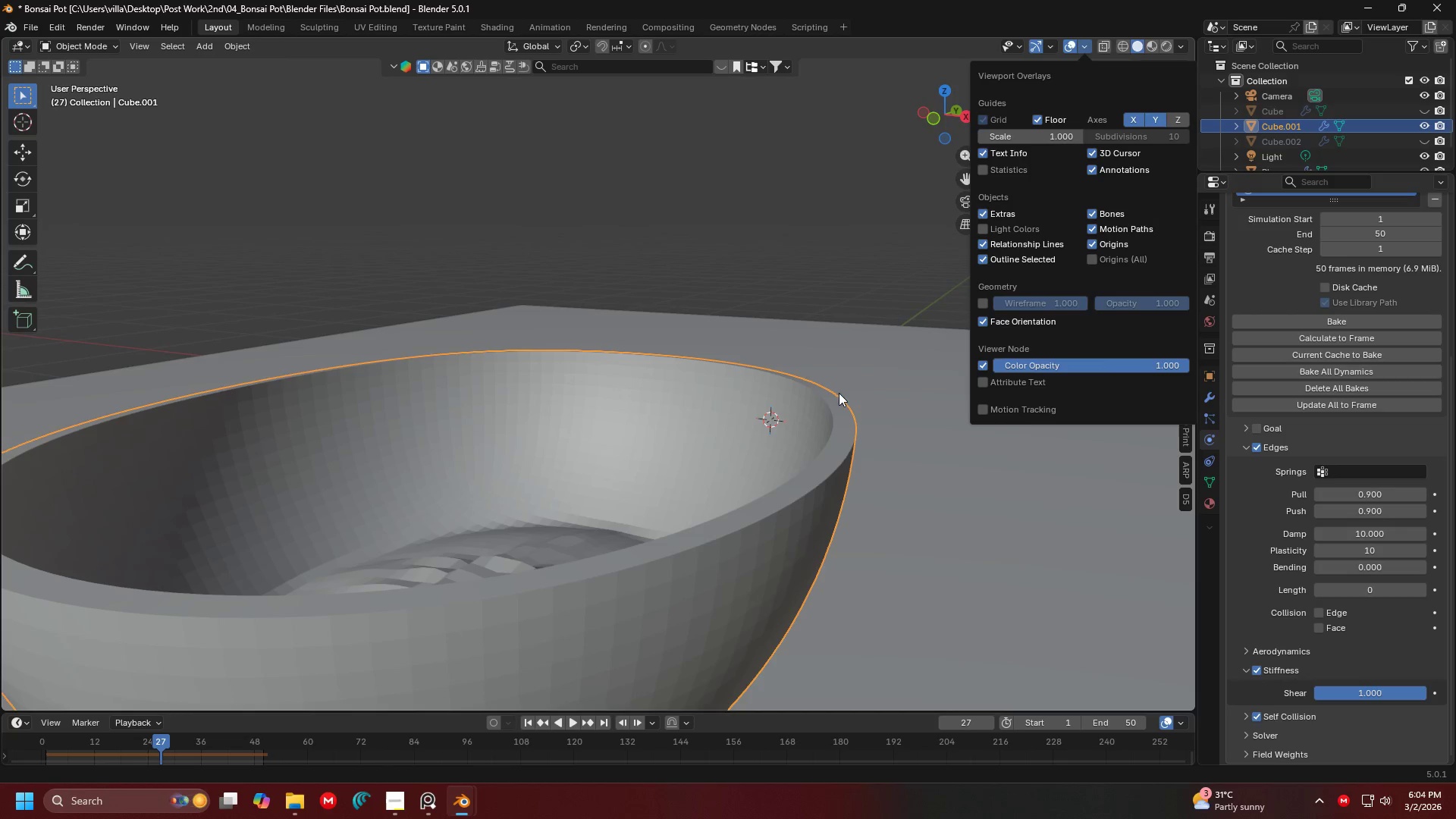 
key(Shift+ShiftLeft)
 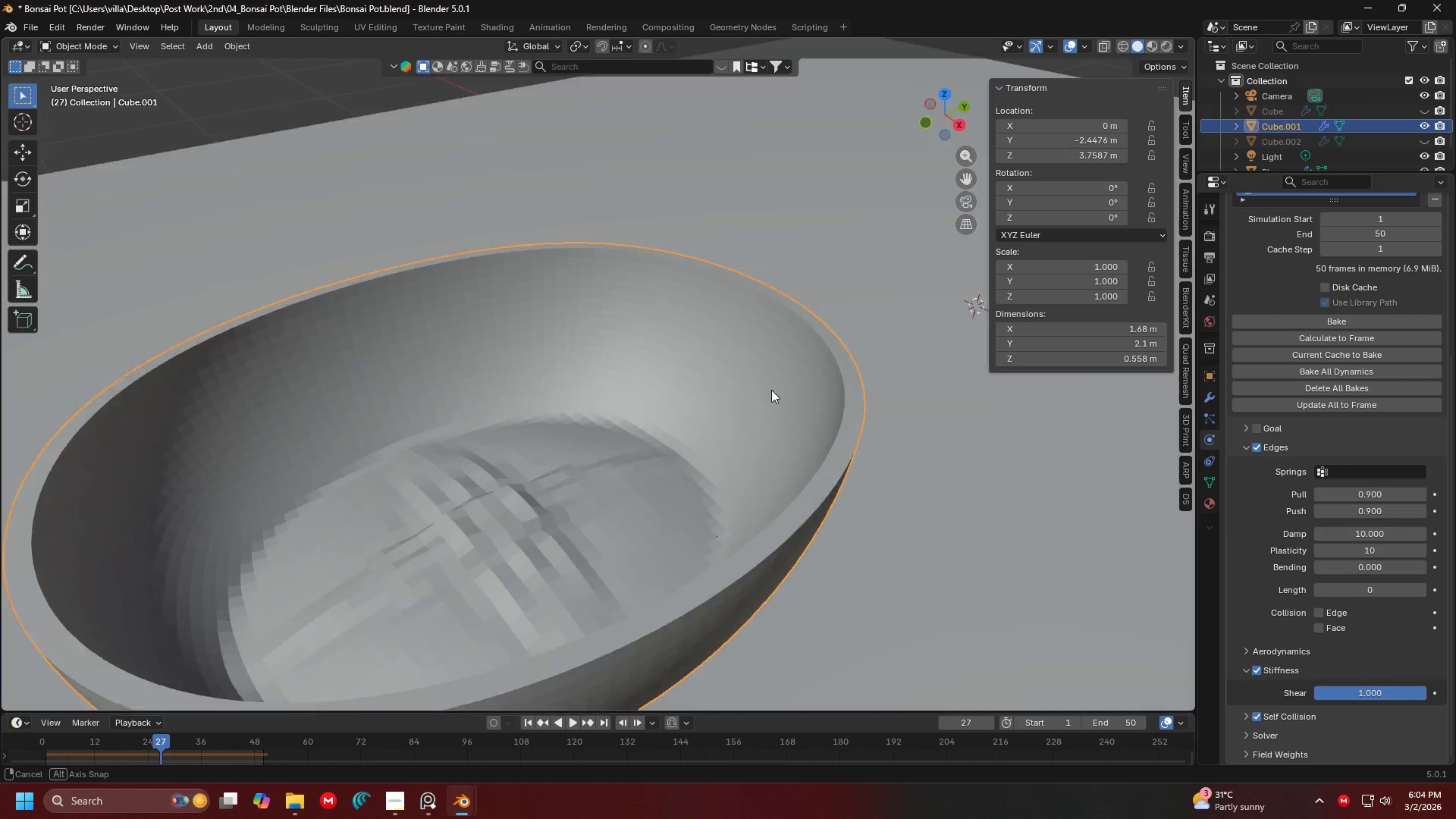 
hold_key(key=ShiftLeft, duration=0.31)
 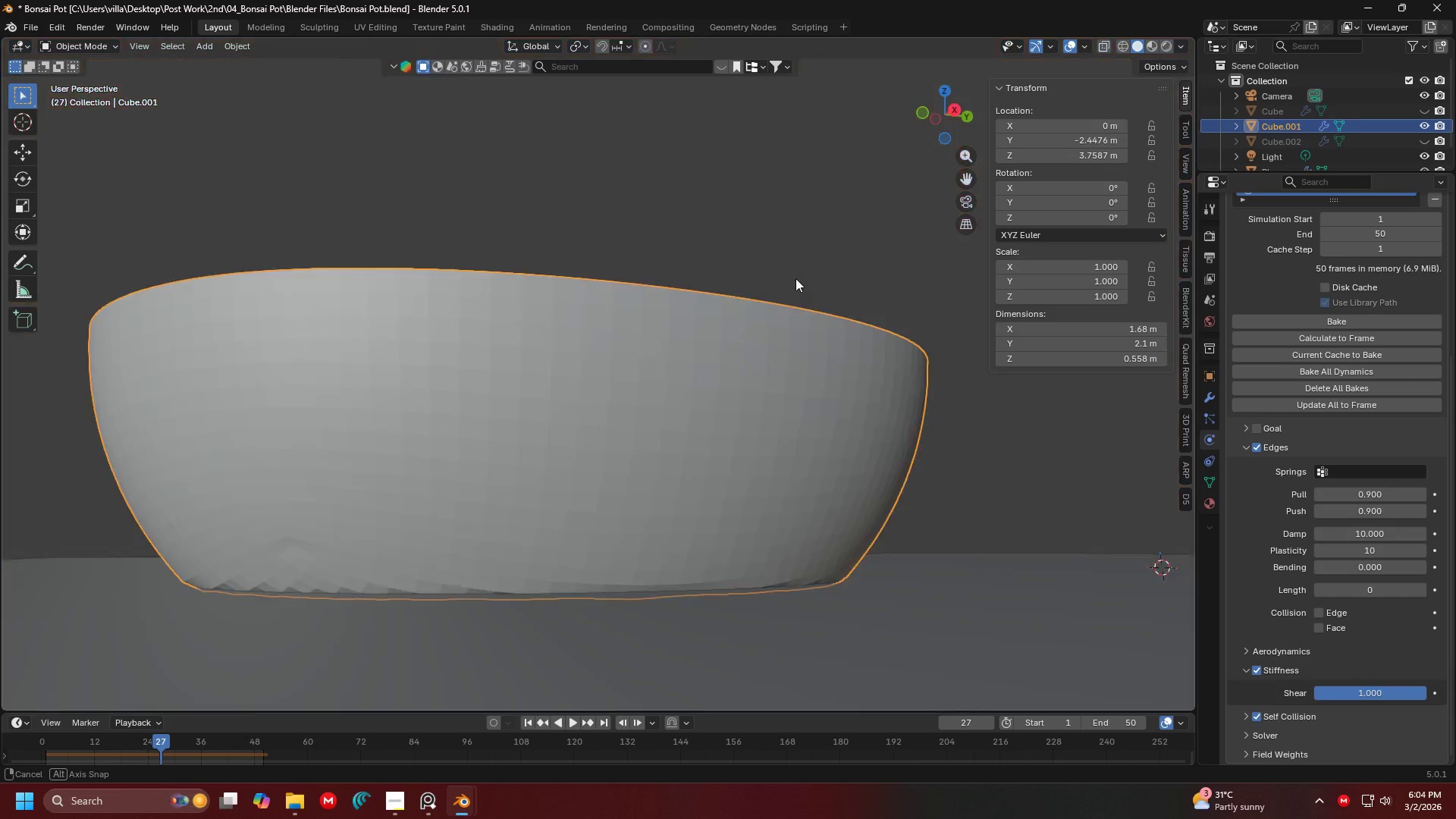 
scroll: coordinate [792, 292], scroll_direction: down, amount: 6.0
 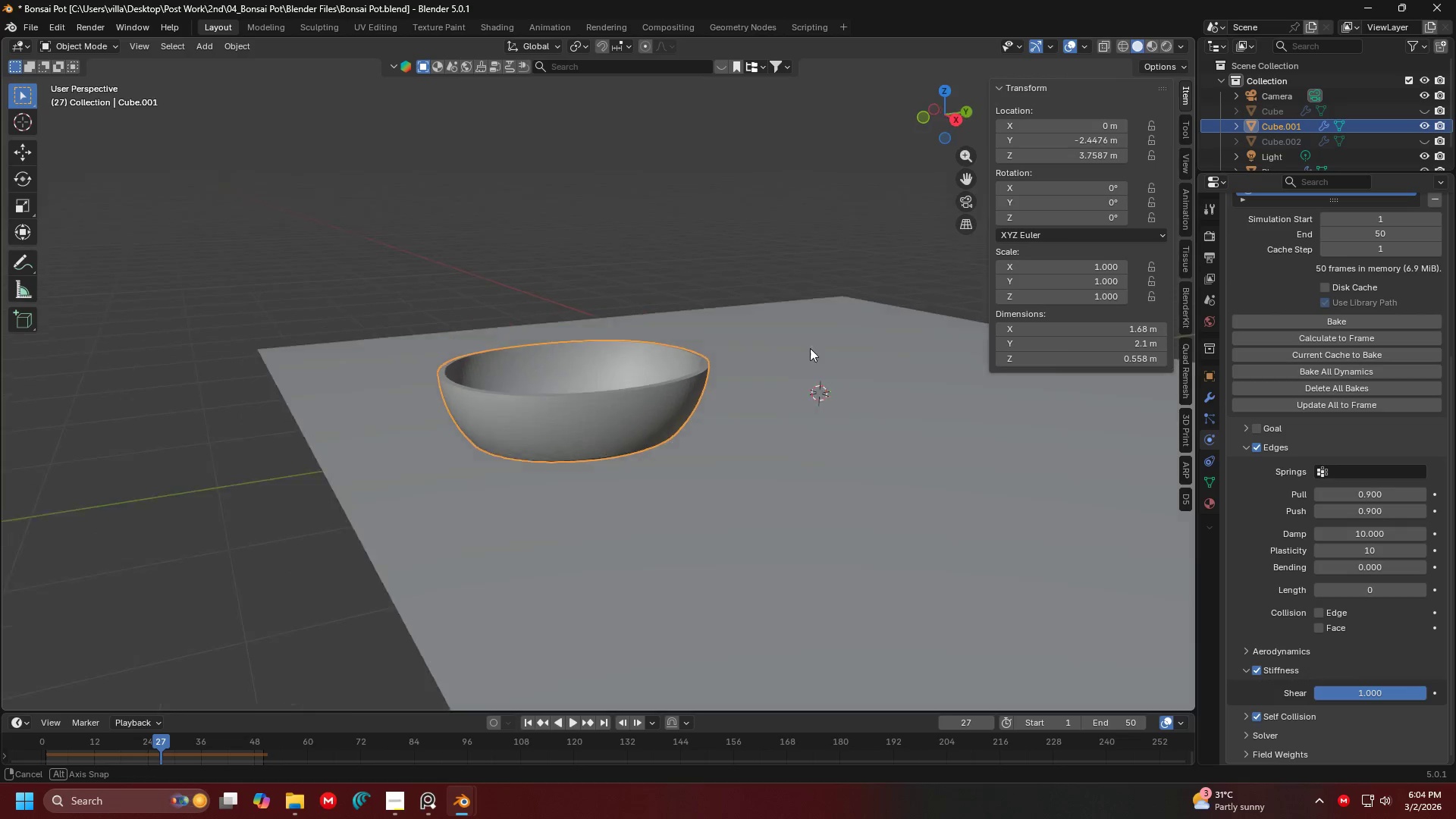 
left_click([860, 458])
 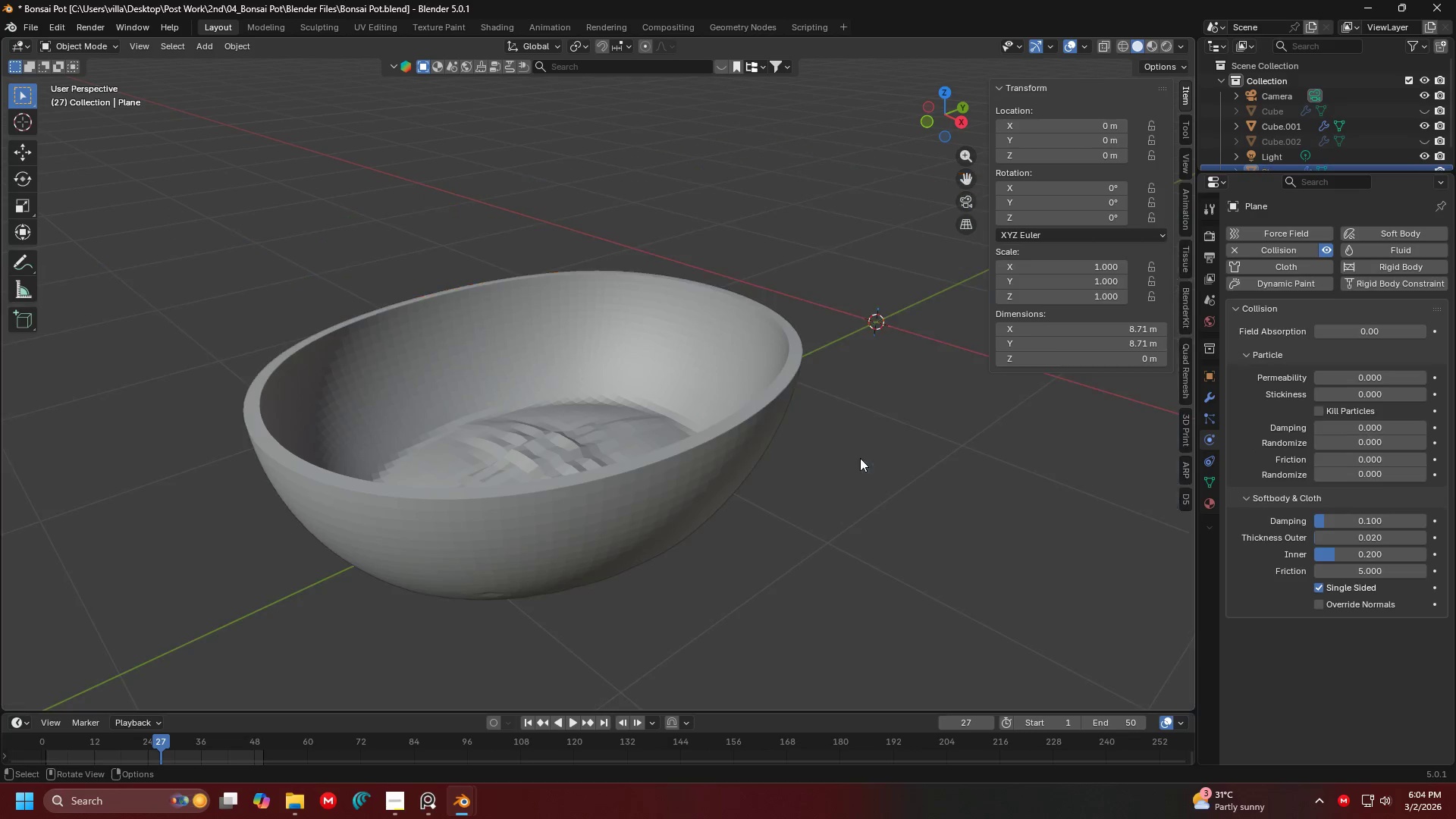 
scroll: coordinate [842, 444], scroll_direction: up, amount: 5.0
 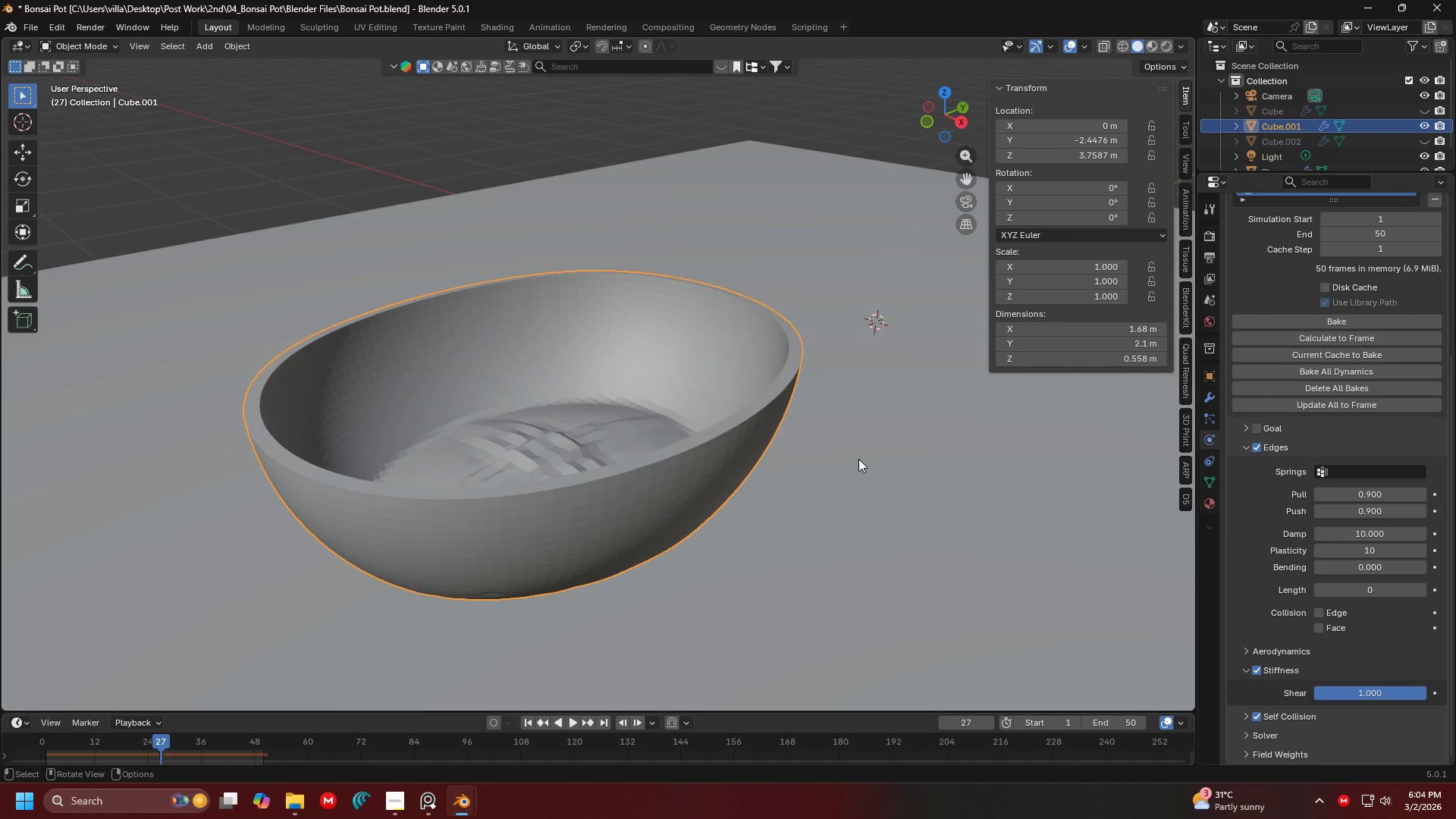 
key(H)
 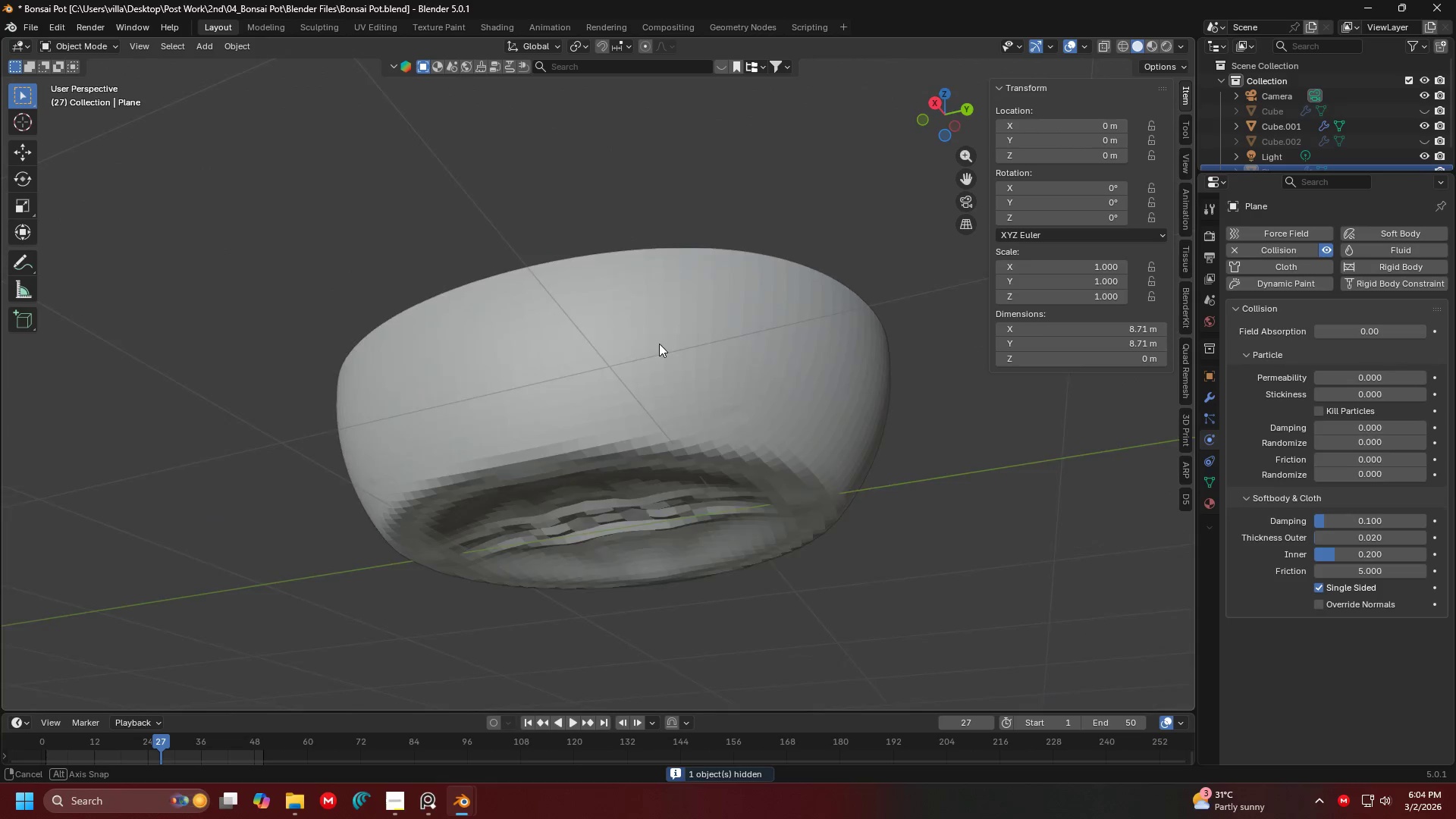 
key(Shift+ShiftLeft)
 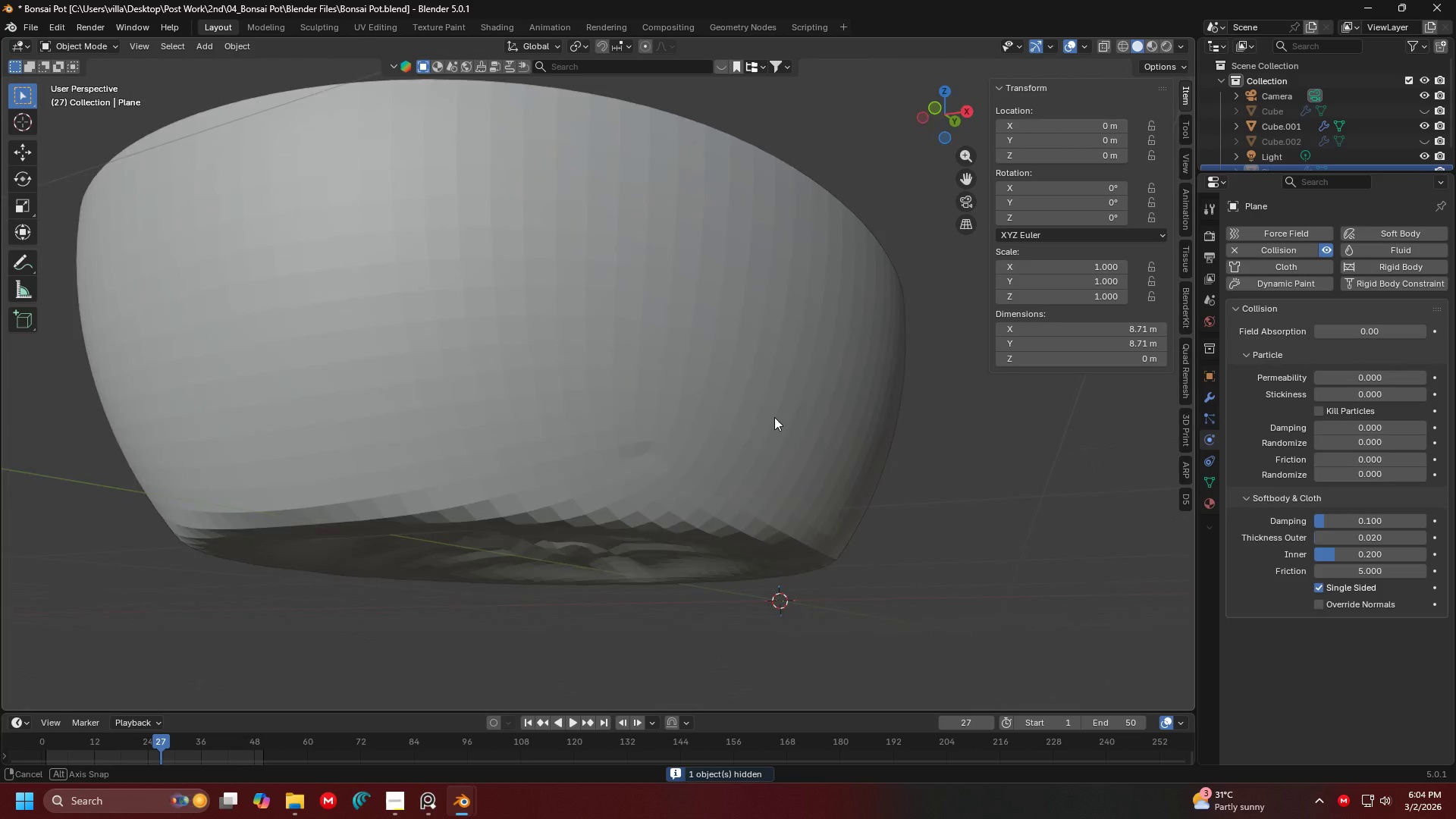 
scroll: coordinate [631, 374], scroll_direction: up, amount: 4.0
 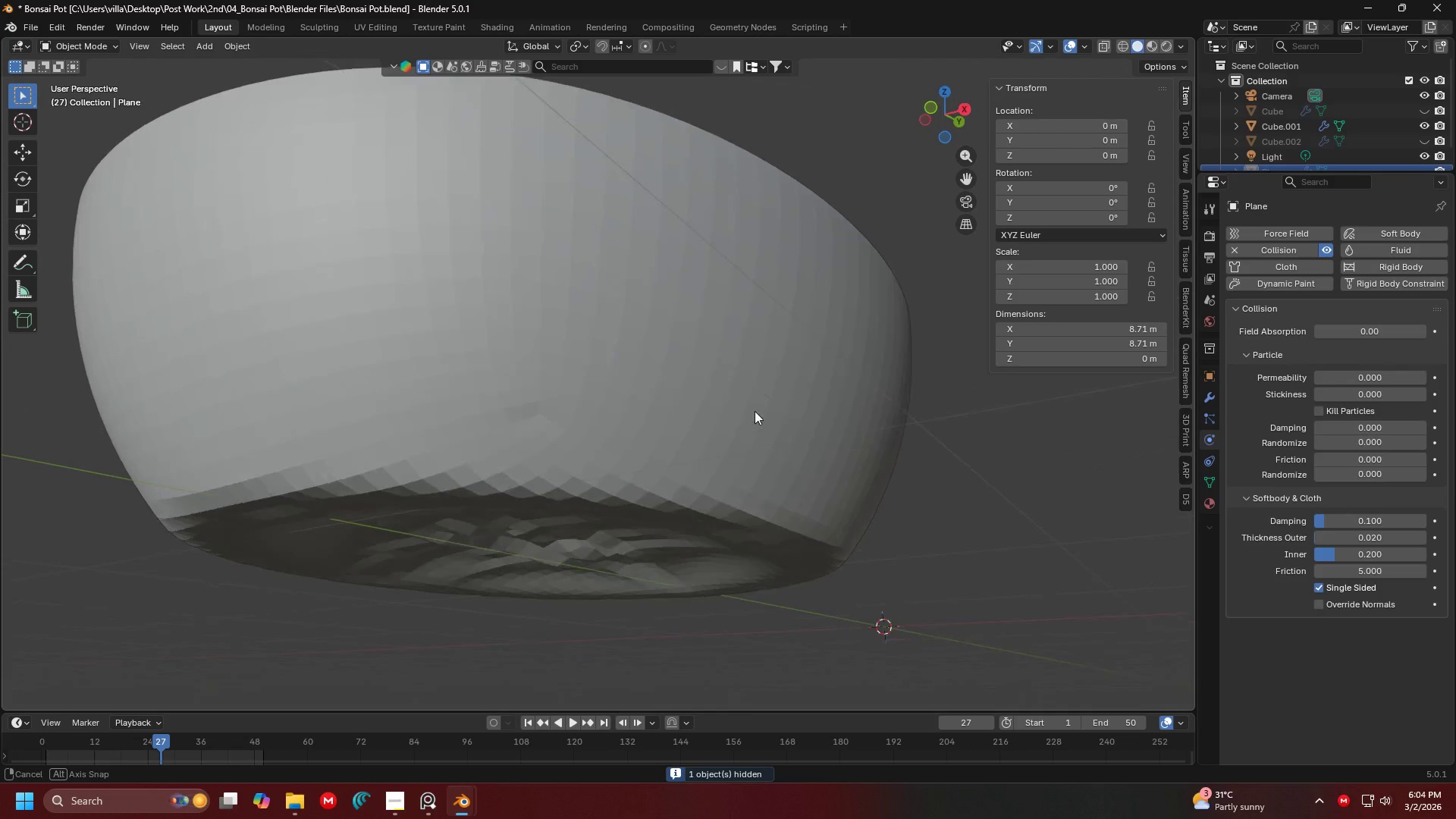 
key(Shift+ShiftLeft)
 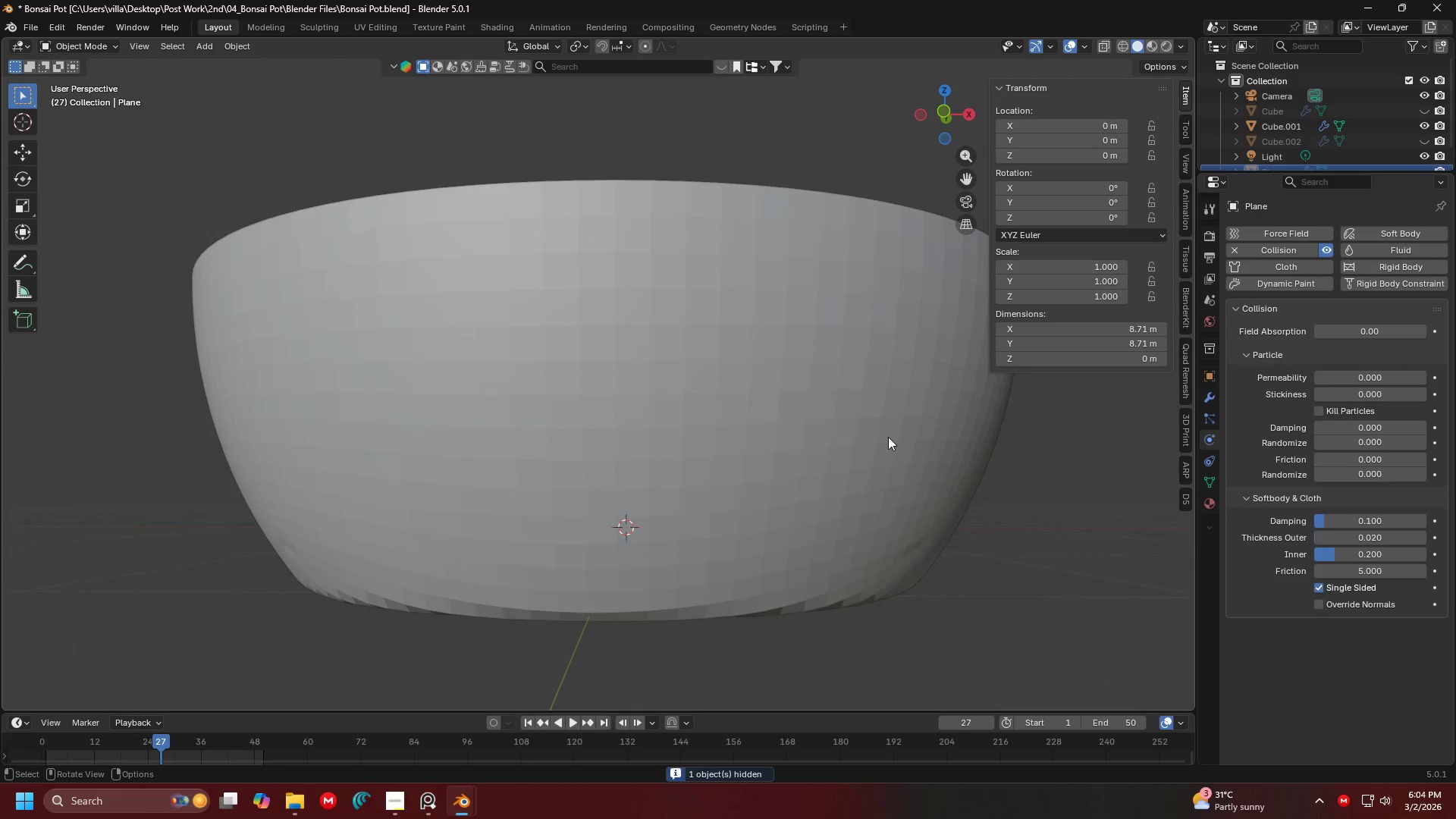 
scroll: coordinate [890, 437], scroll_direction: down, amount: 2.0
 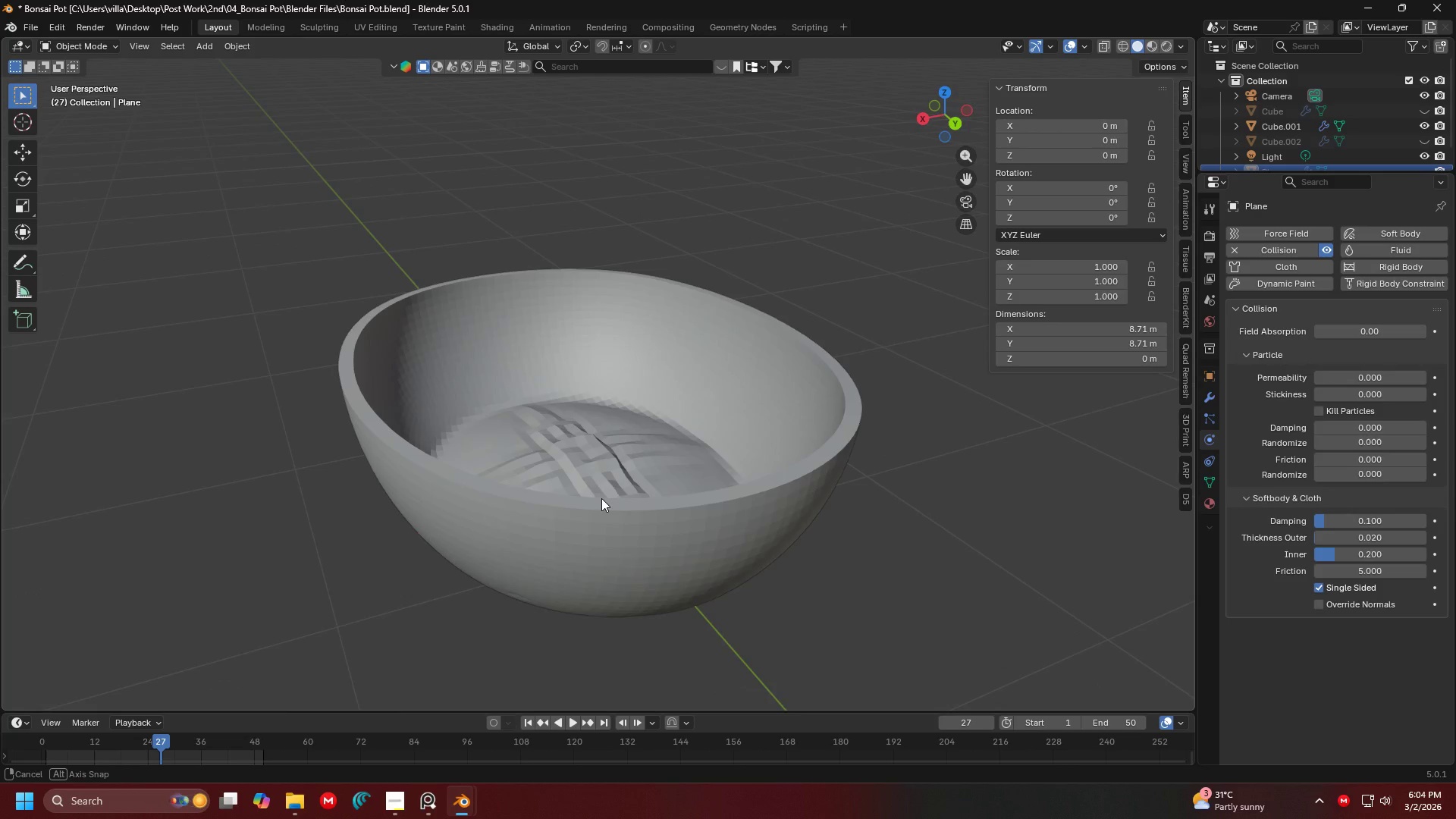 
left_click([771, 485])
 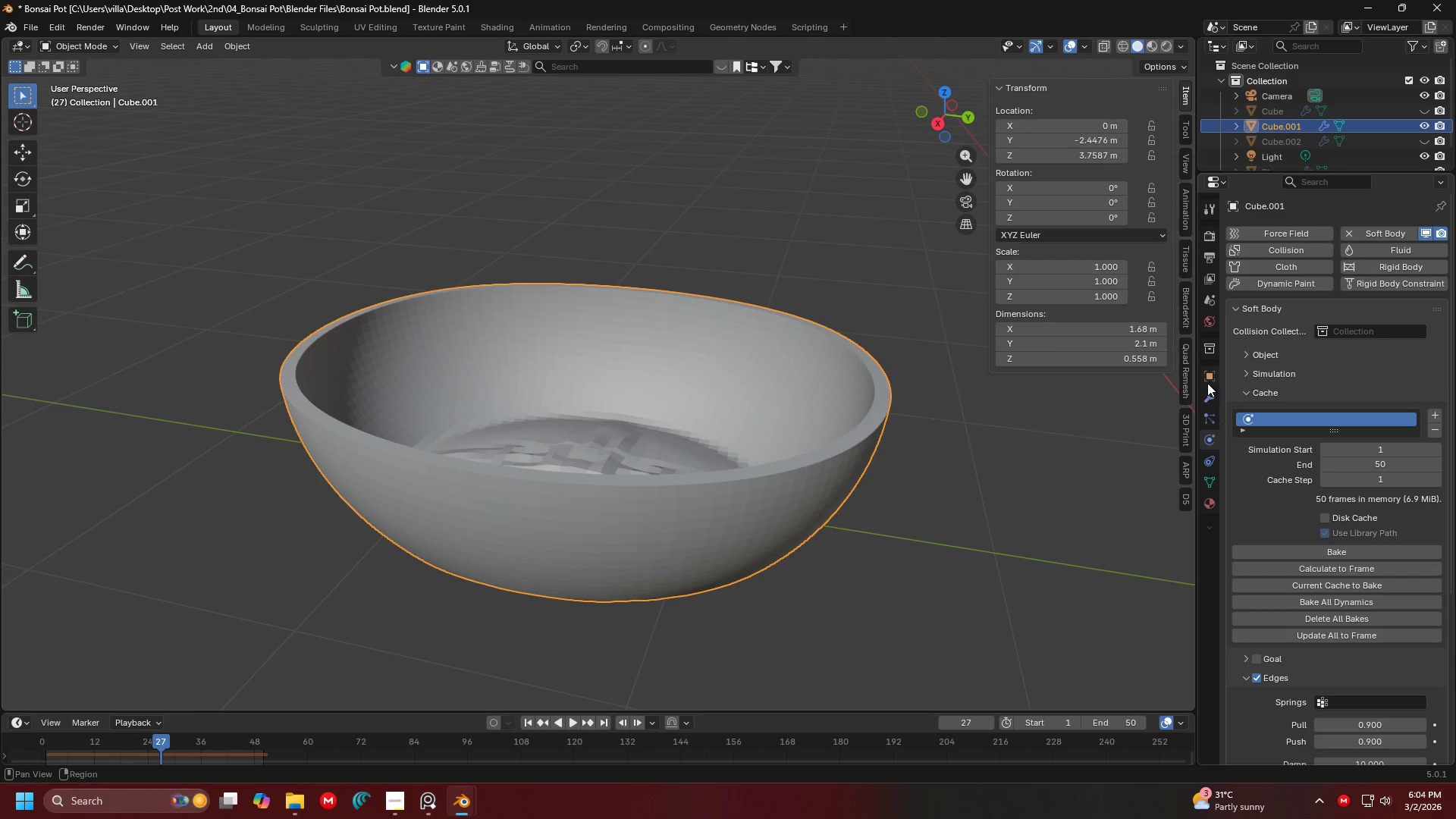 
left_click([1214, 391])
 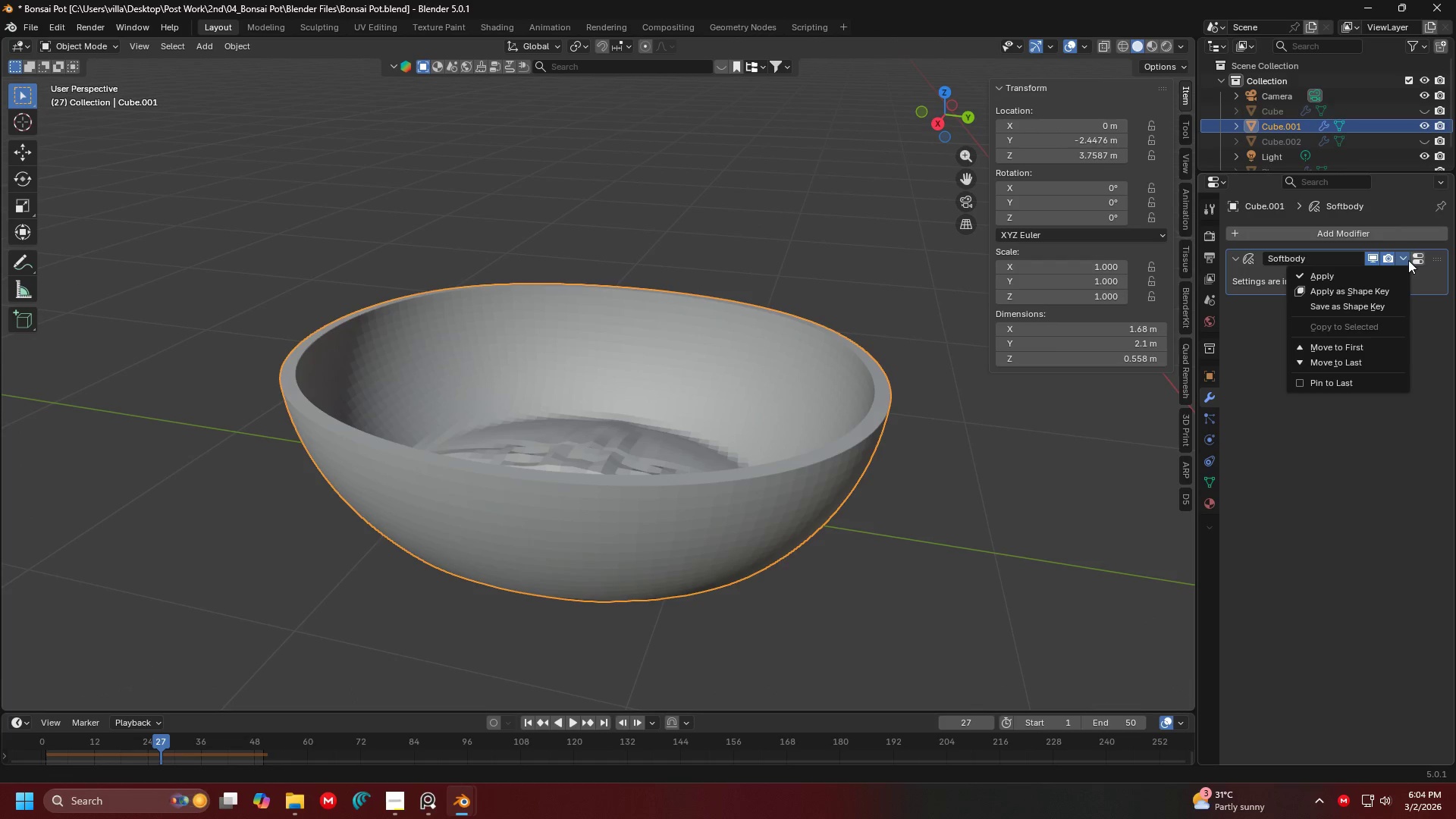 
double_click([1385, 275])
 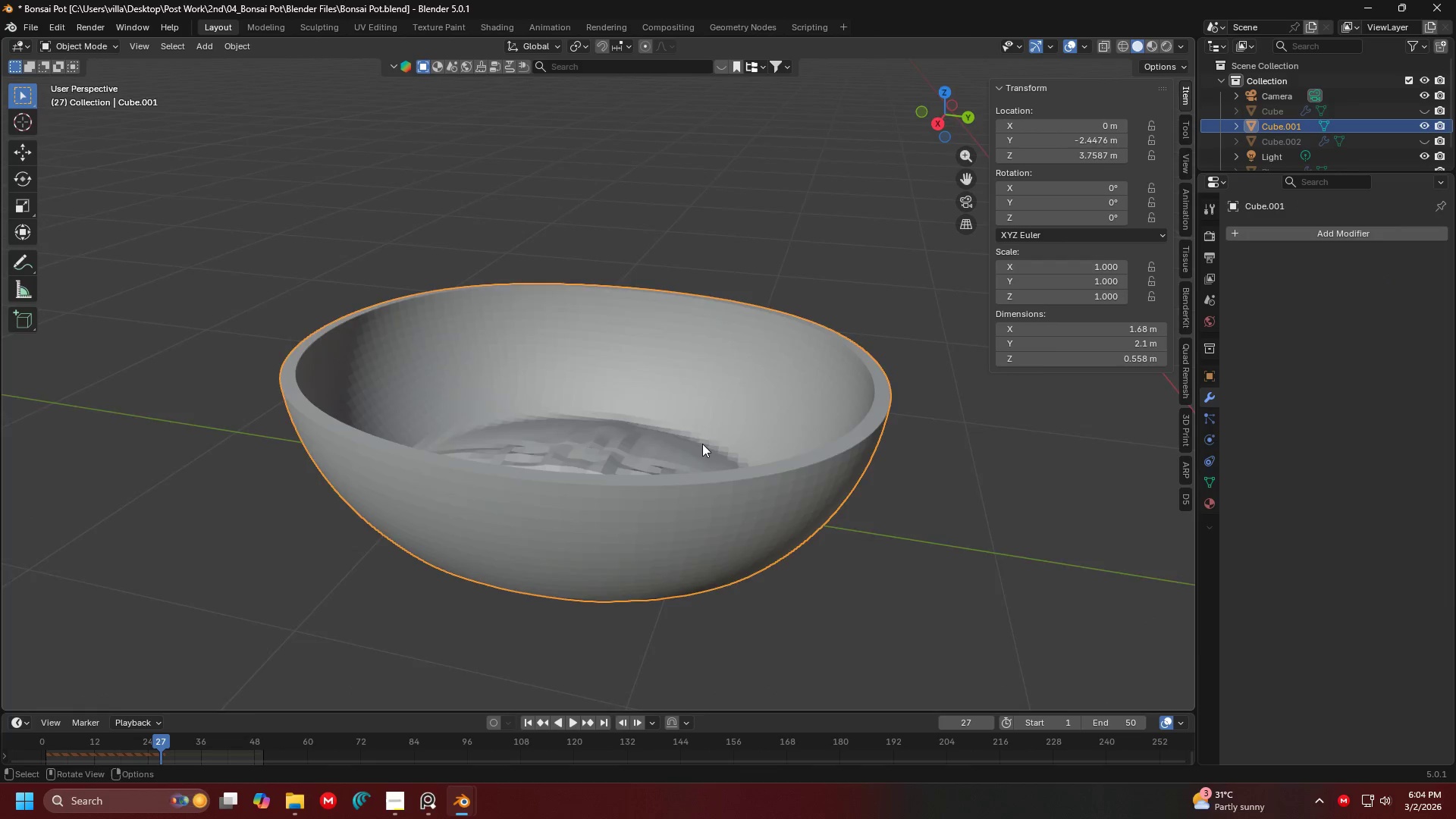 
key(Tab)
 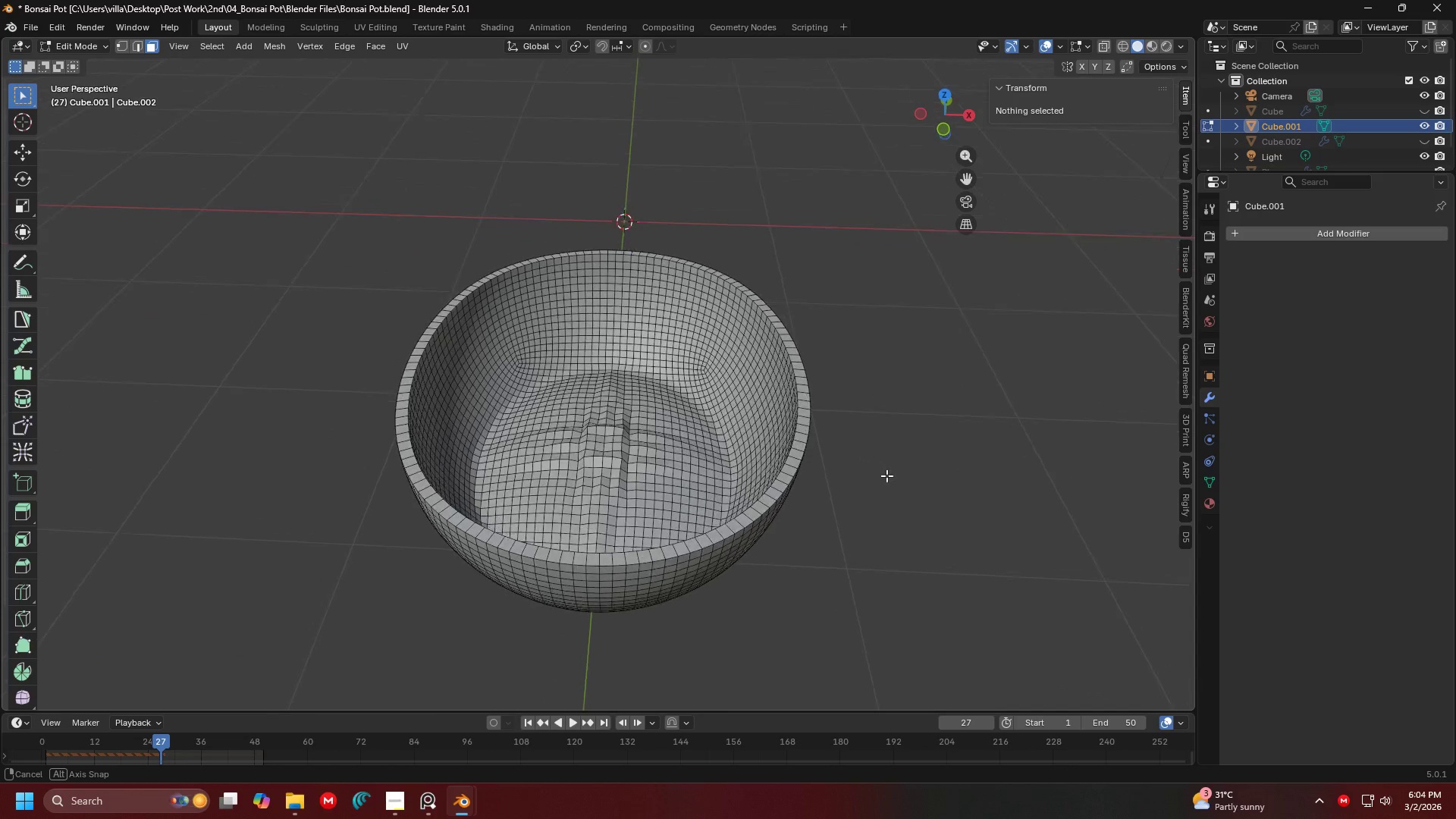 
scroll: coordinate [799, 421], scroll_direction: down, amount: 1.0
 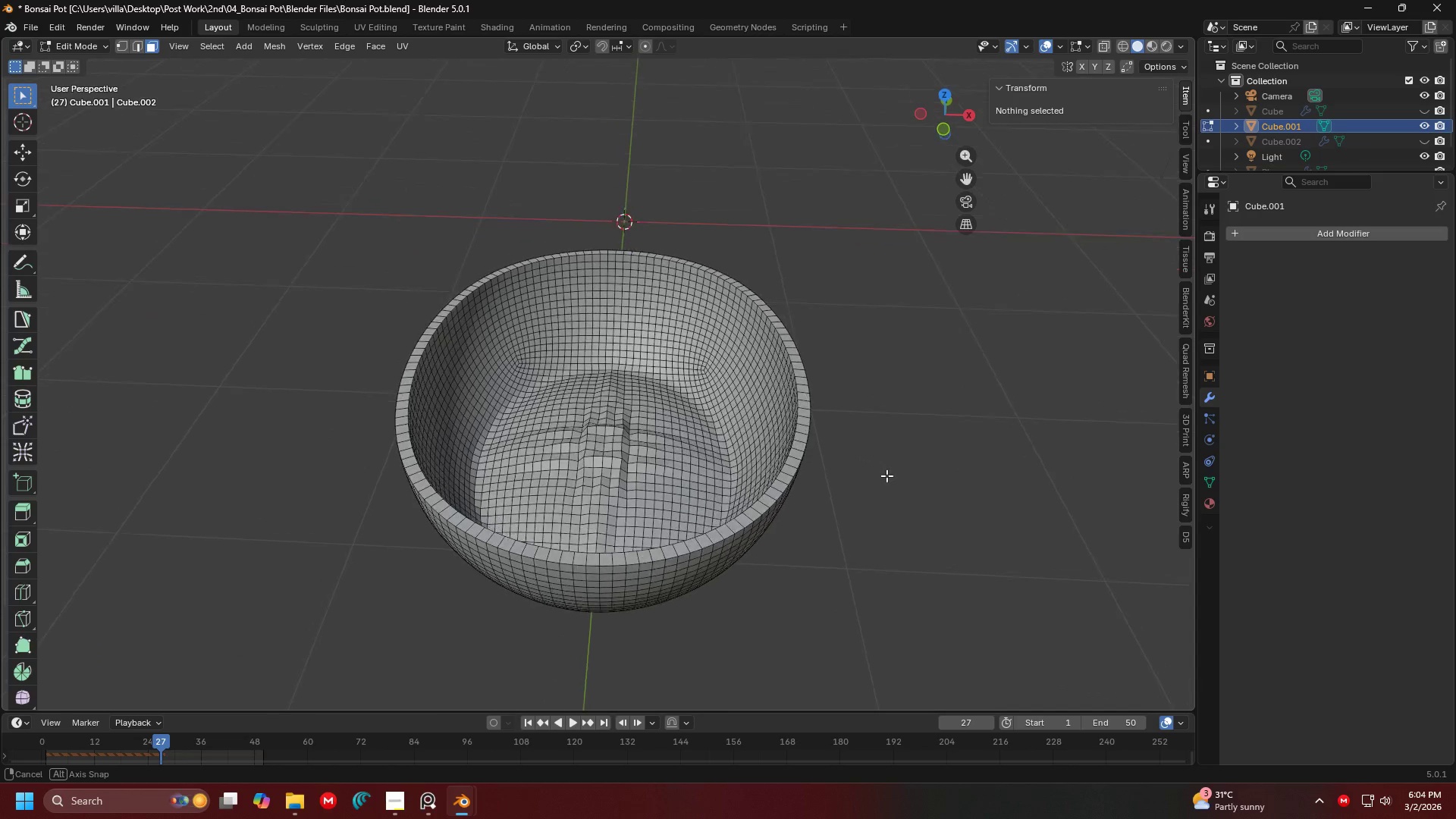 
key(Shift+ShiftLeft)
 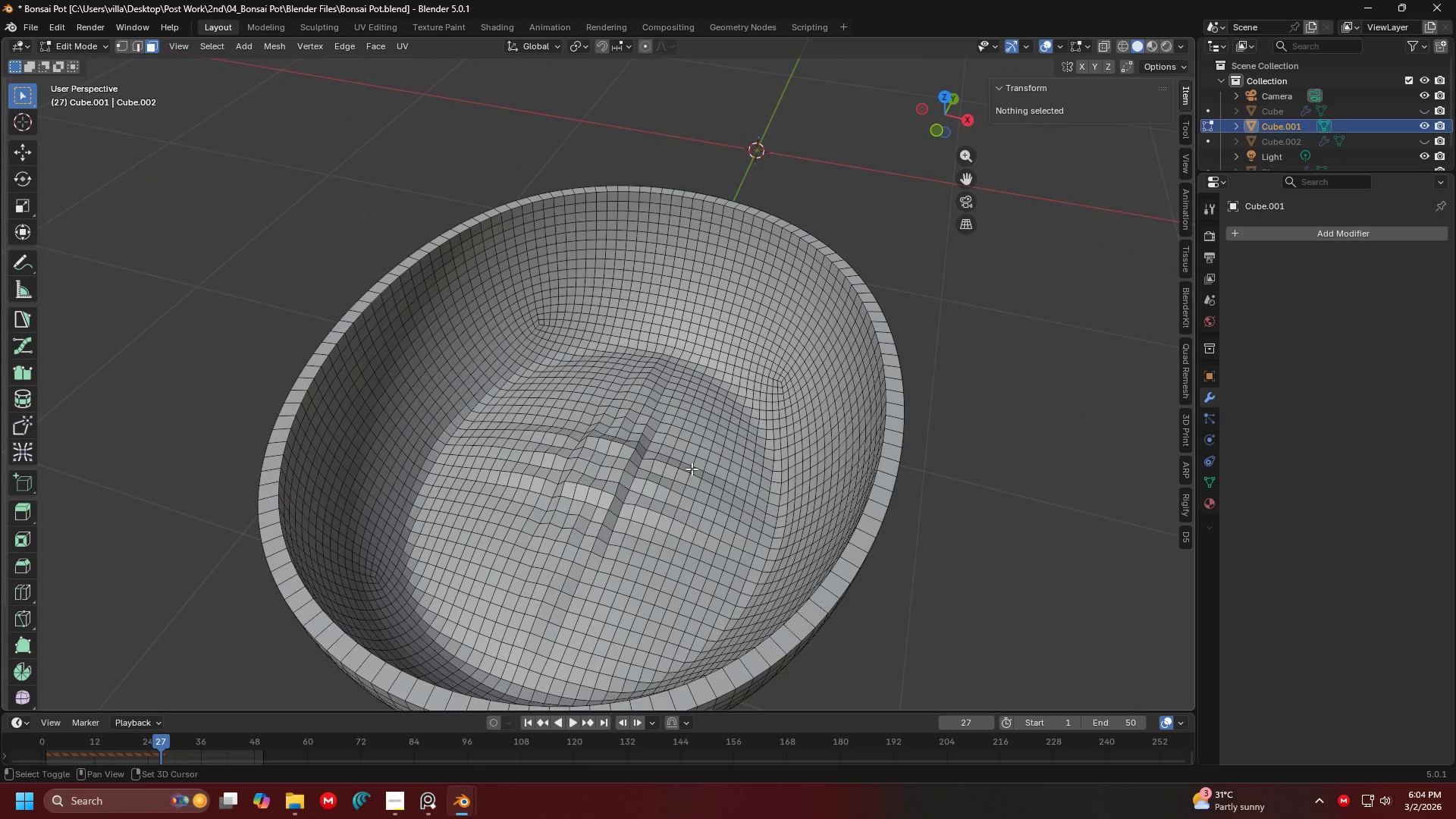 
scroll: coordinate [691, 468], scroll_direction: up, amount: 4.0
 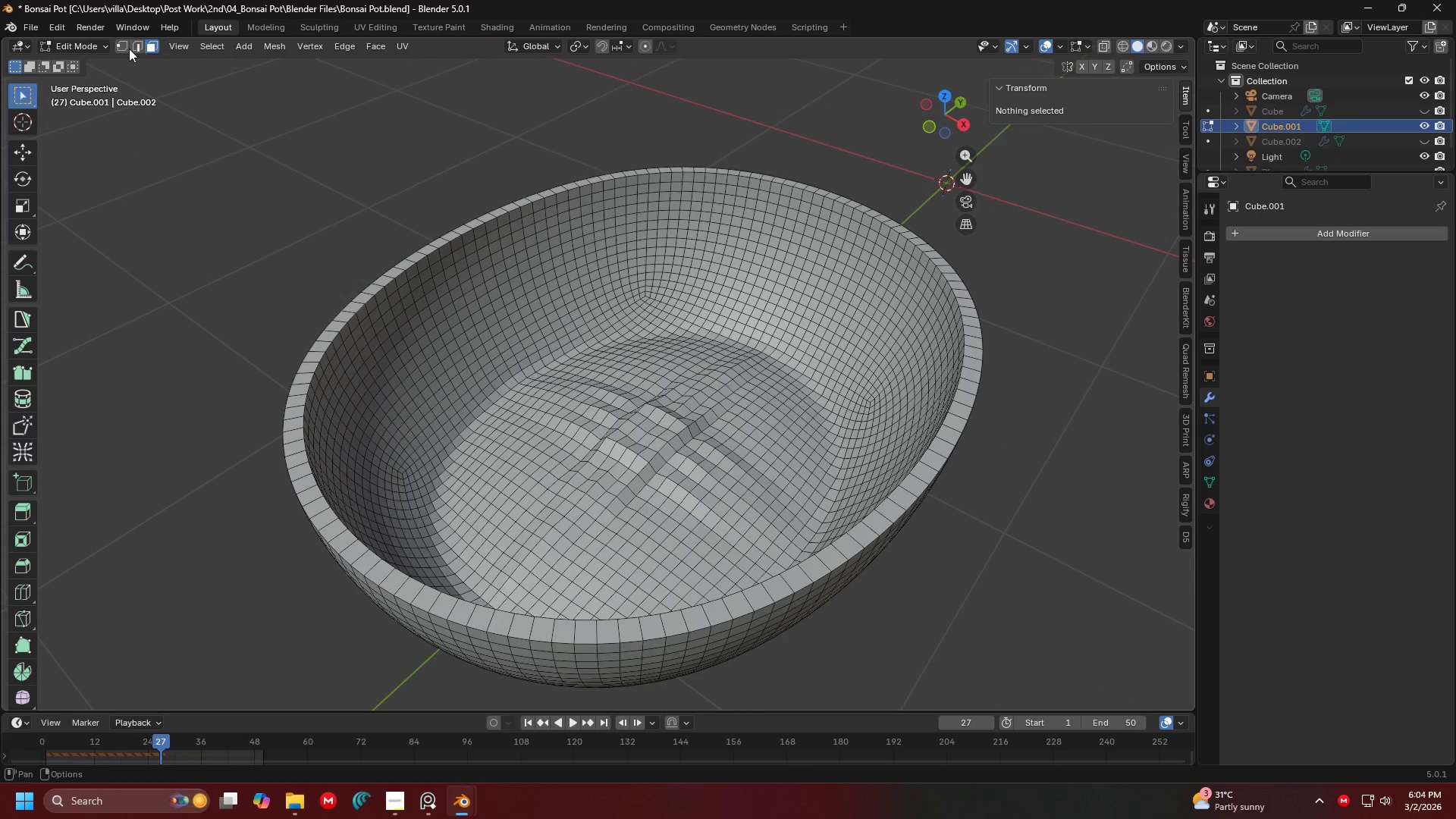 
left_click([81, 43])
 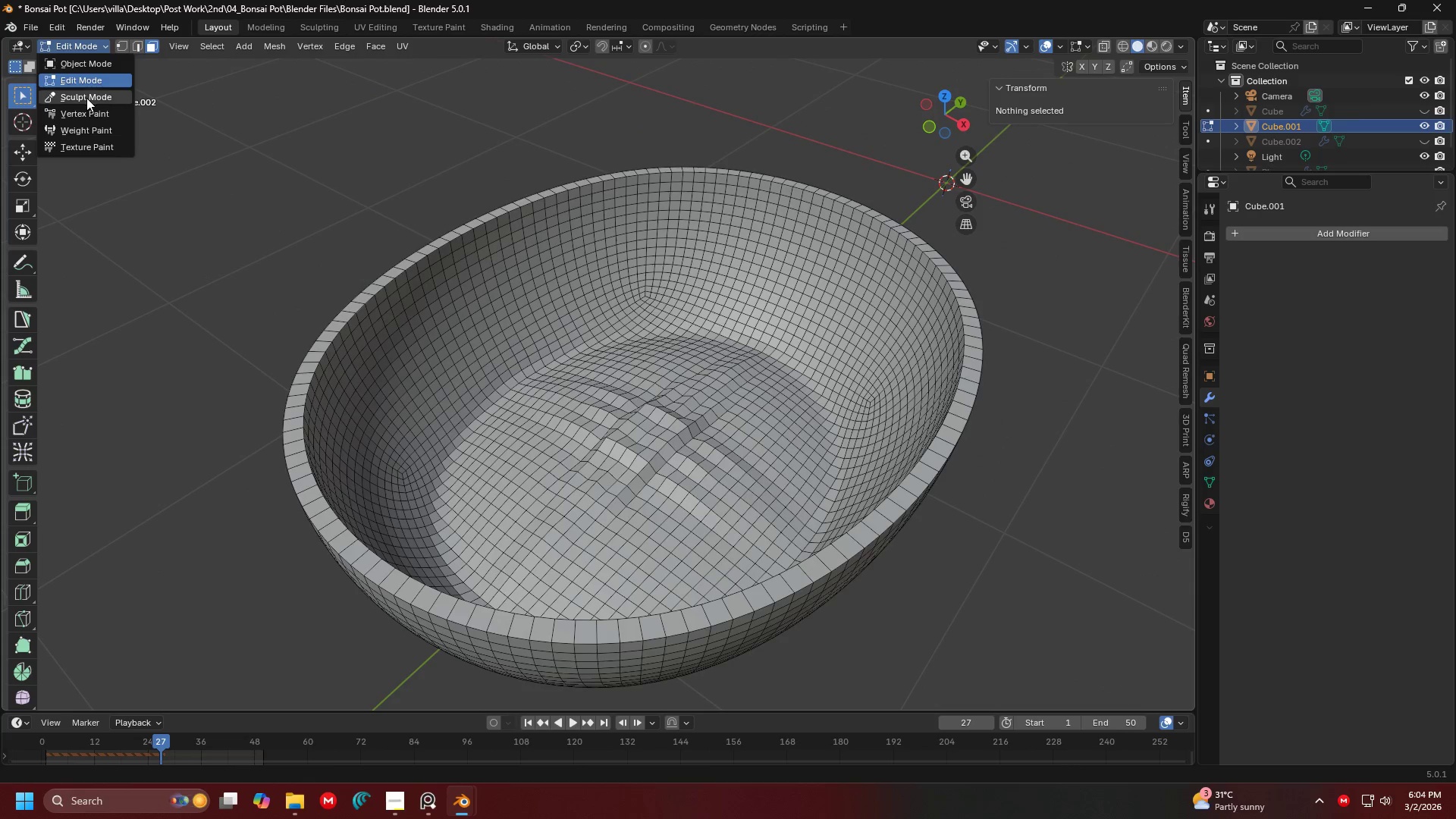 
left_click([86, 98])
 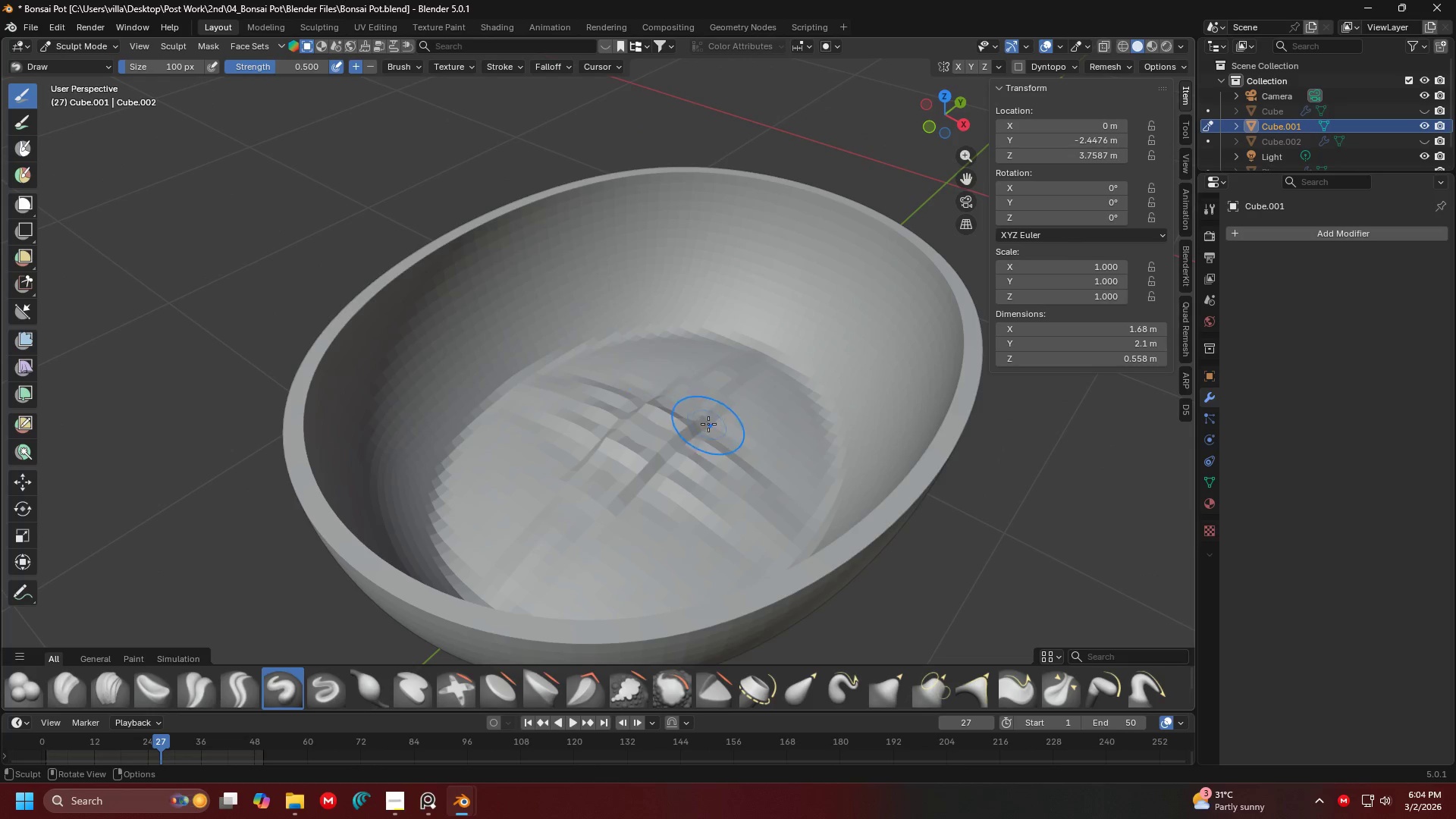 
scroll: coordinate [633, 435], scroll_direction: none, amount: 0.0
 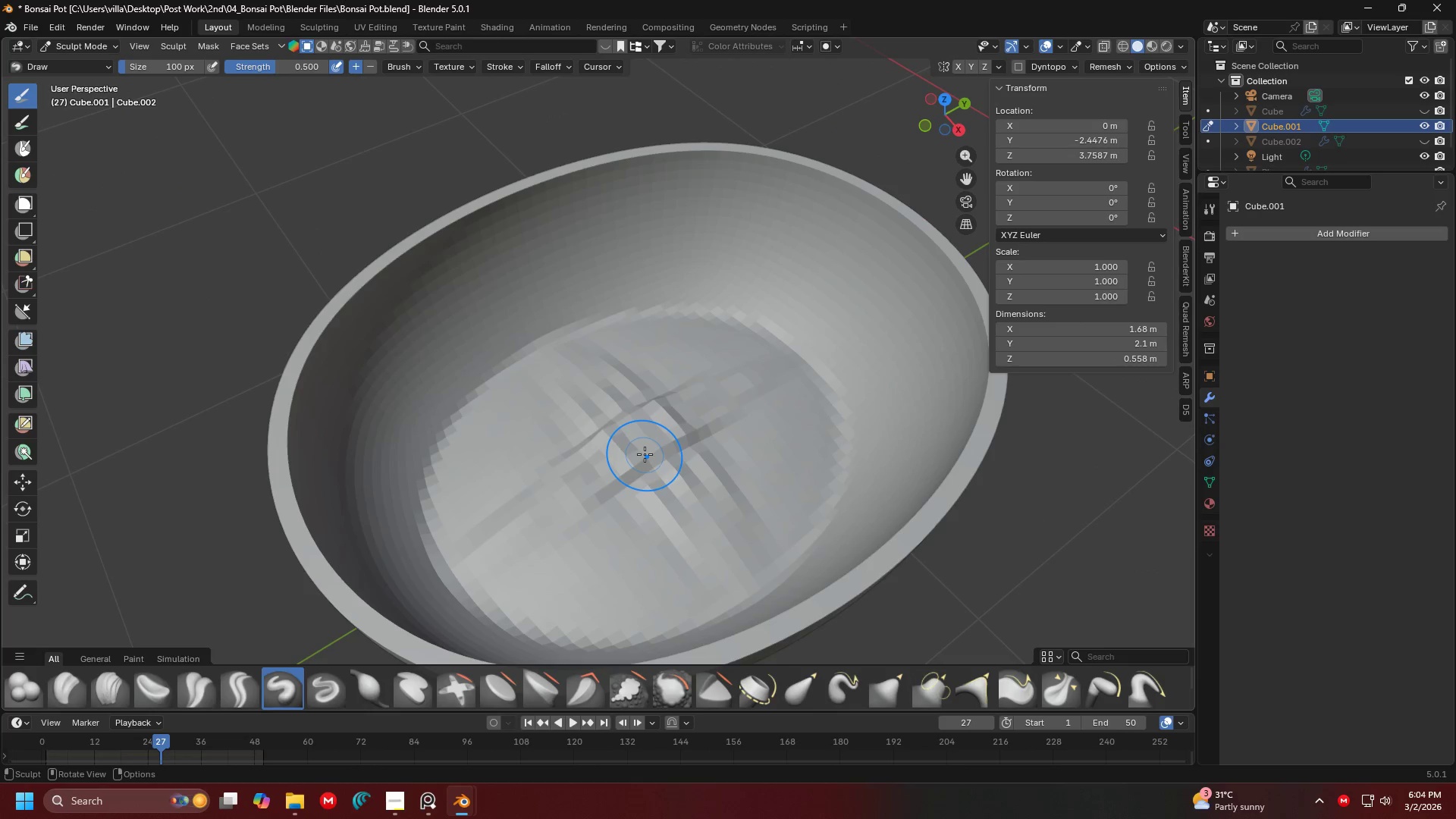 
key(F)
 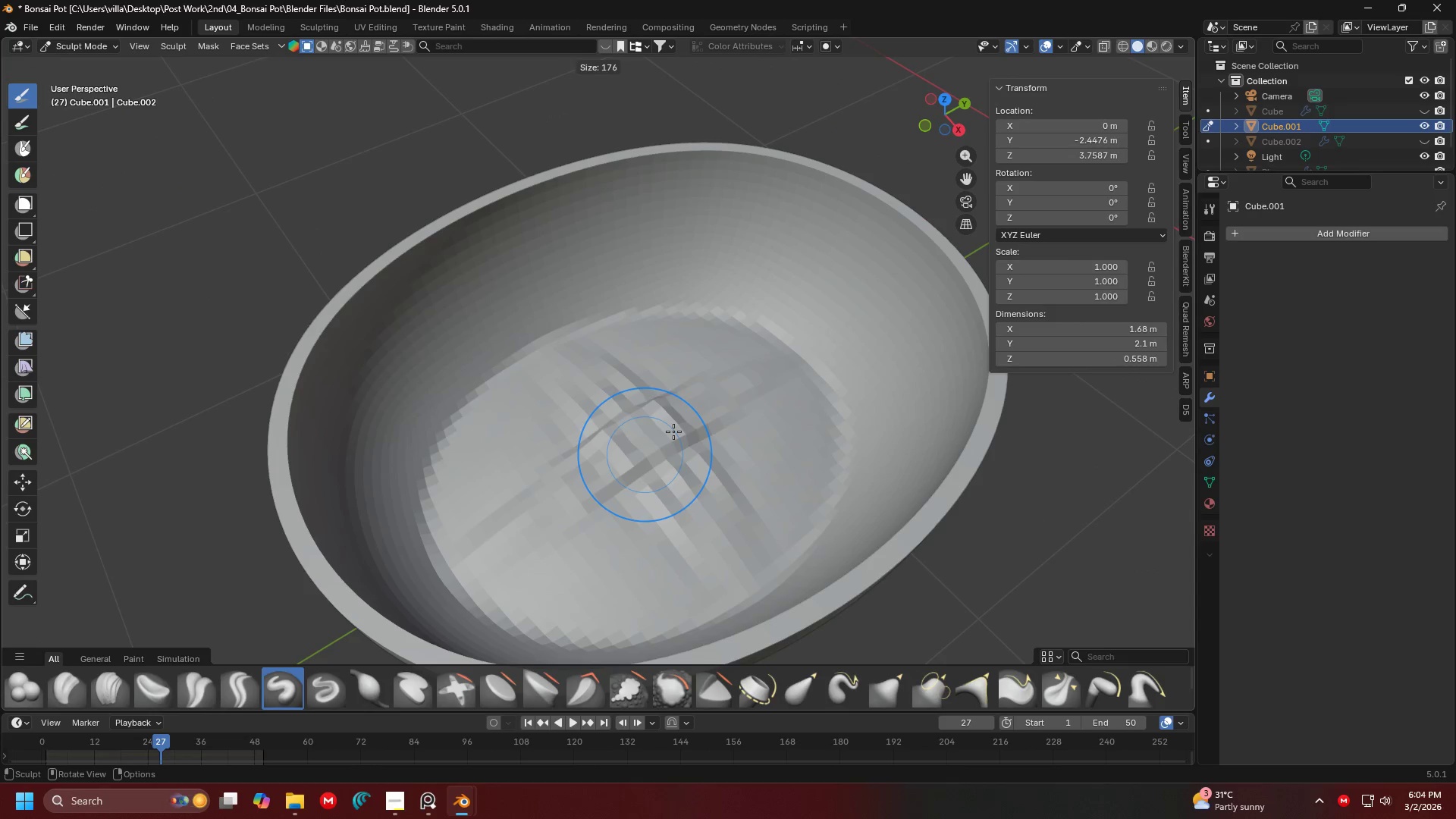 
left_click([673, 431])
 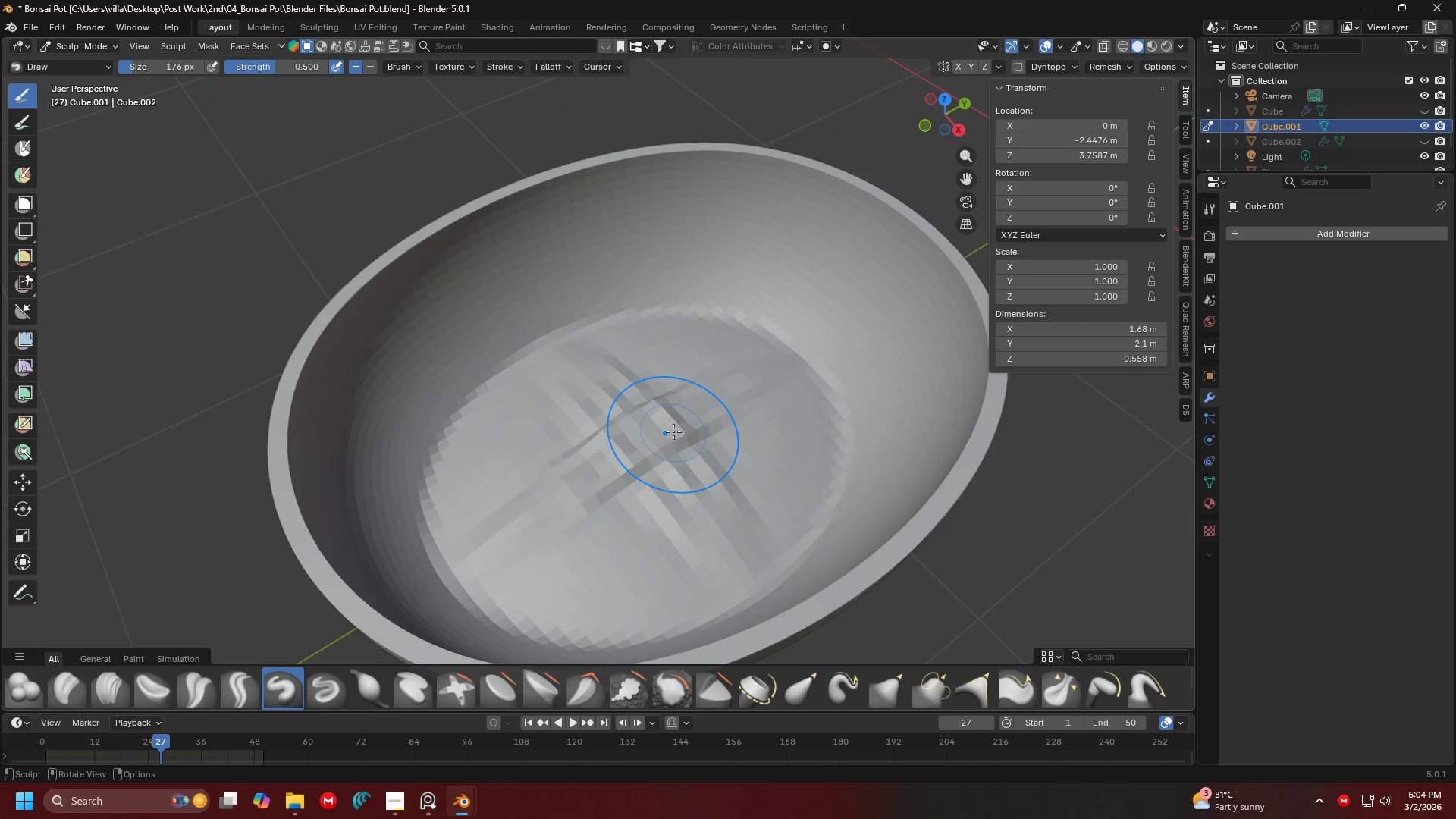 
hold_key(key=ShiftLeft, duration=1.5)
left_click_drag(start_coordinate=[686, 425], to_coordinate=[625, 369])
 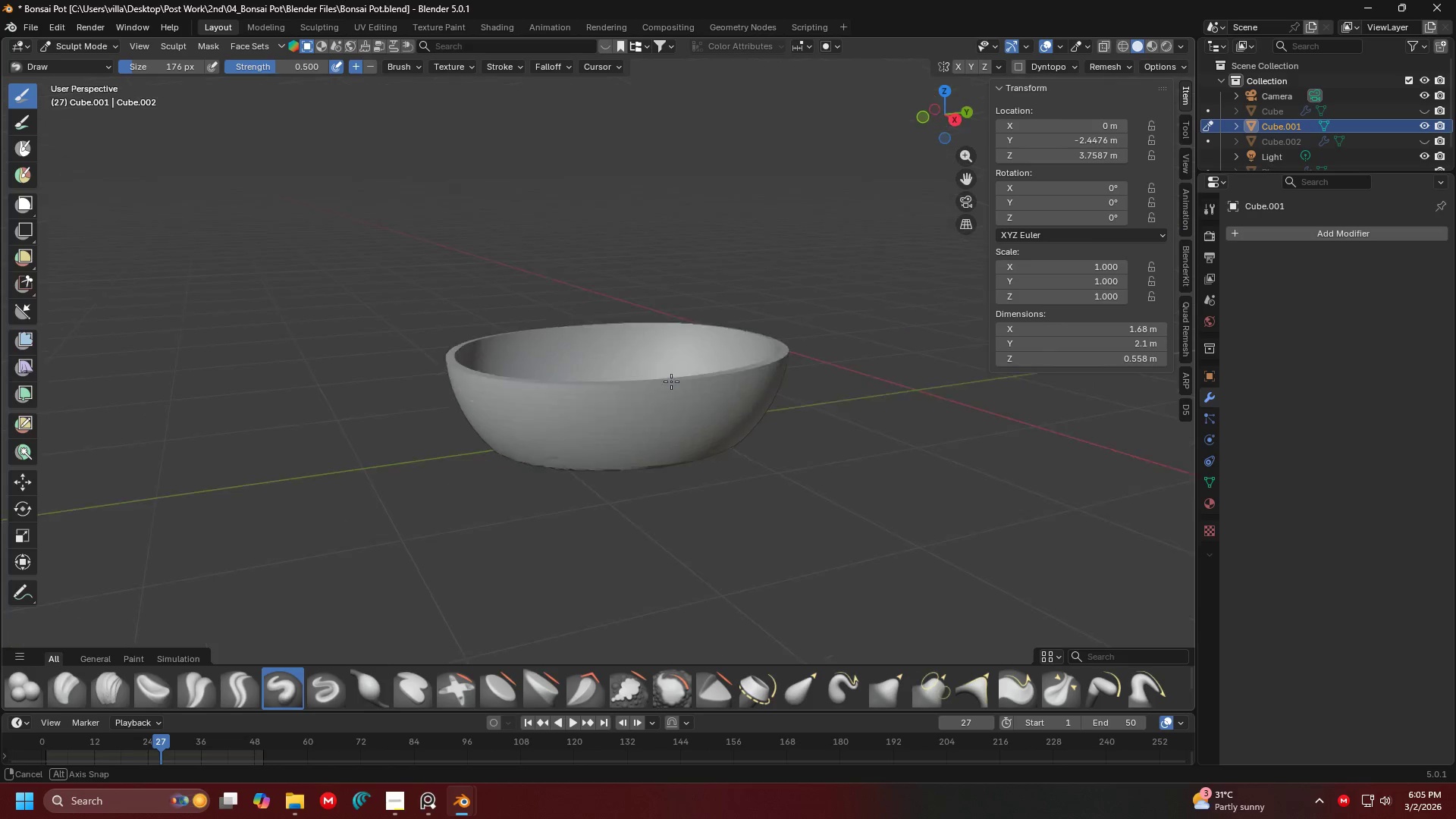 
hold_key(key=ShiftLeft, duration=1.51)
 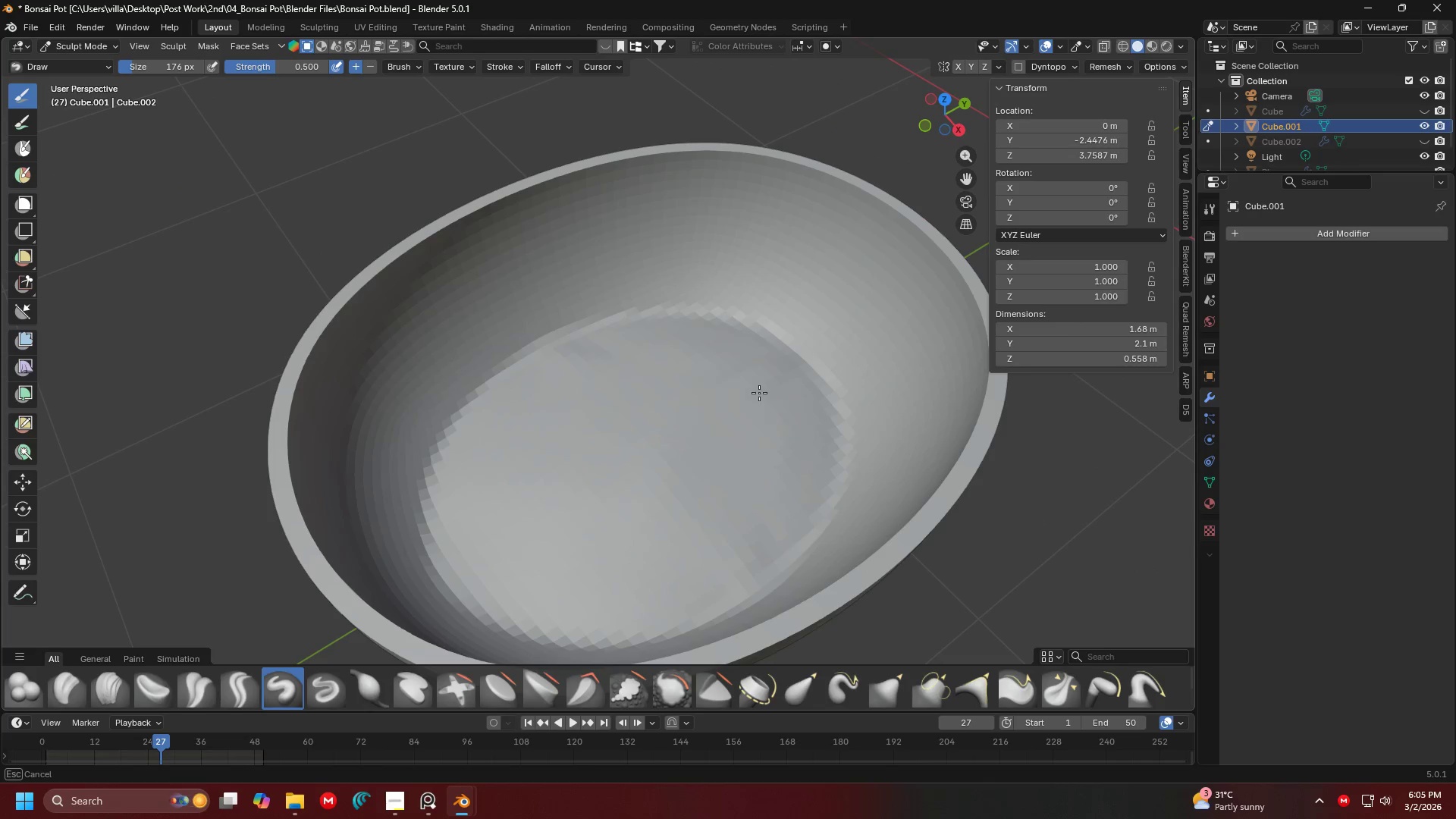 
hold_key(key=ShiftLeft, duration=1.52)
 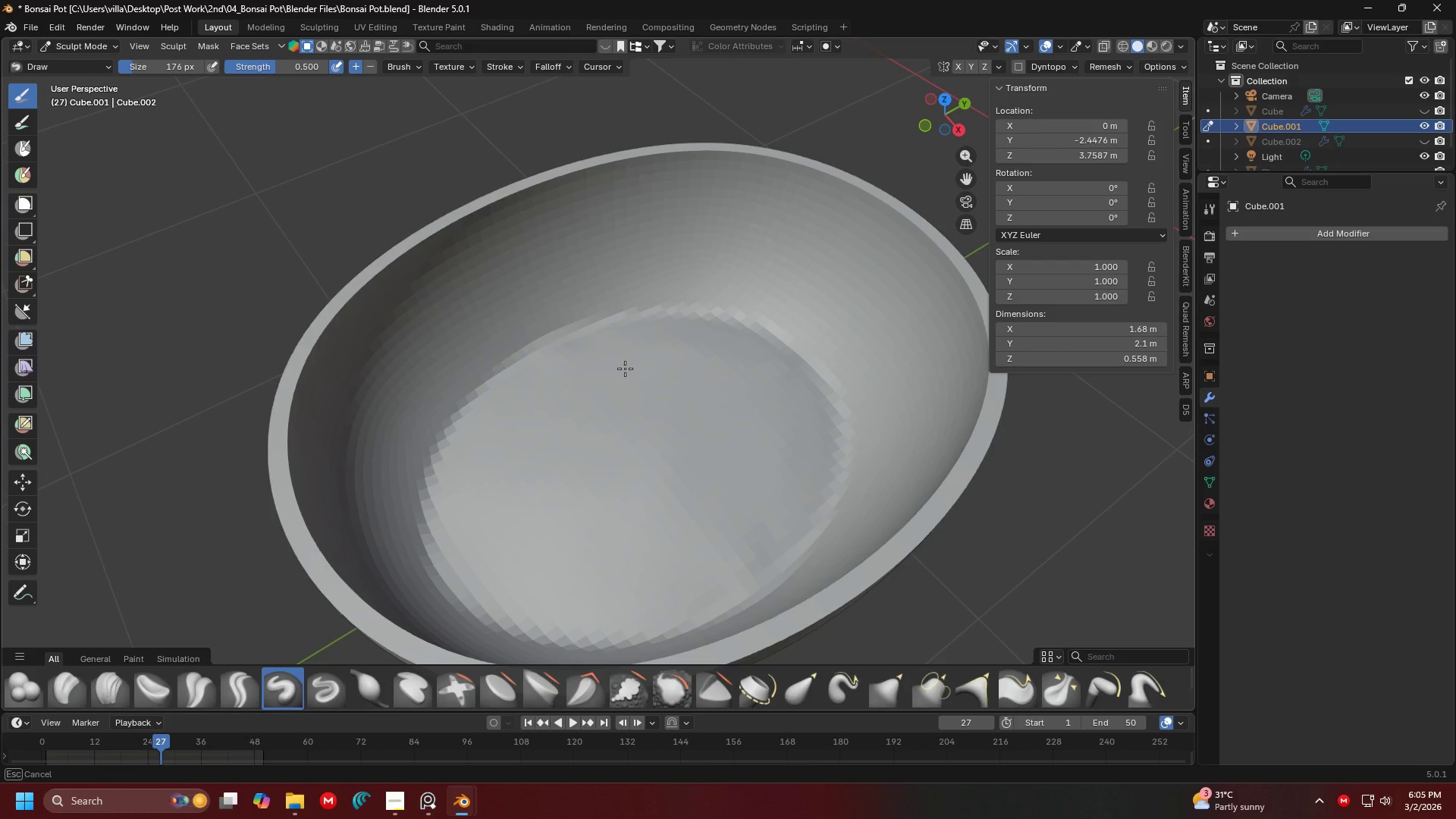 
key(Shift+ShiftLeft)
 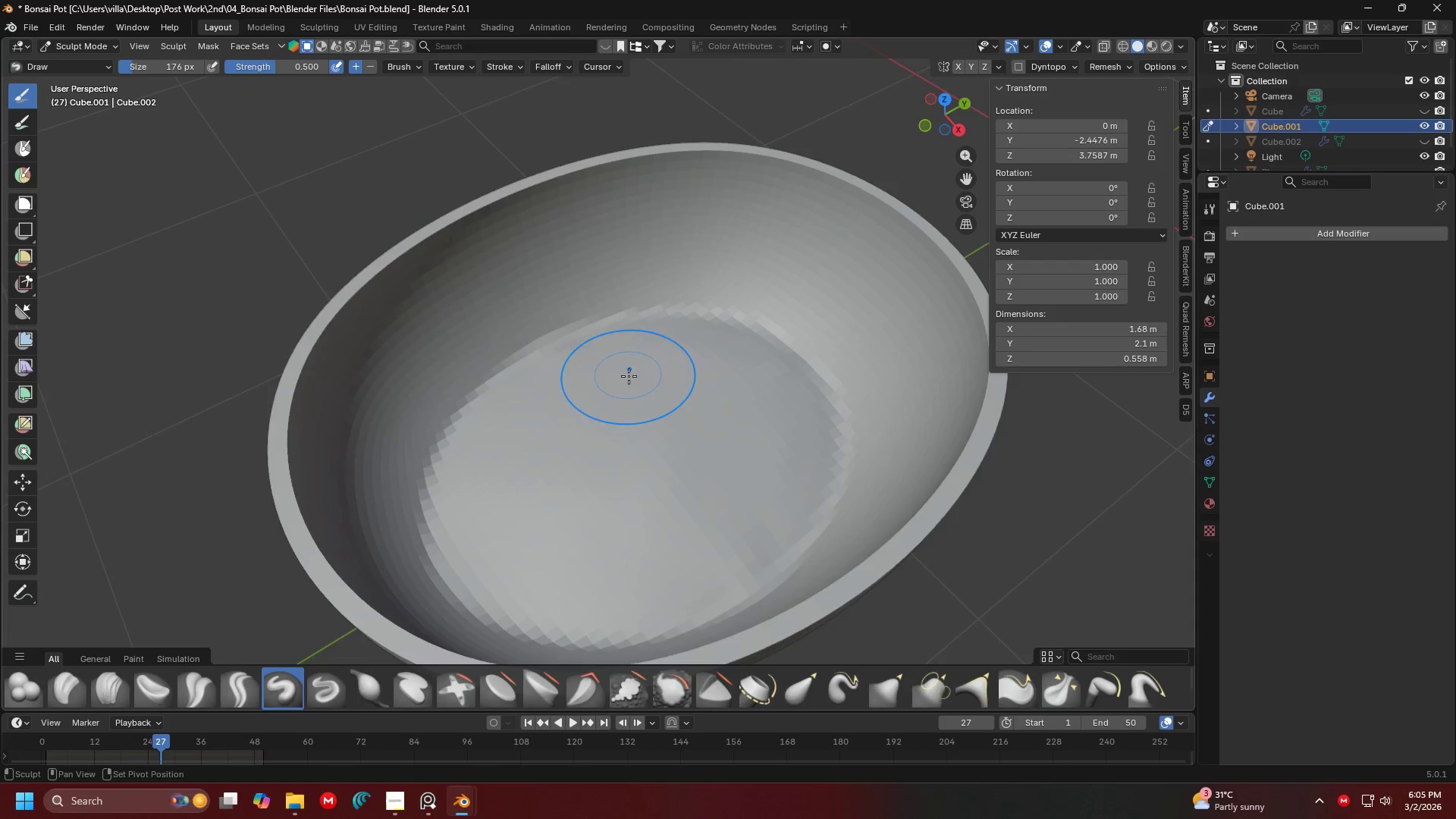 
key(Shift+ShiftLeft)
 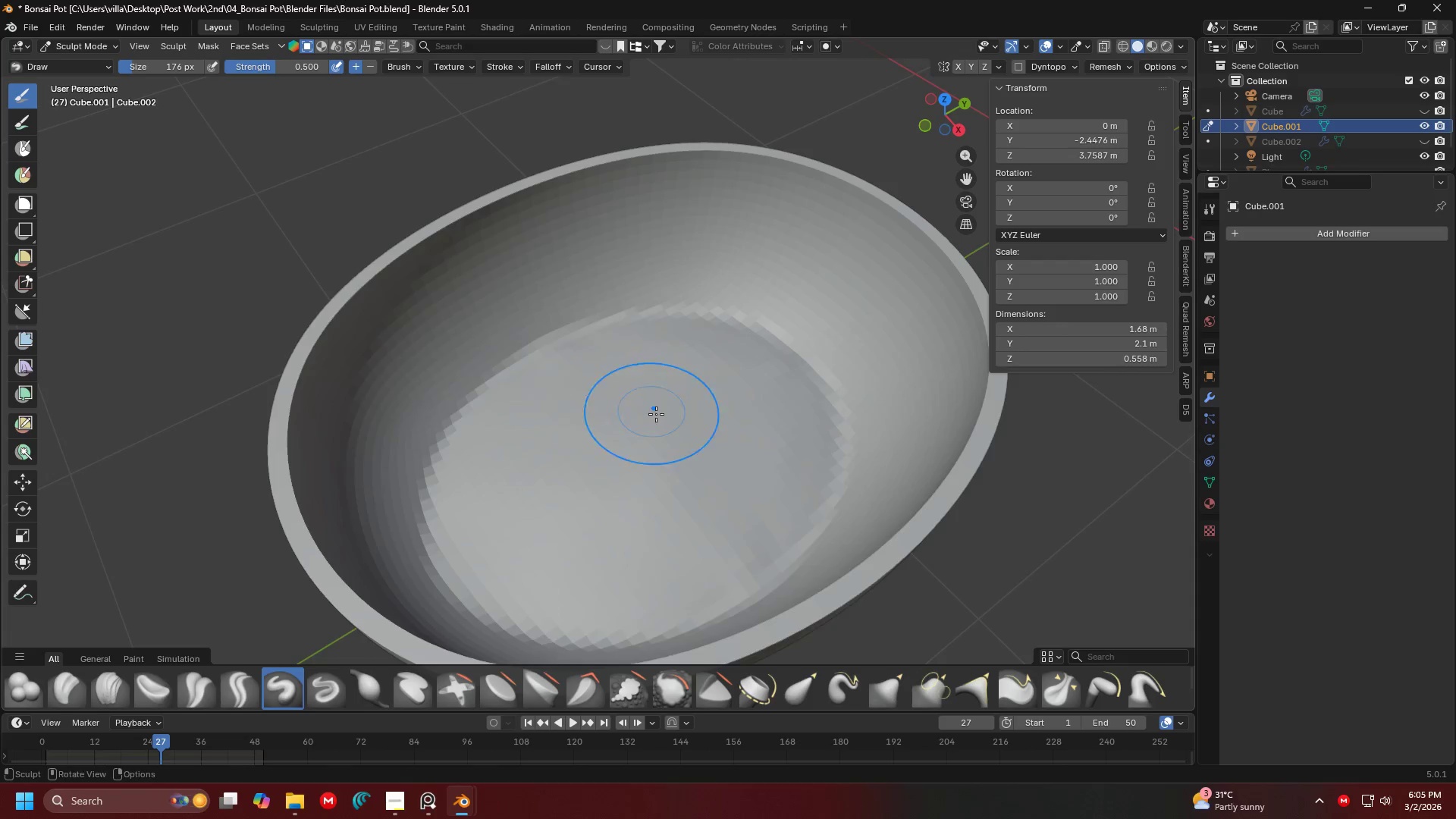 
scroll: coordinate [690, 457], scroll_direction: down, amount: 4.0
 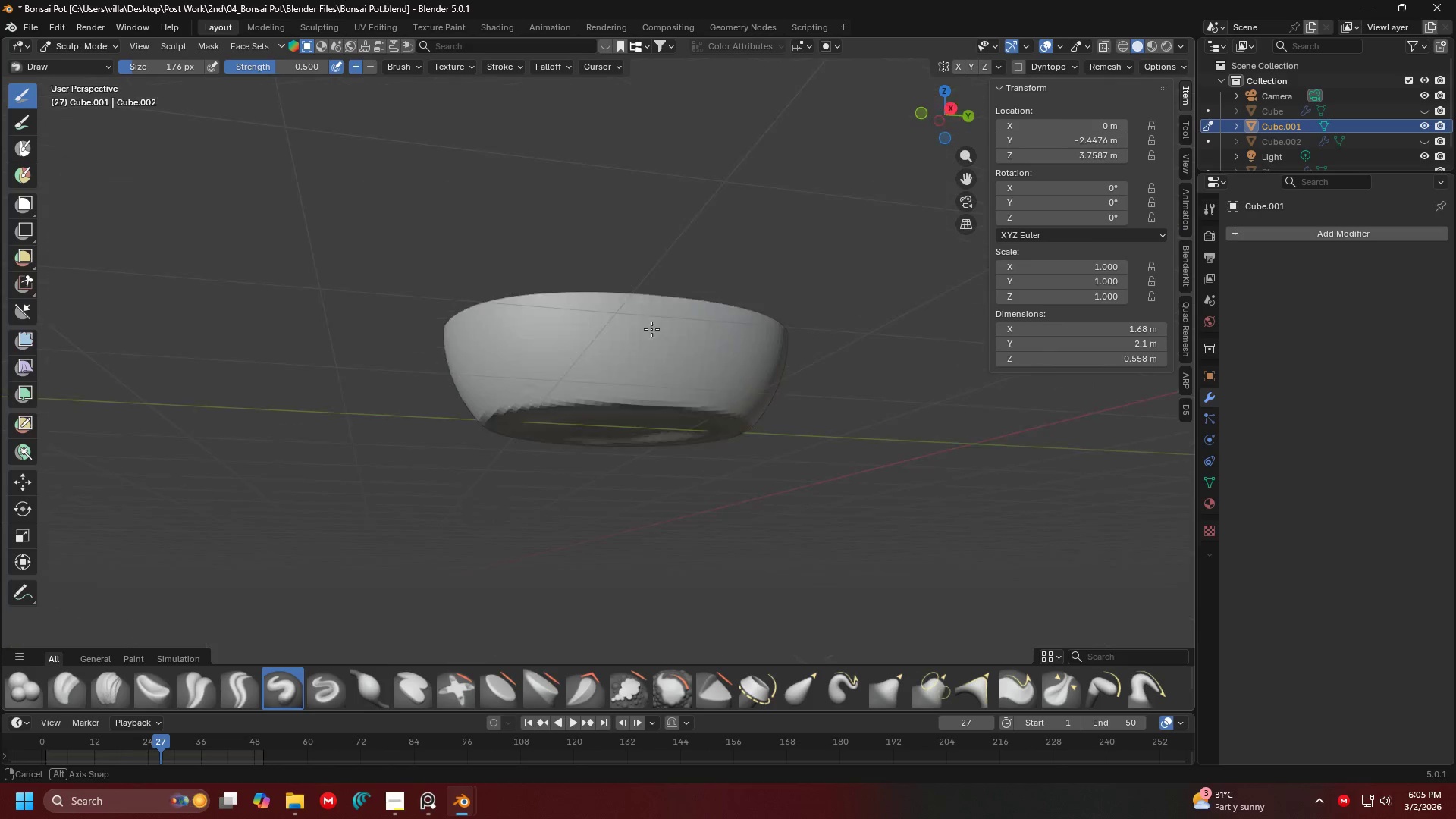 
scroll: coordinate [639, 301], scroll_direction: up, amount: 4.0
 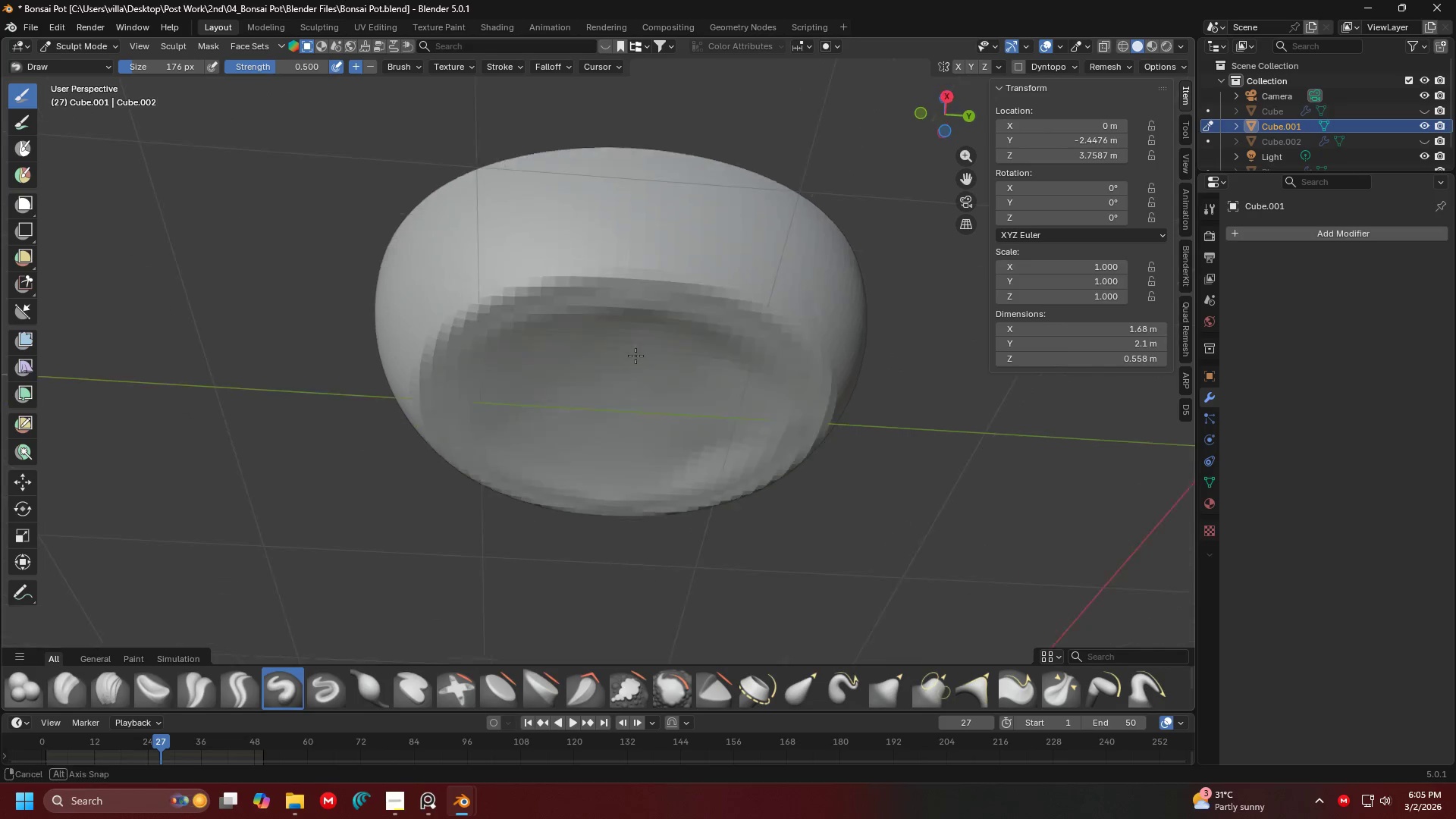 
key(Shift+ShiftLeft)
 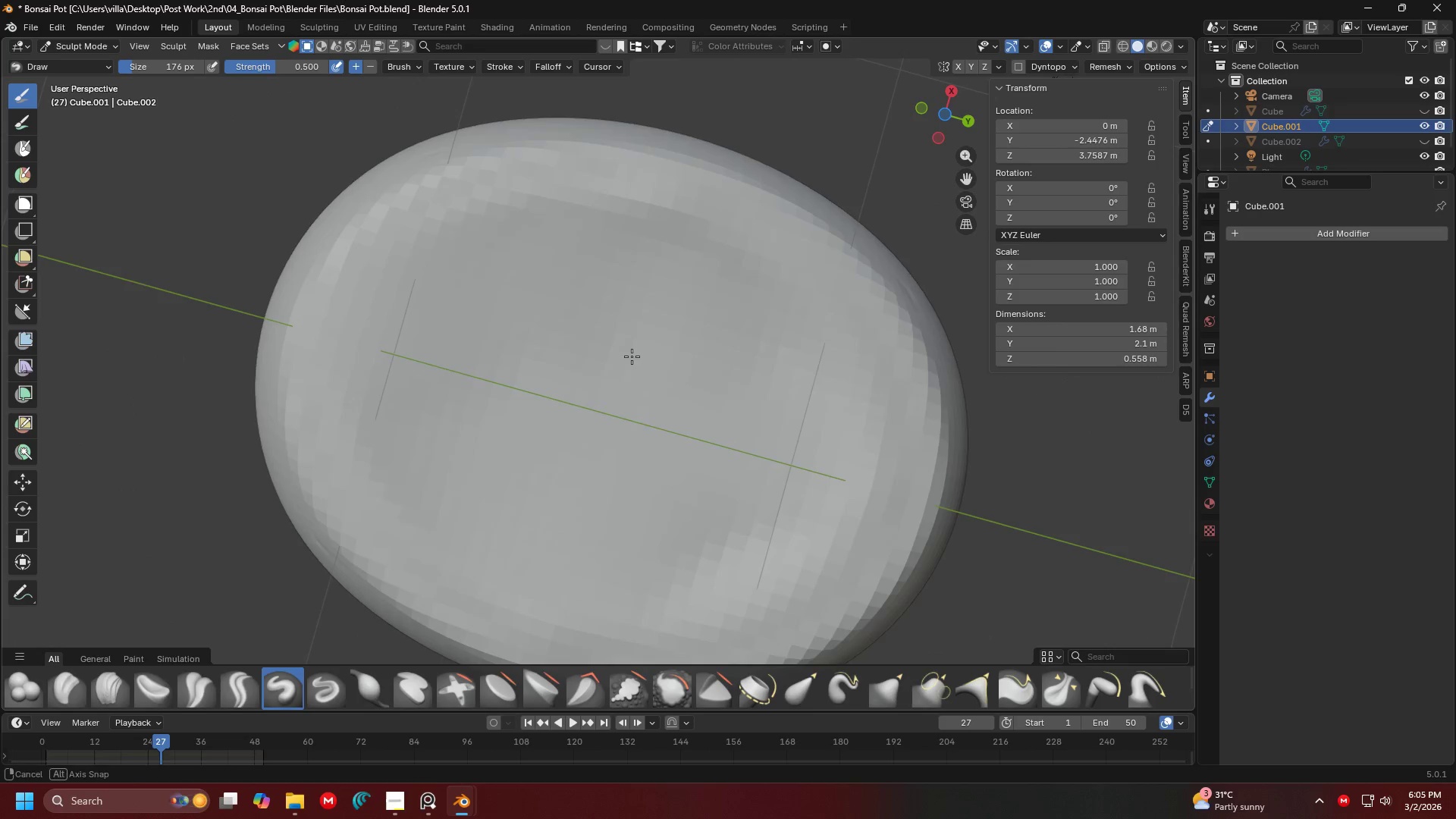 
scroll: coordinate [636, 325], scroll_direction: up, amount: 2.0
 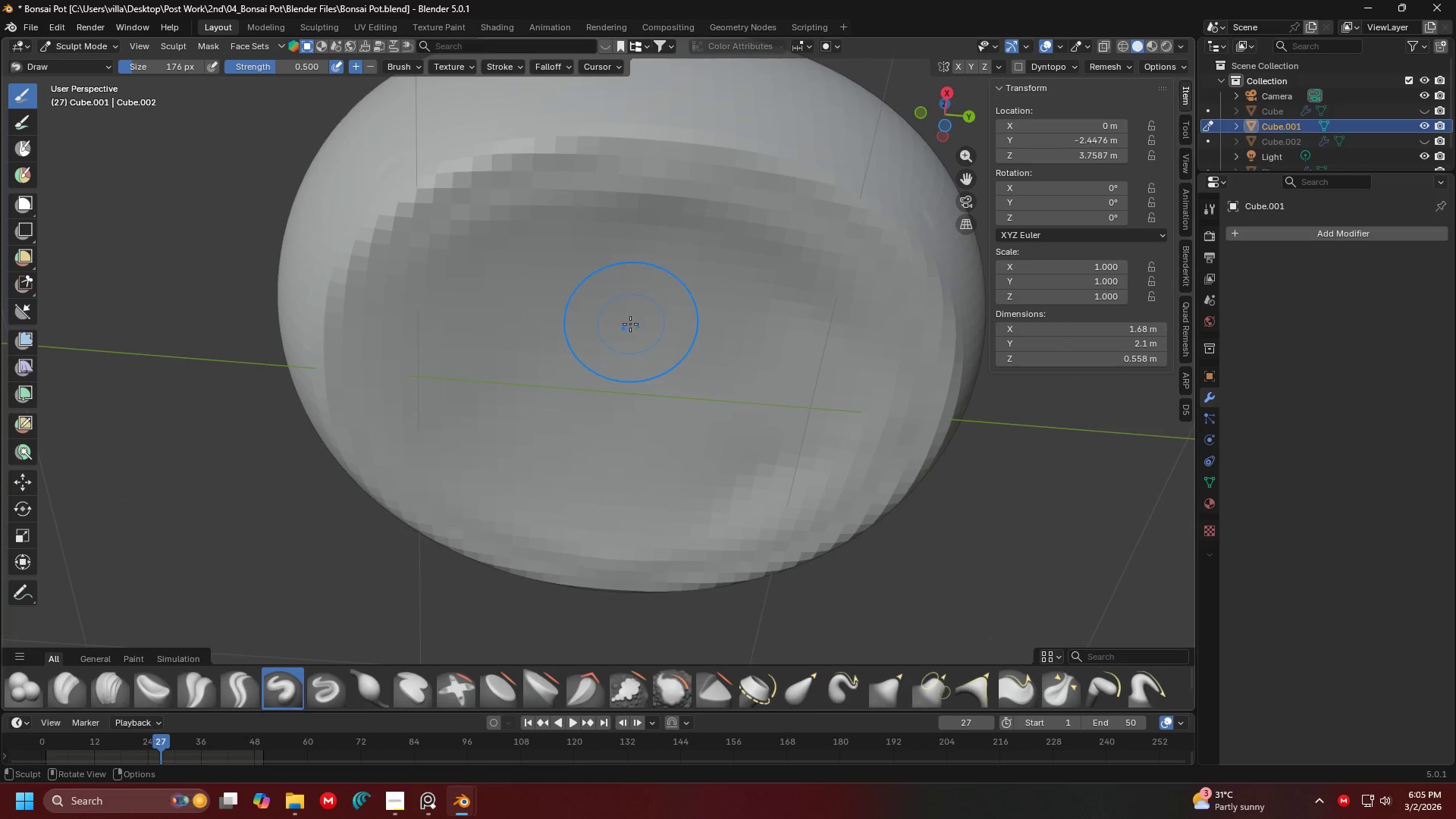 
hold_key(key=ShiftLeft, duration=1.5)
left_click_drag(start_coordinate=[654, 386], to_coordinate=[491, 398])
 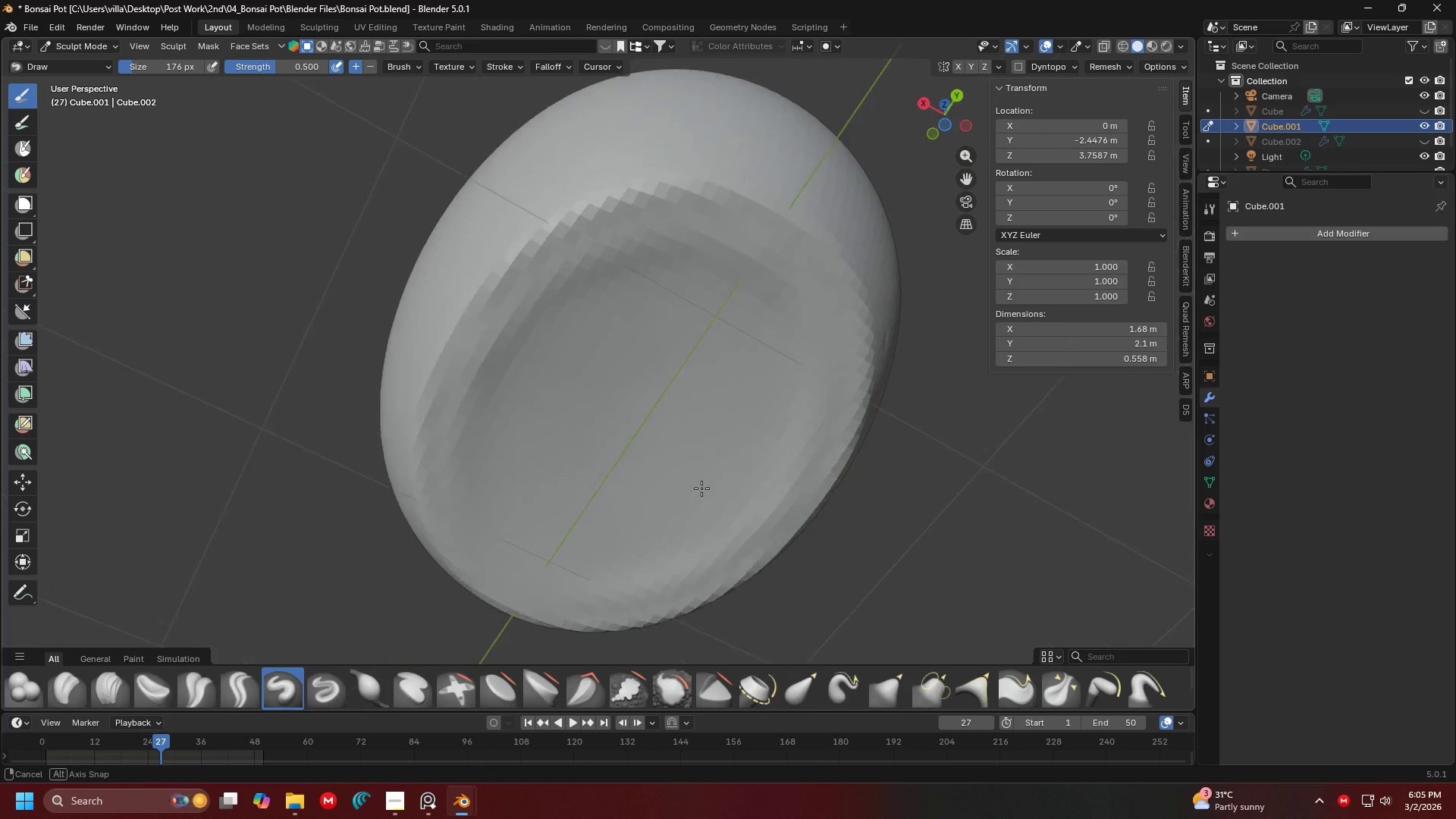 
scroll: coordinate [632, 356], scroll_direction: down, amount: 1.0
 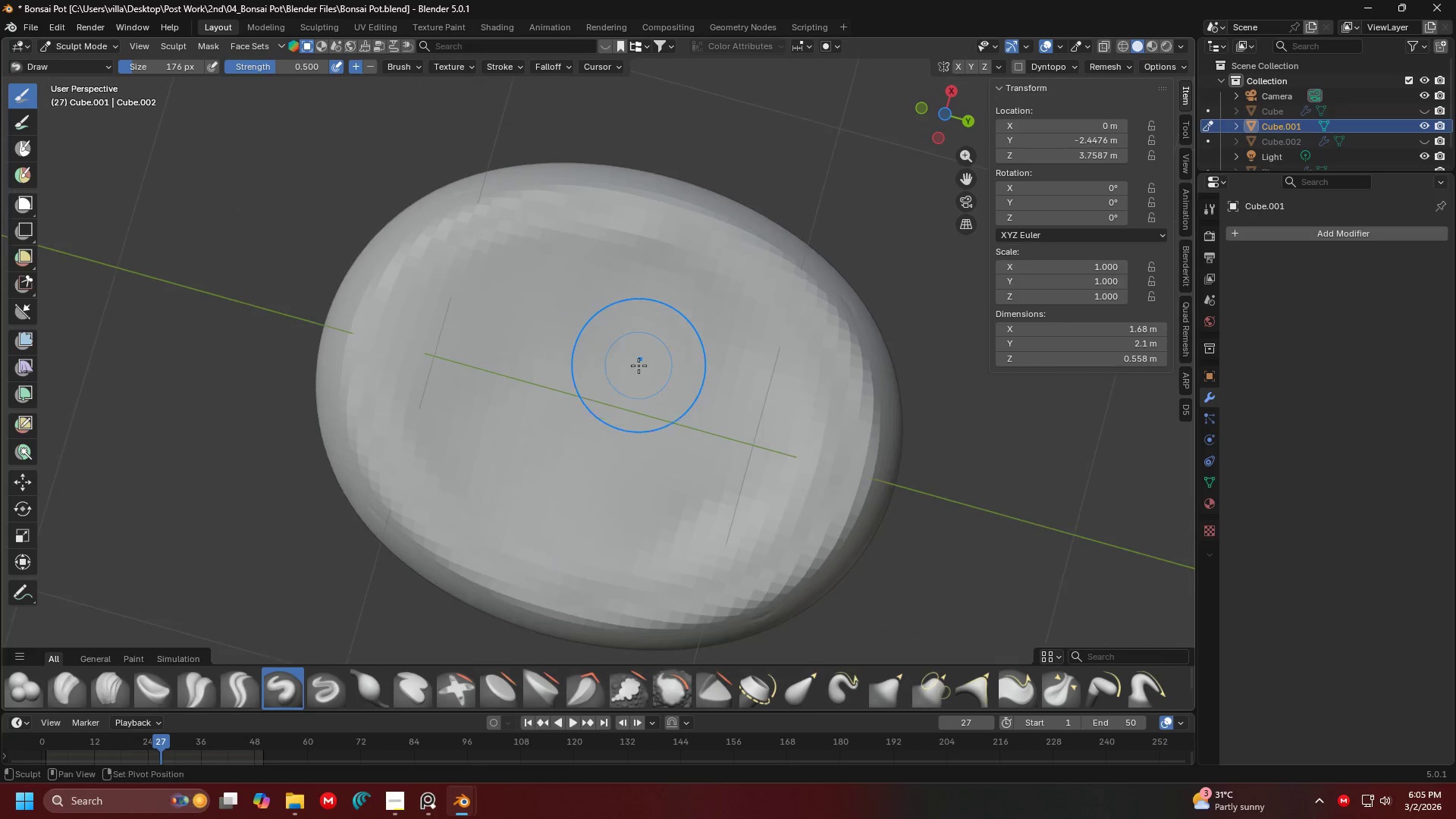 
hold_key(key=ShiftLeft, duration=1.51)
 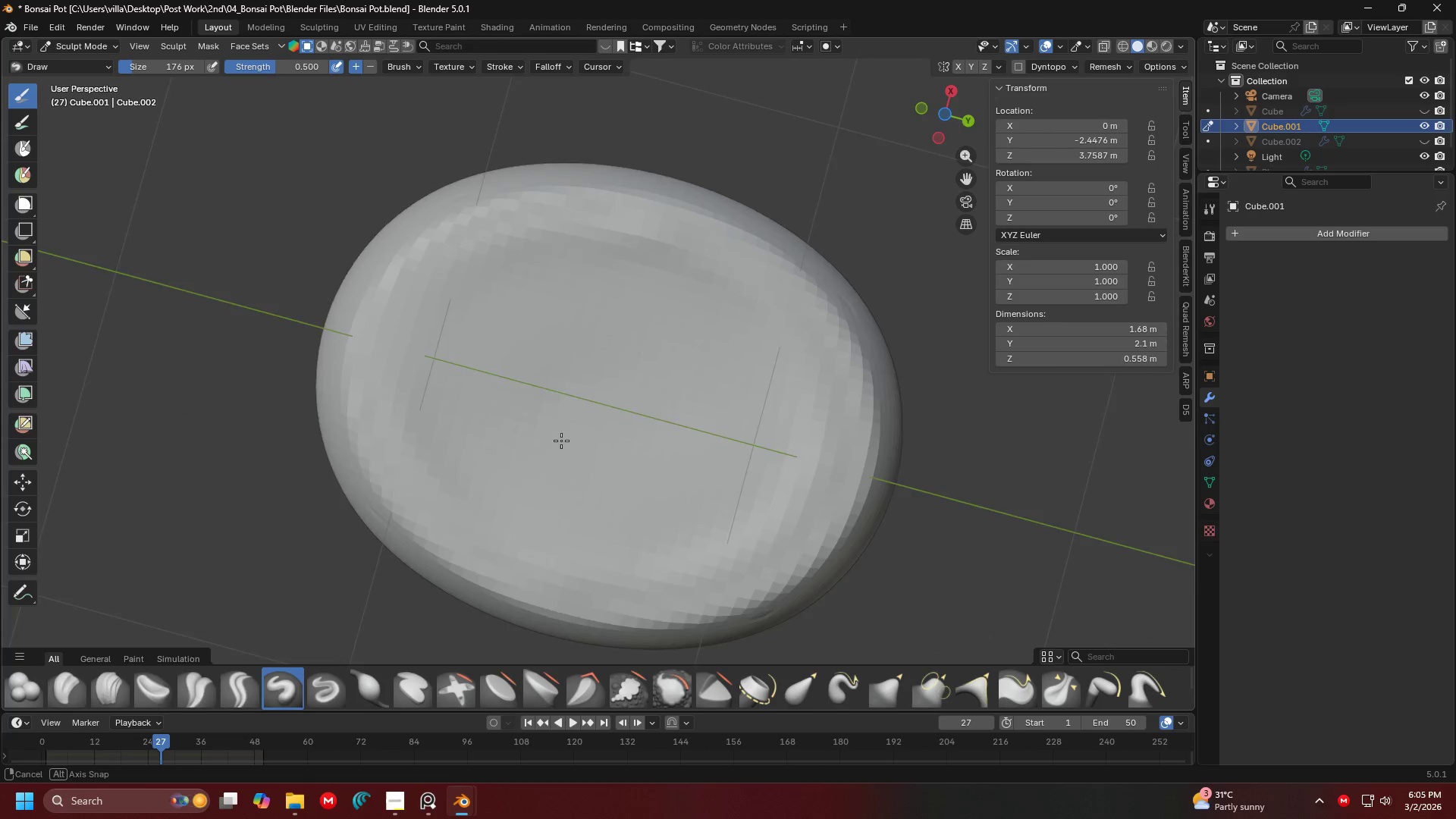 
hold_key(key=ShiftLeft, duration=0.33)
 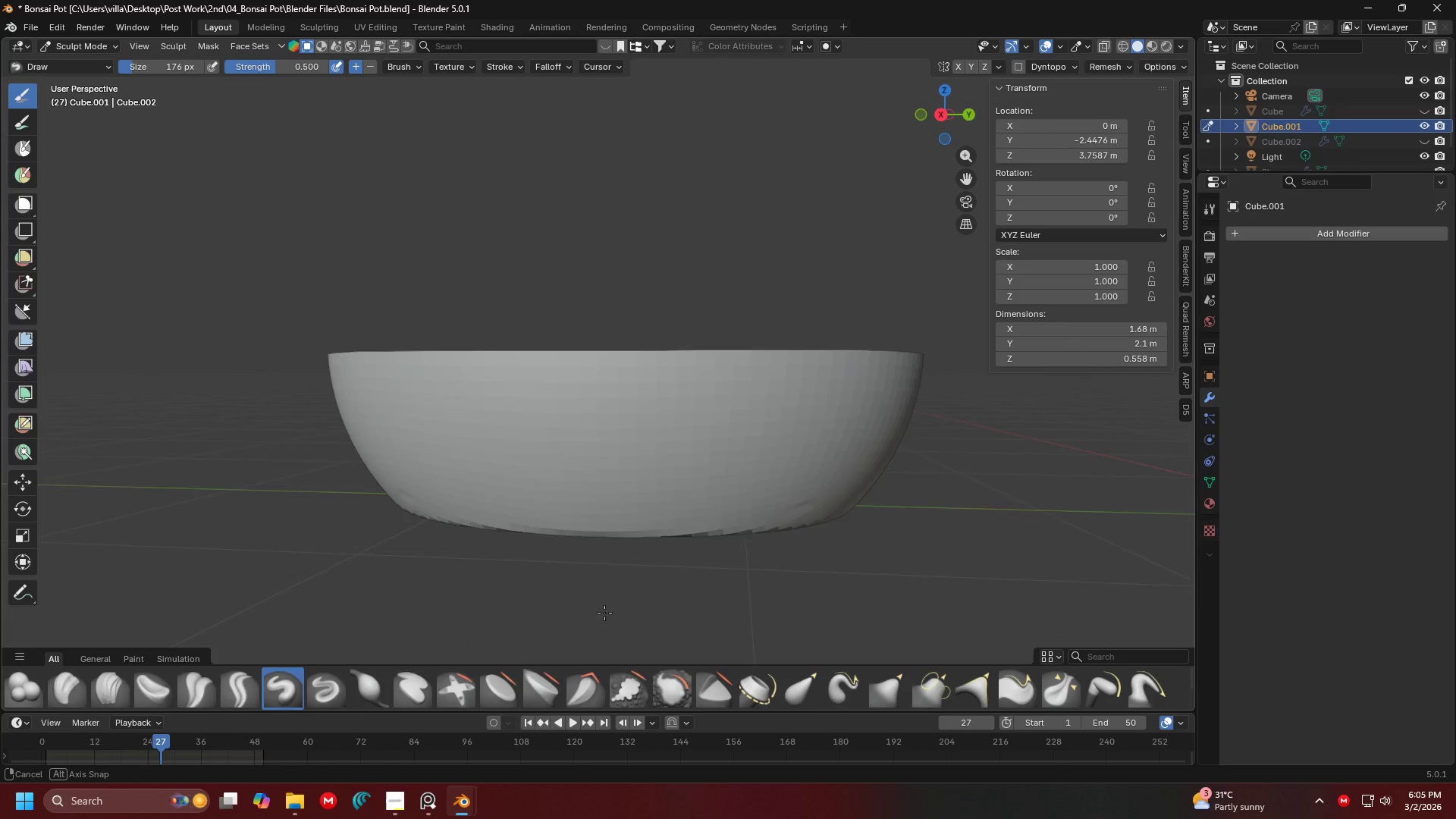 
key(Shift+ShiftLeft)
 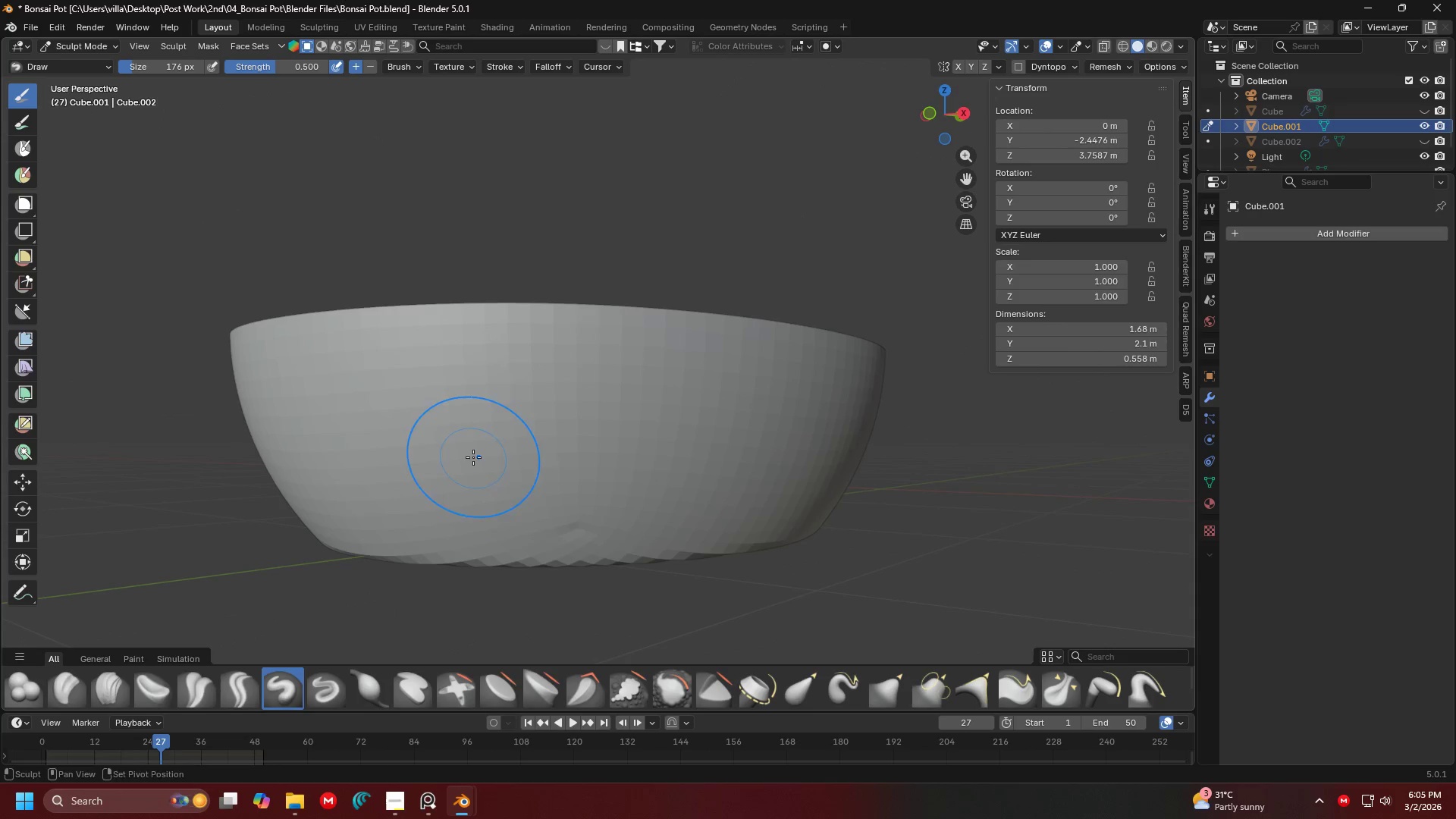 
middle_click([473, 457])
 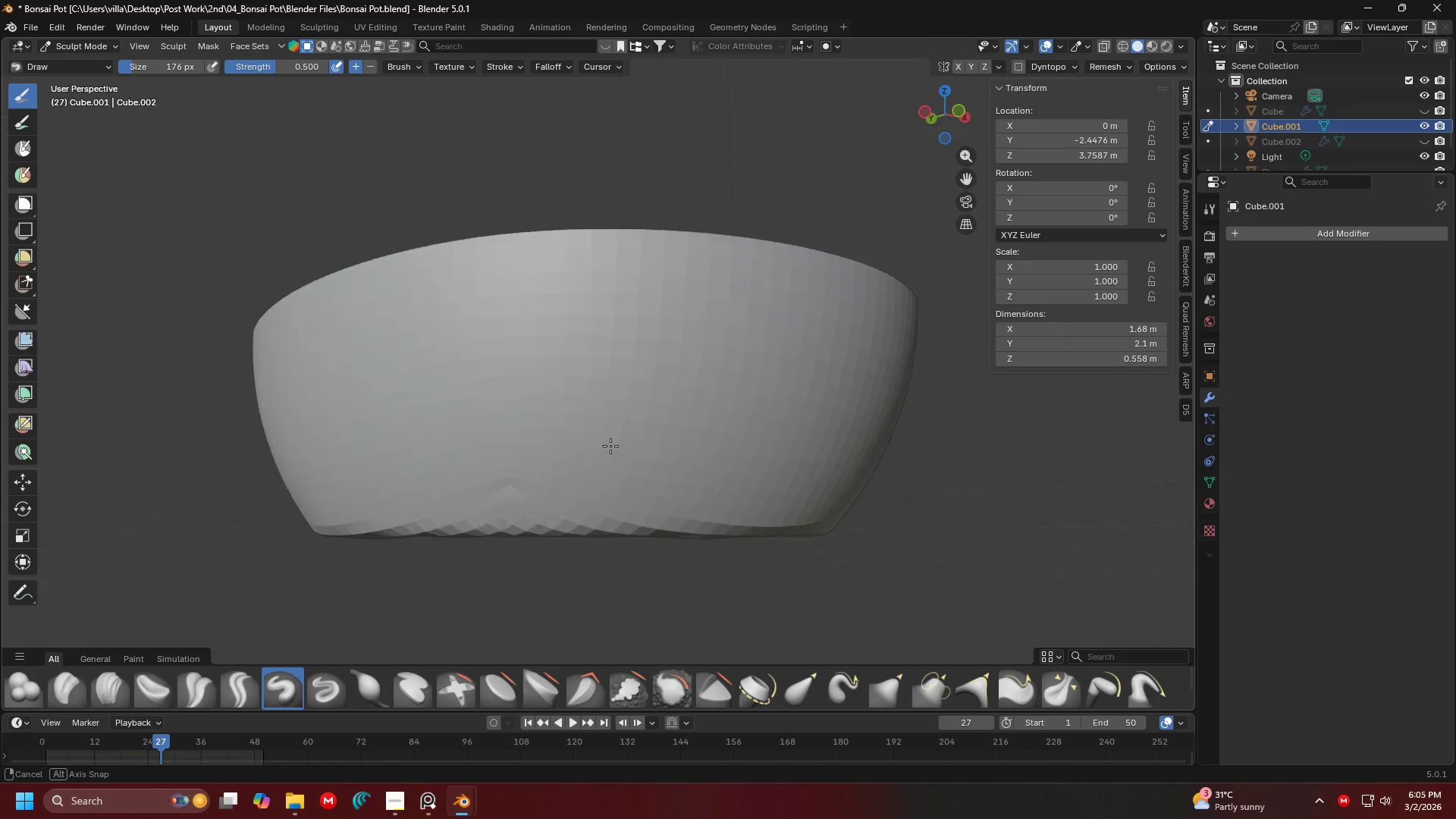 
scroll: coordinate [491, 604], scroll_direction: up, amount: 1.0
 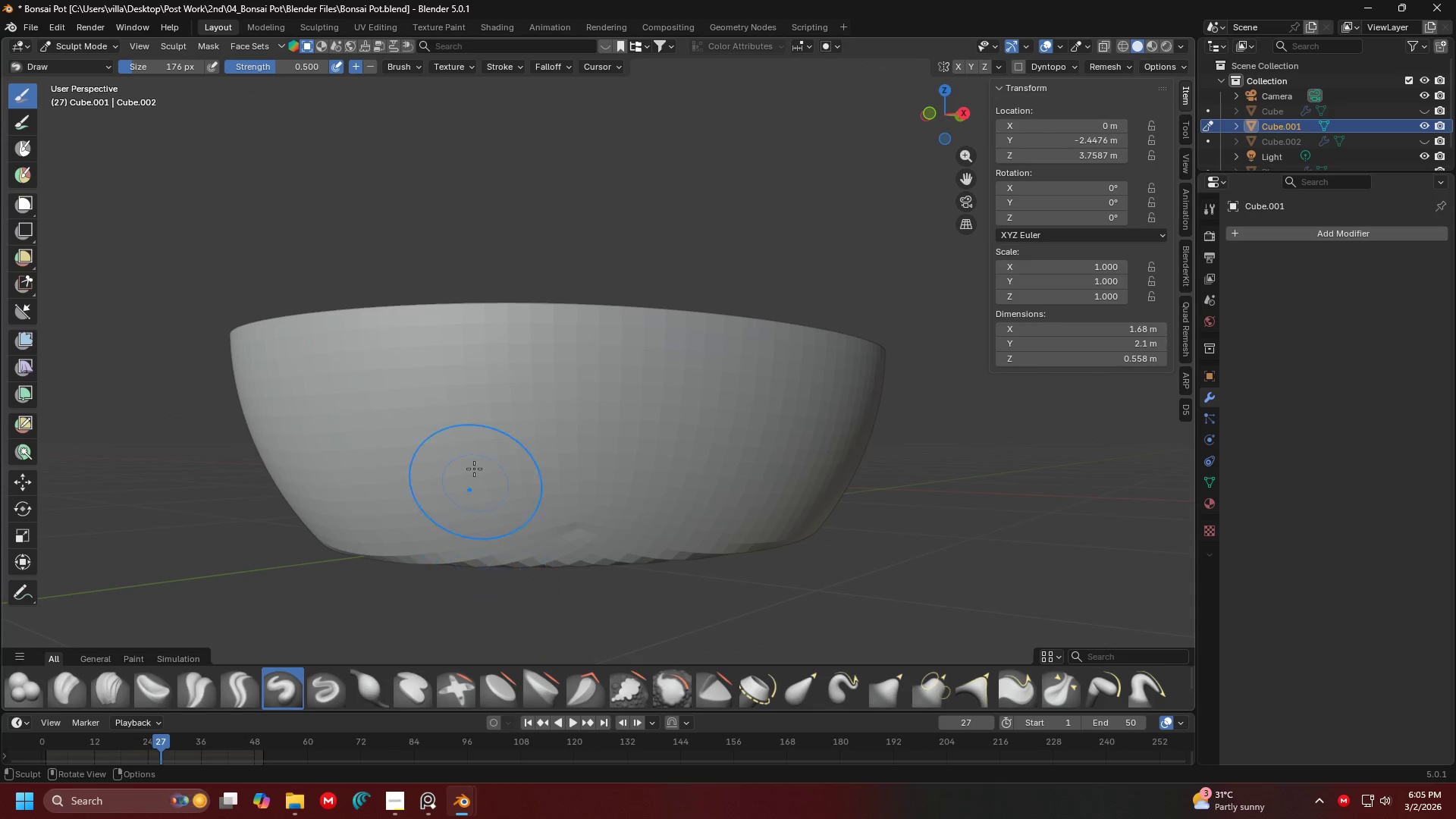 
key(Tab)
 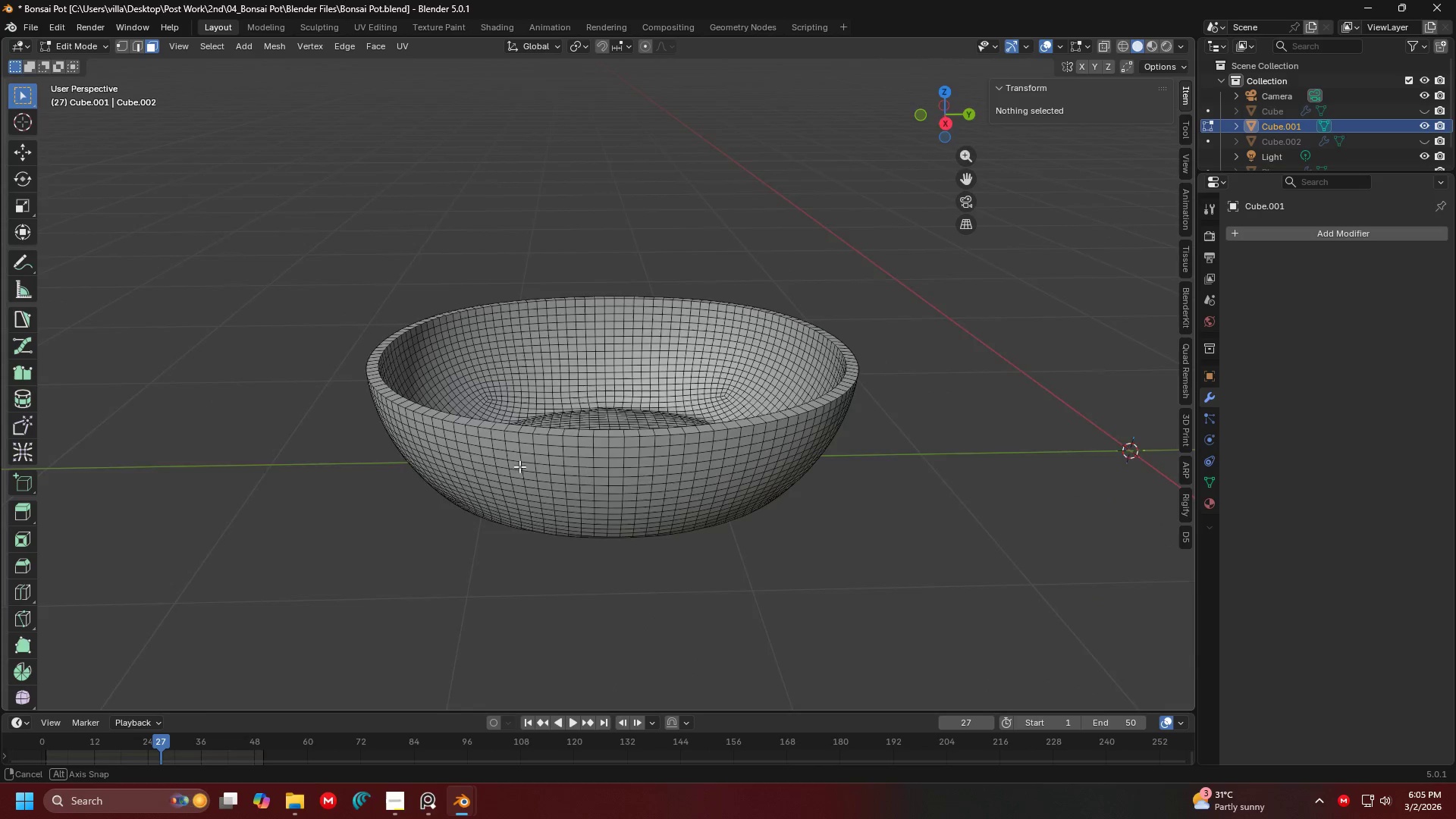 
scroll: coordinate [465, 465], scroll_direction: down, amount: 2.0
 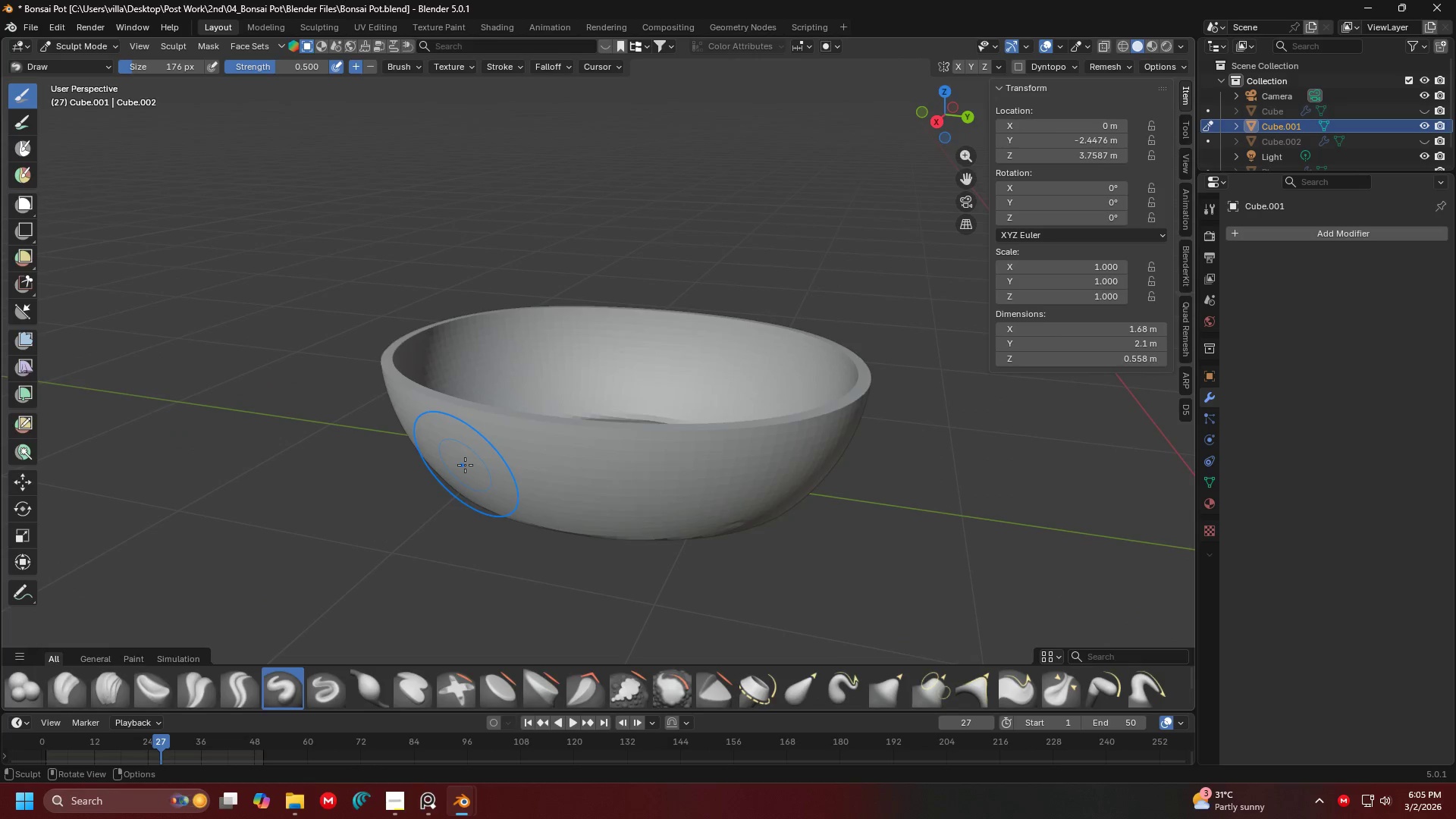 
key(Shift+ShiftLeft)
 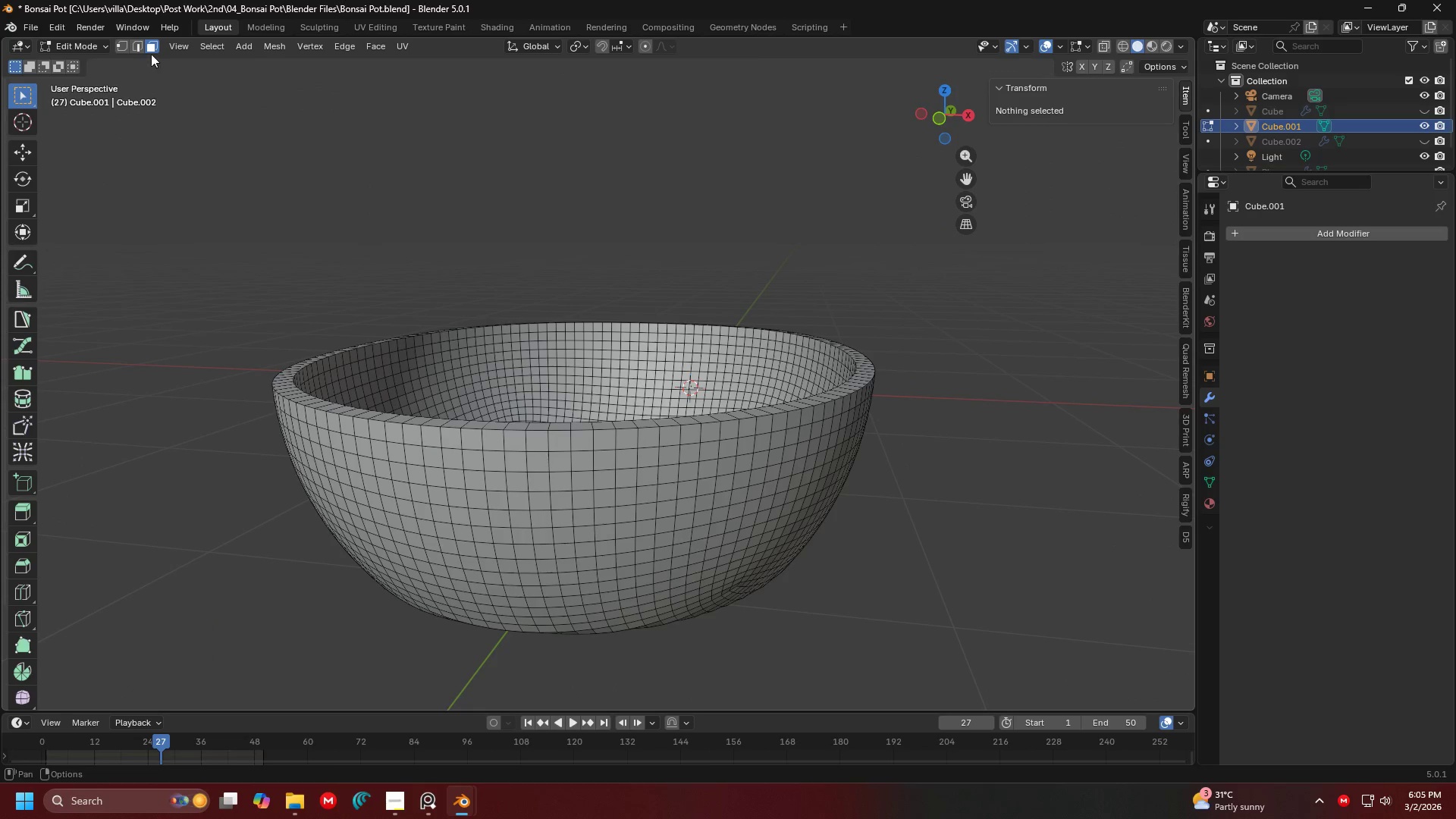 
scroll: coordinate [575, 458], scroll_direction: up, amount: 2.0
 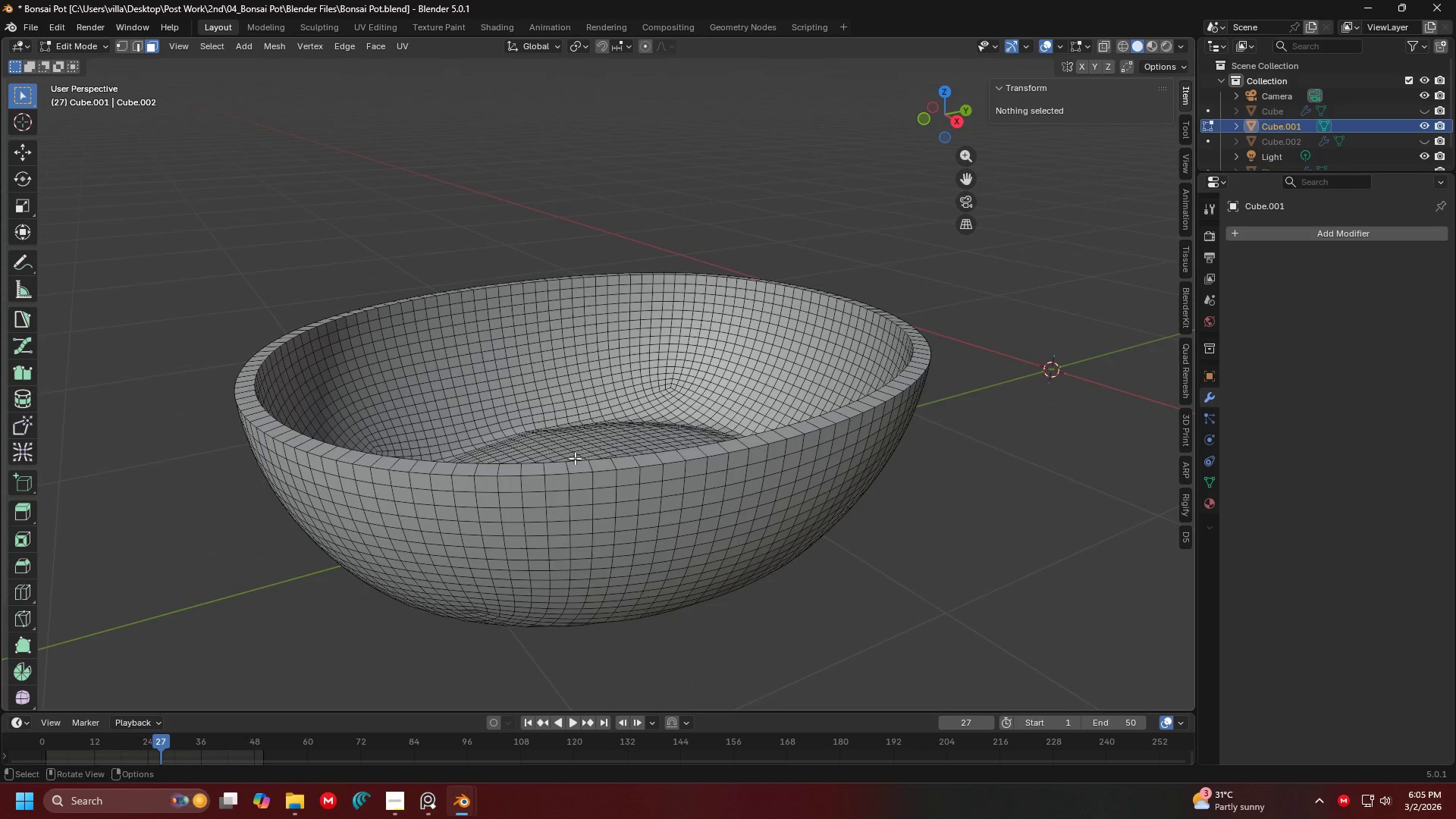 
left_click([125, 44])
 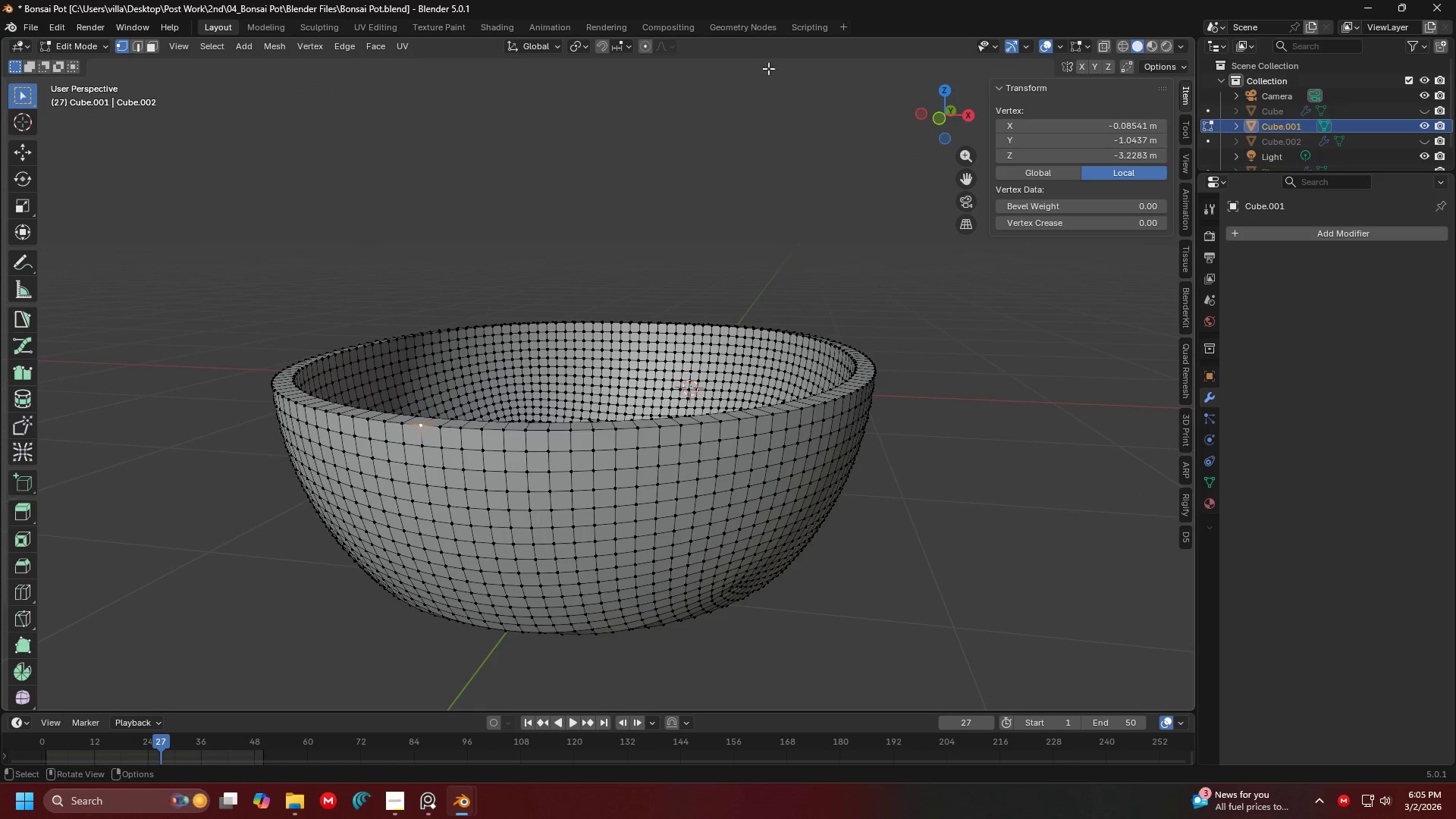 
left_click([641, 52])
 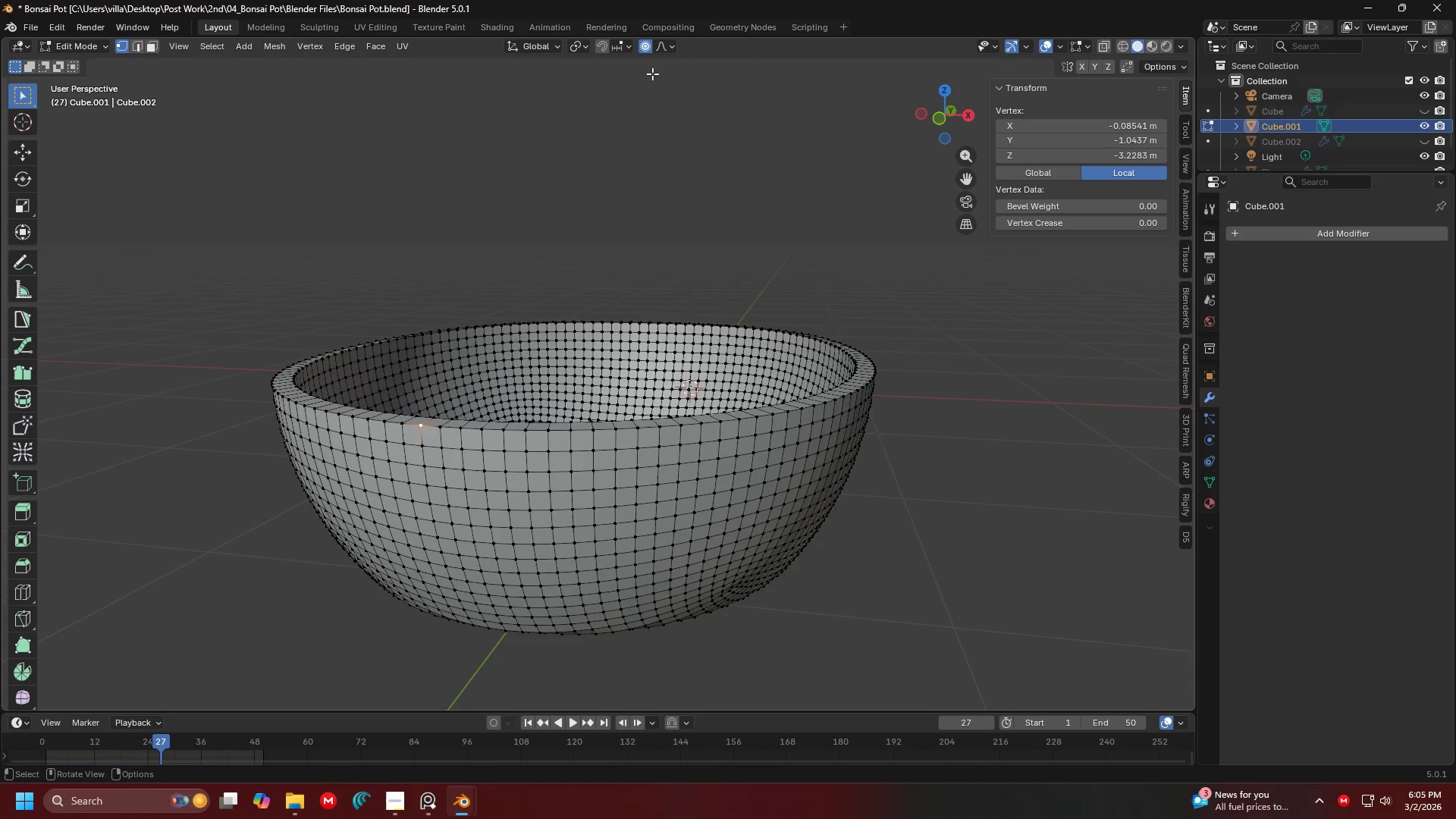 
key(Shift+ShiftLeft)
 